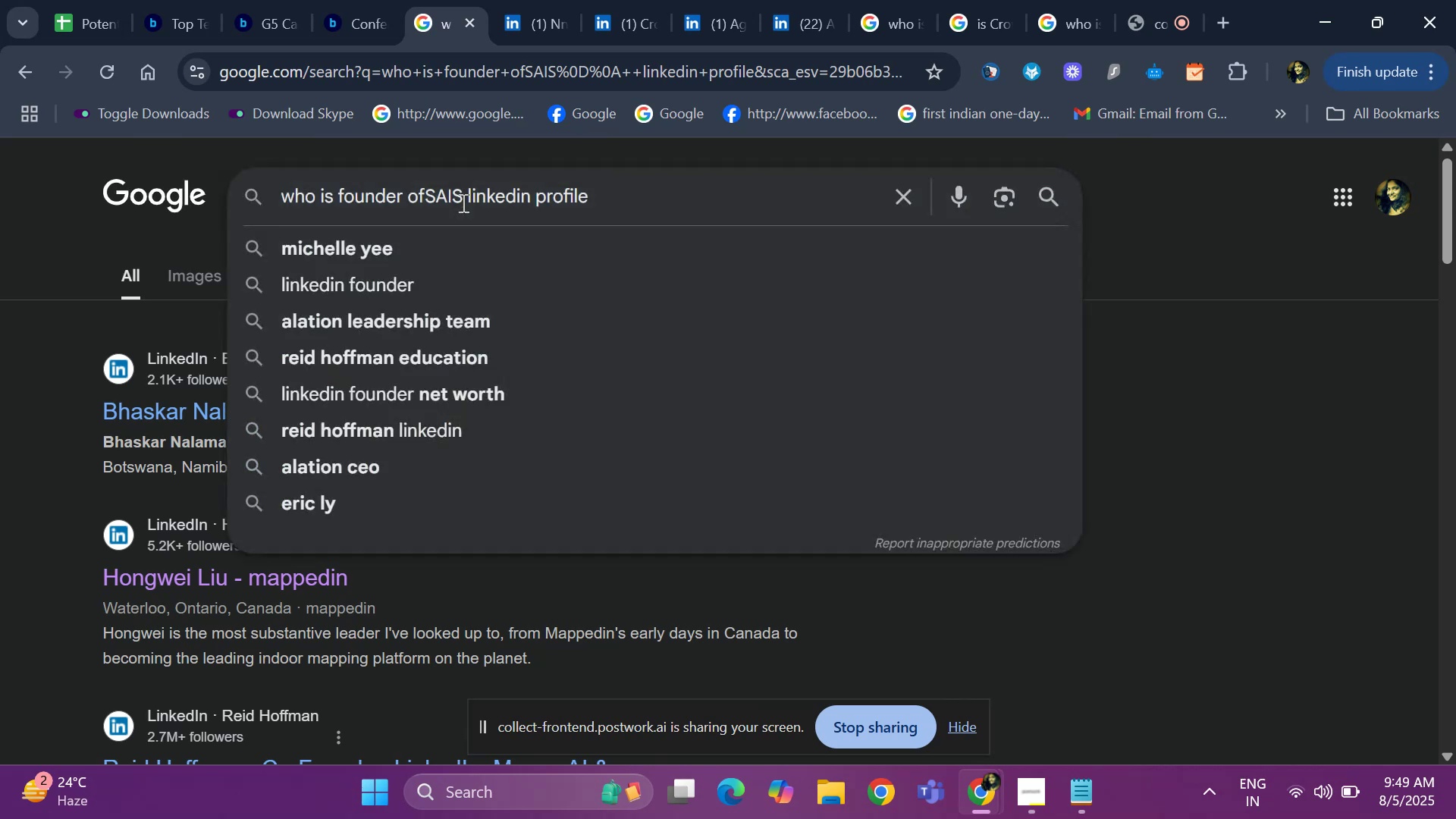 
key(Backspace)
 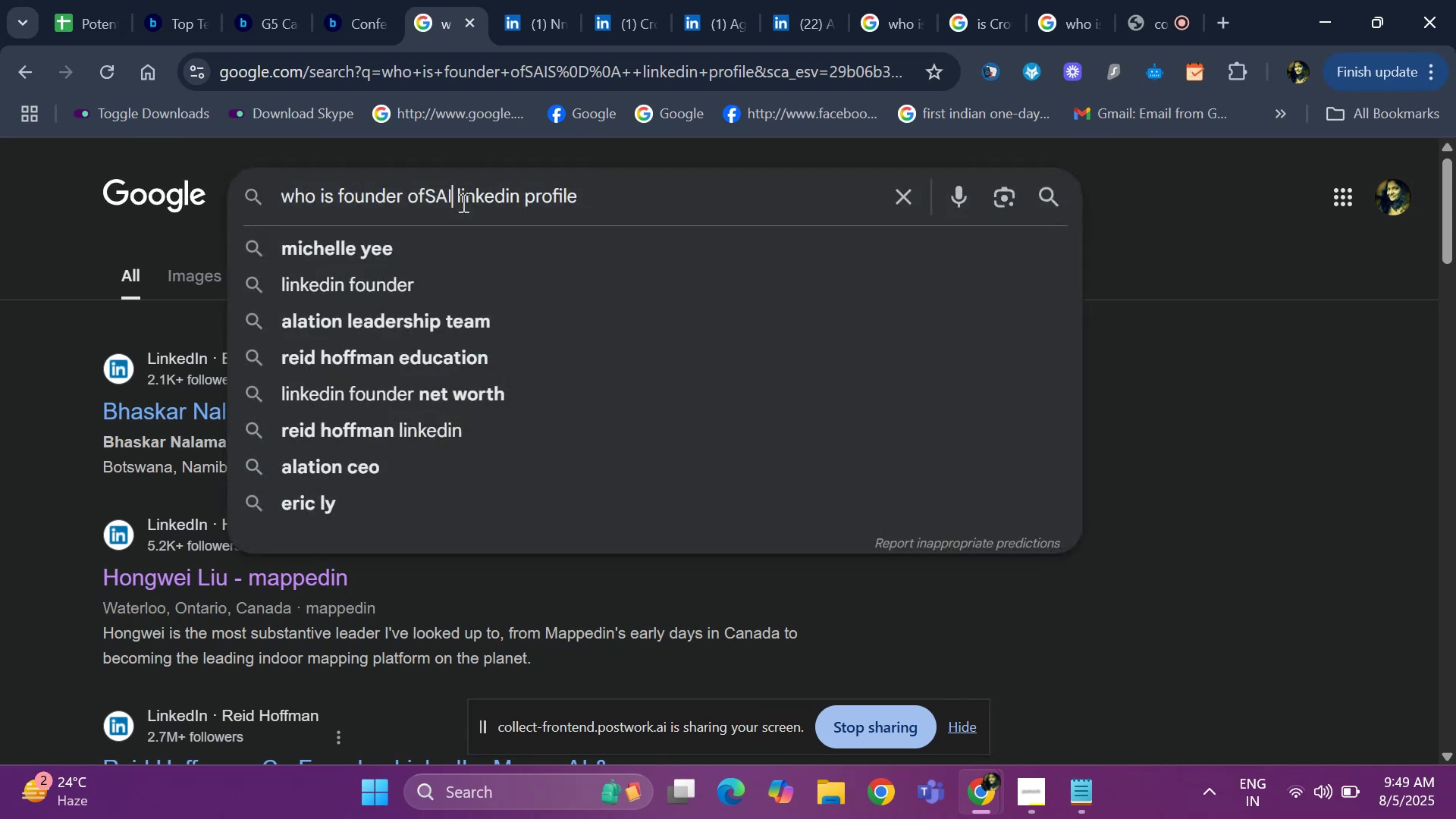 
key(Backspace)
 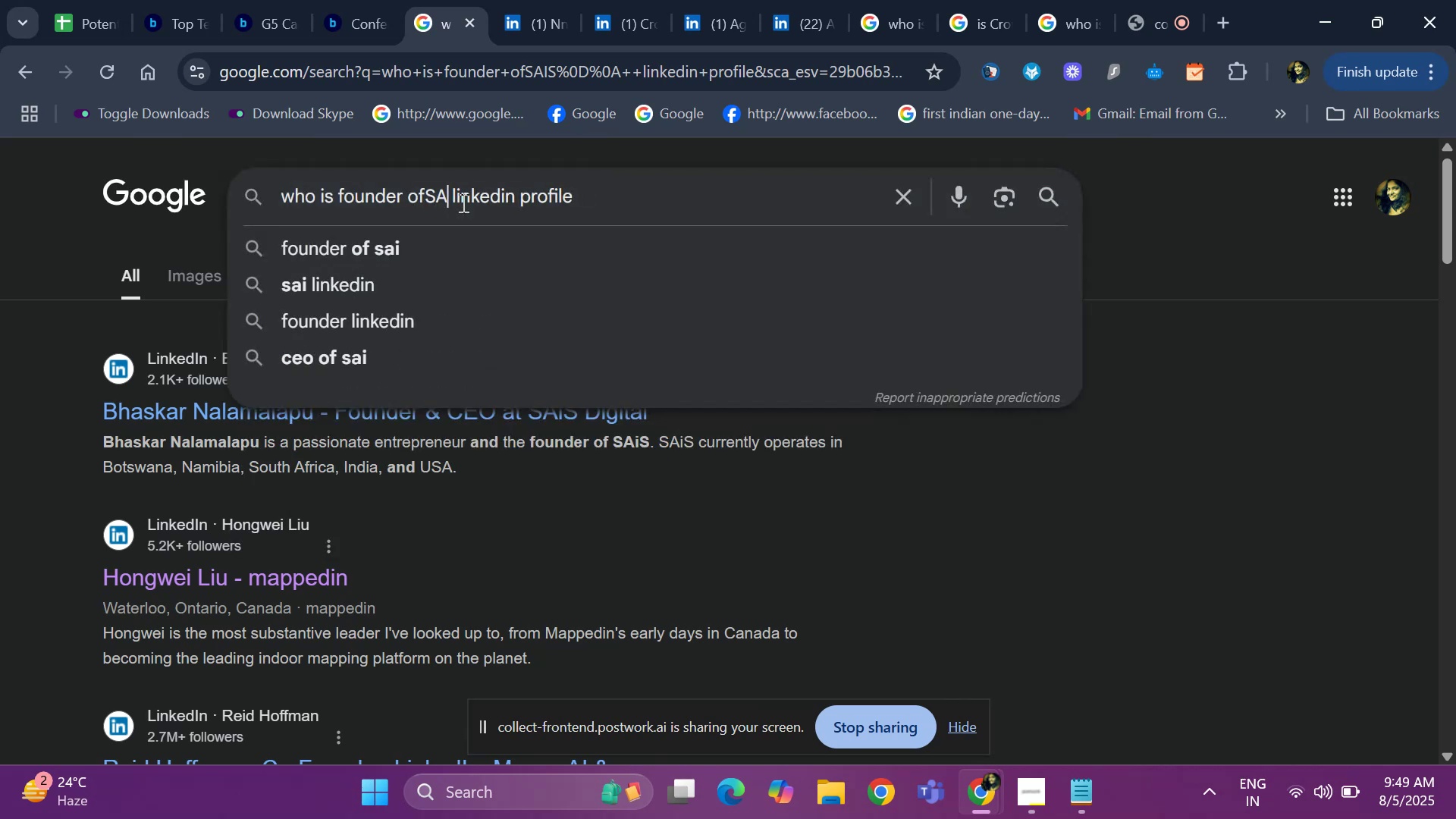 
key(Backspace)
 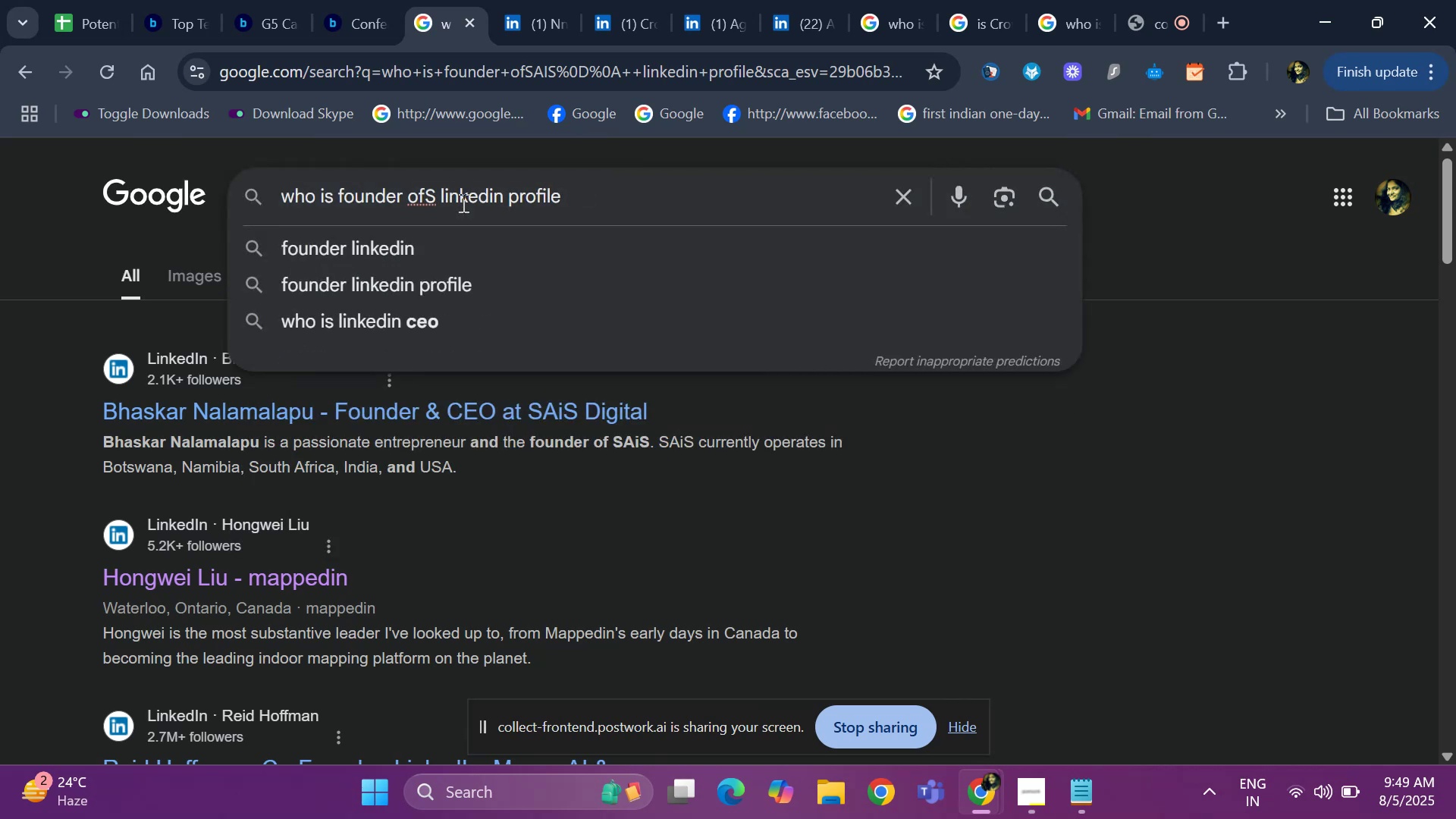 
key(Backspace)
 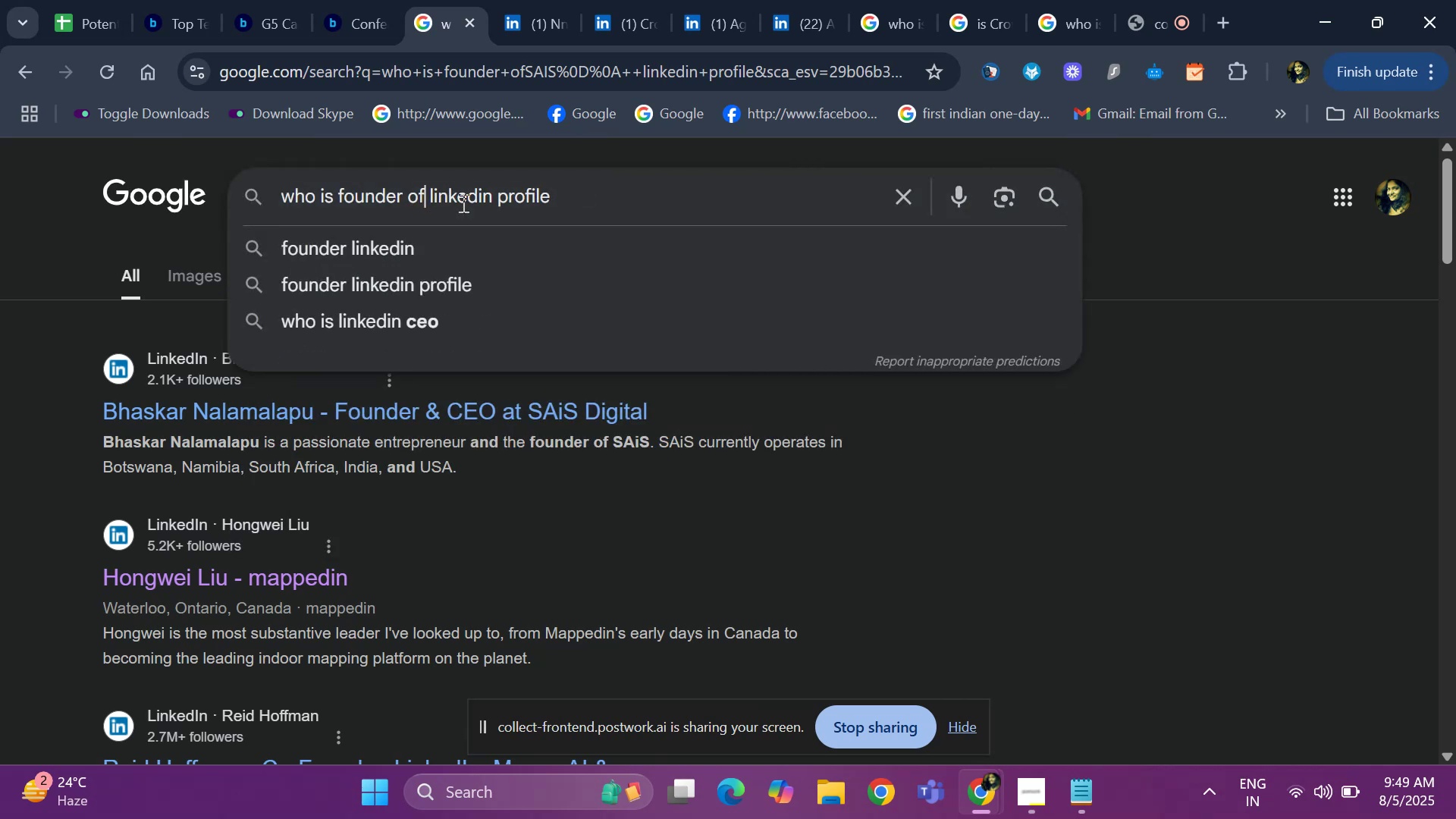 
key(Space)
 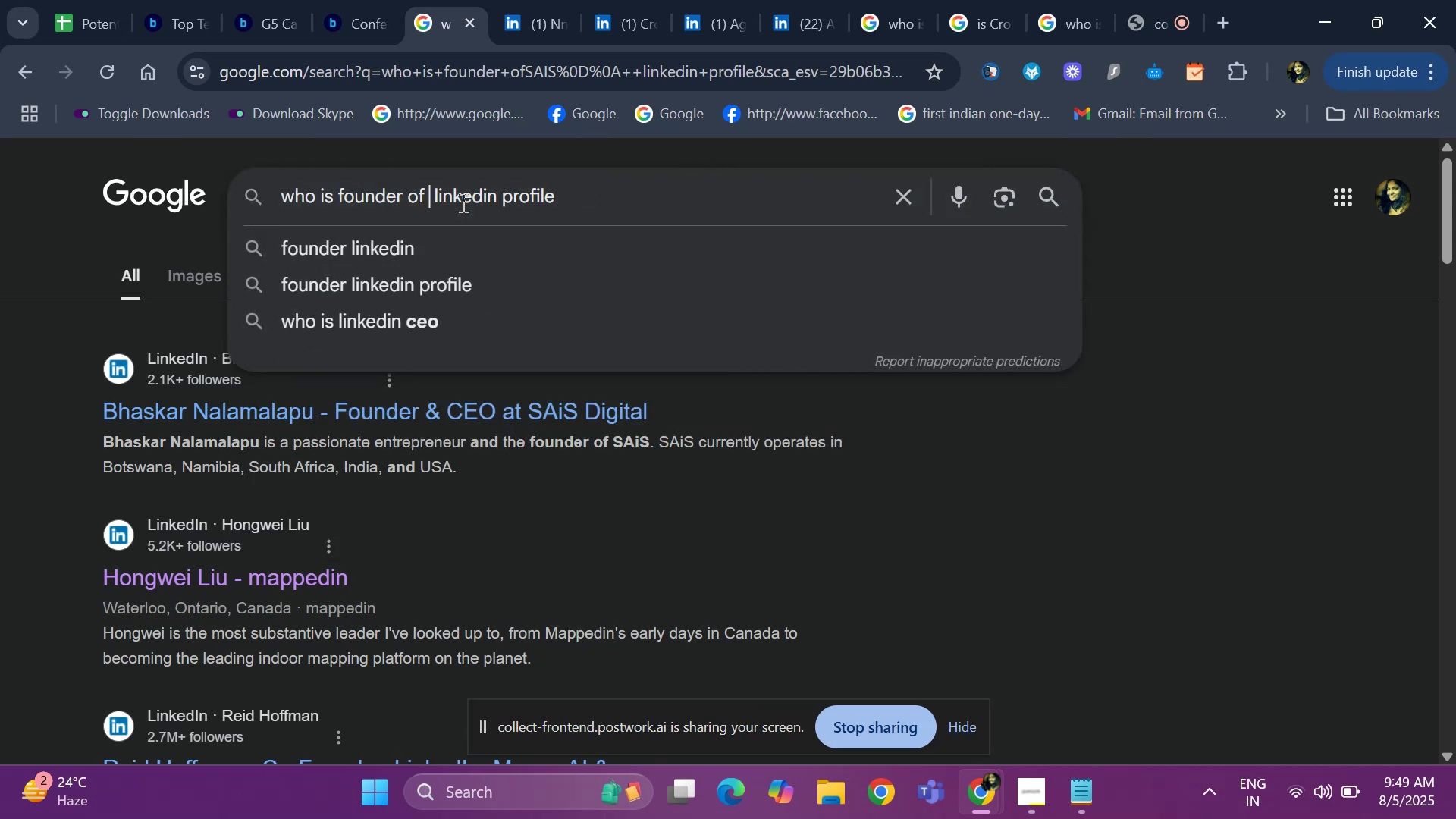 
key(Control+ControlLeft)
 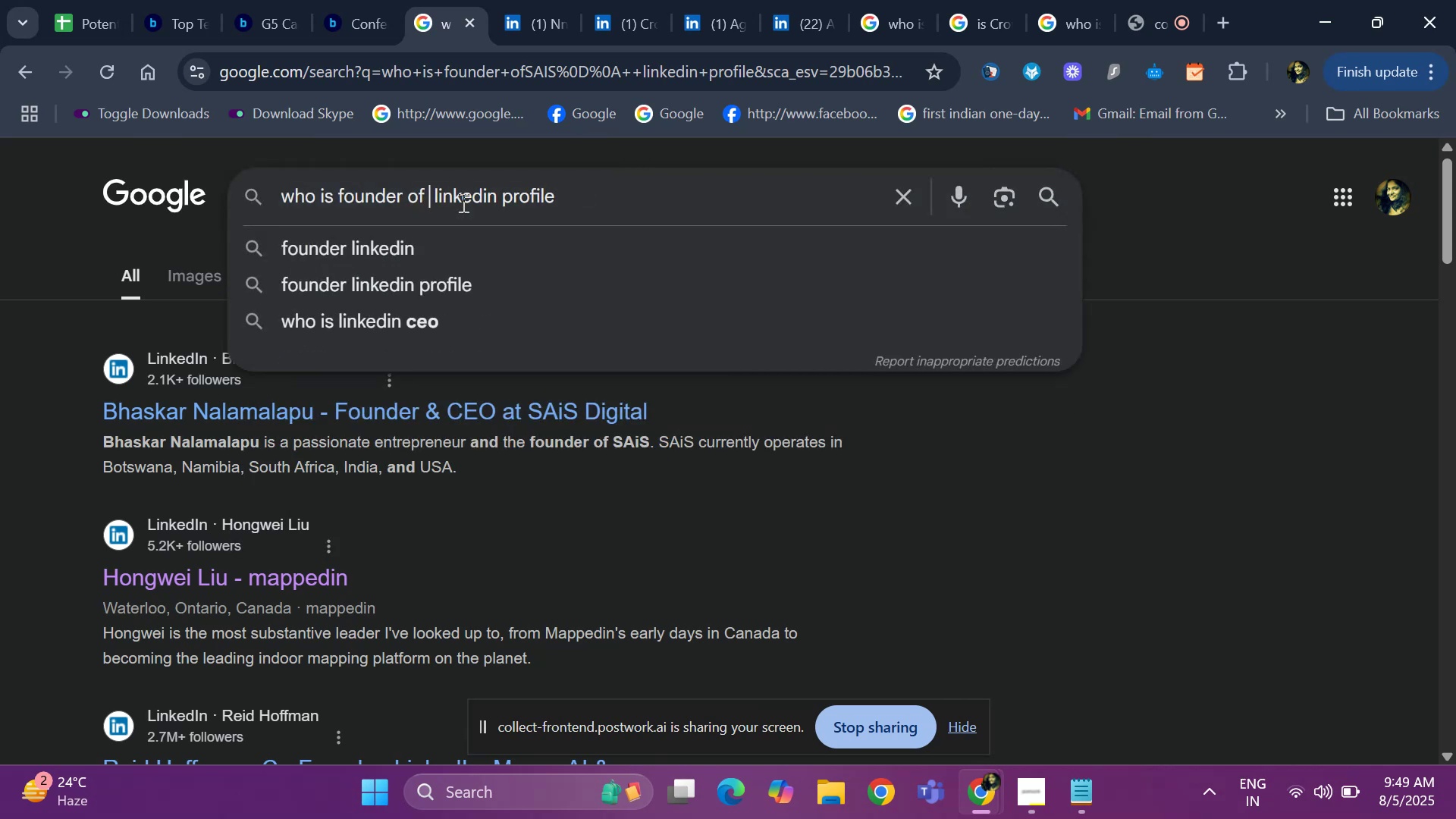 
key(Control+V)
 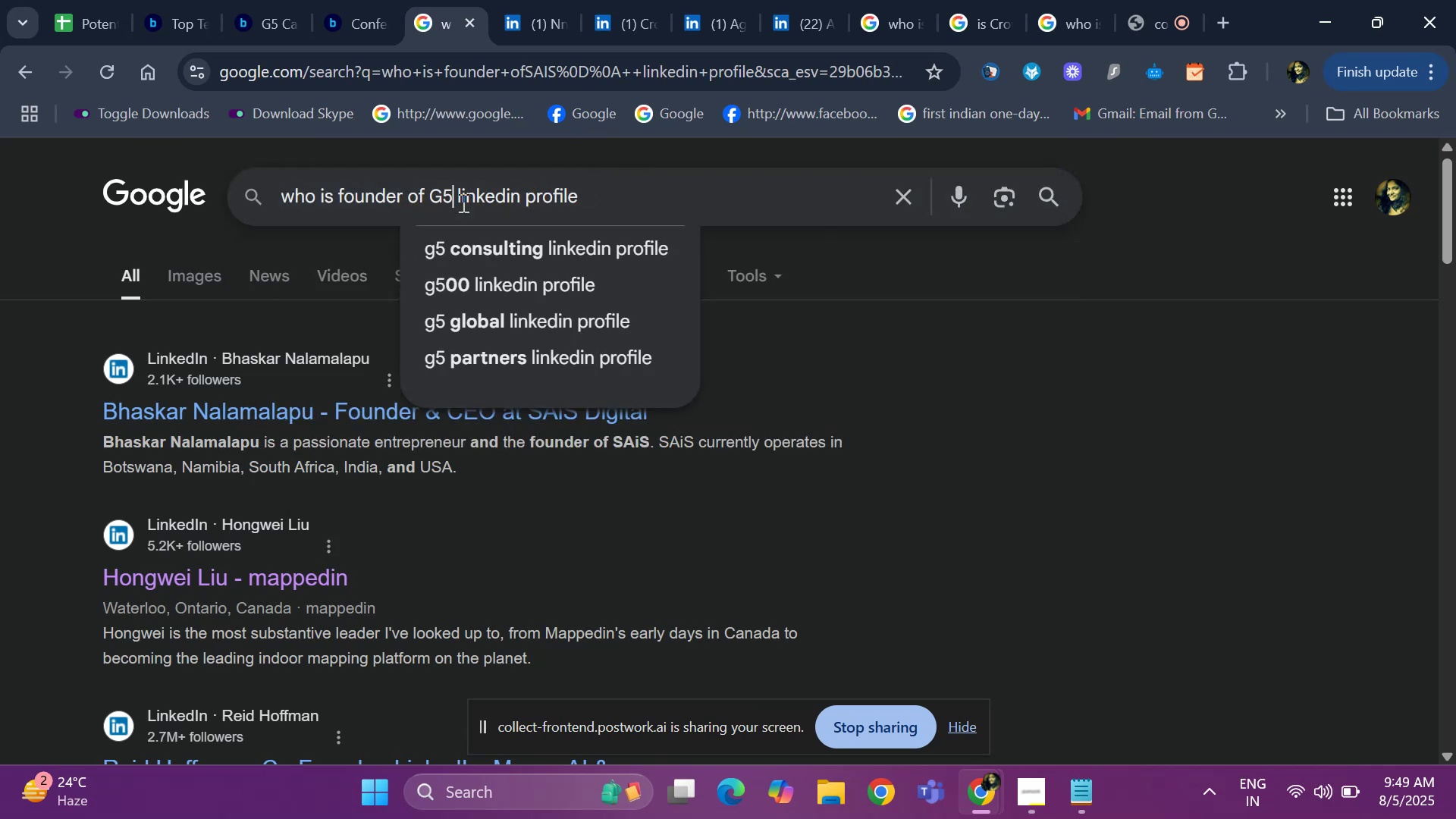 
key(Enter)
 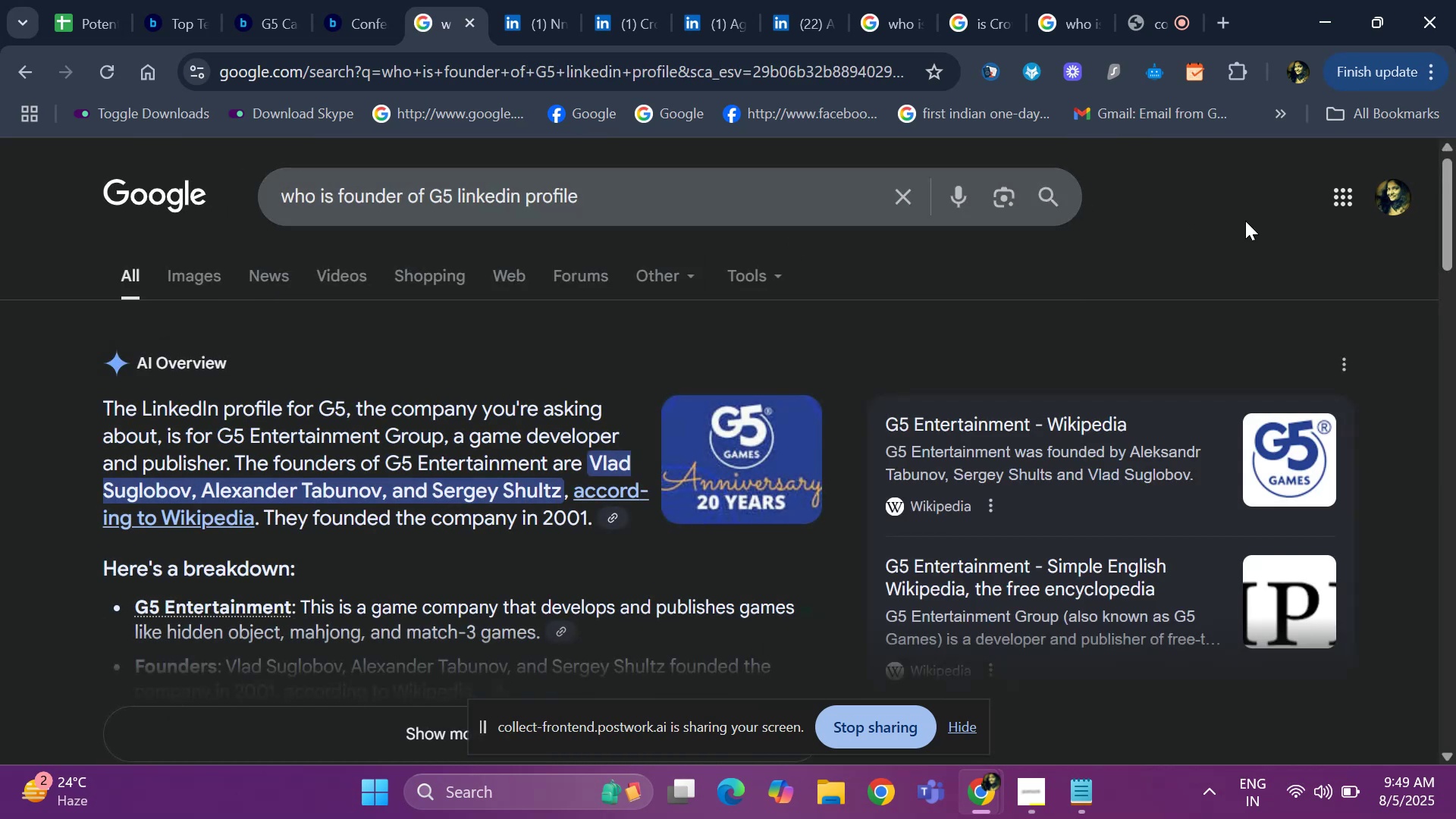 
wait(5.13)
 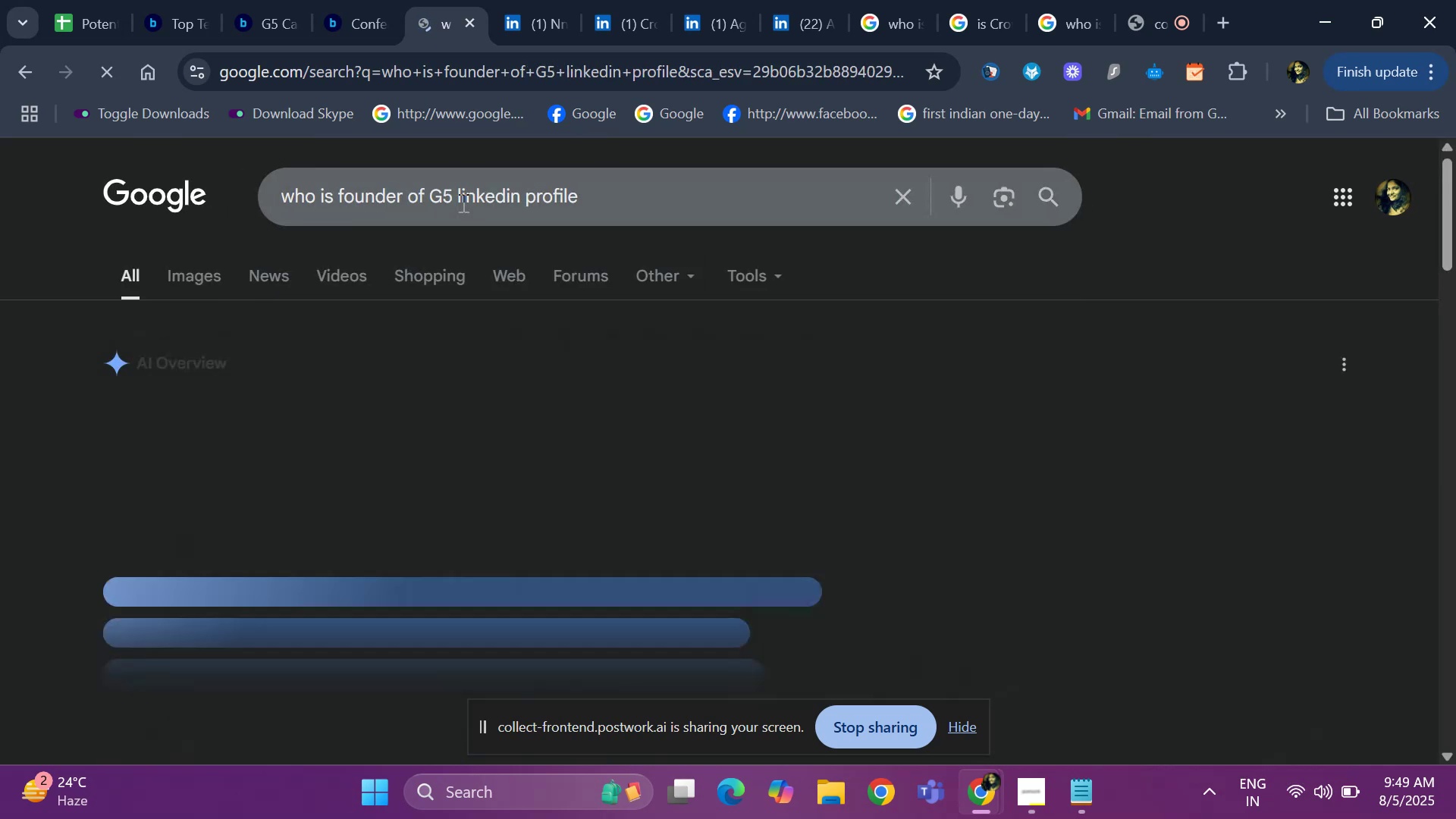 
left_click_drag(start_coordinate=[1454, 222], to_coordinate=[1455, 326])
 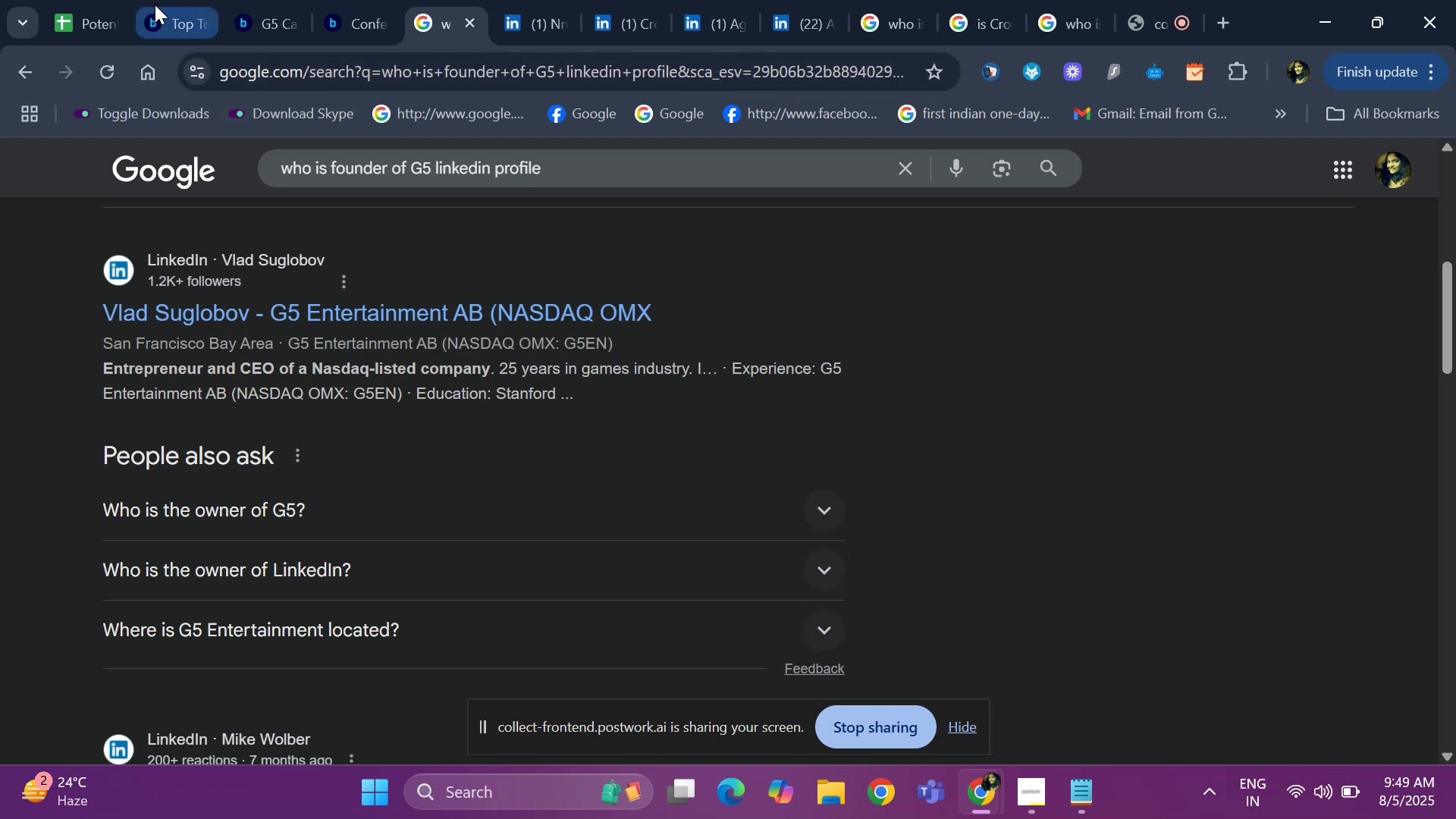 
left_click([169, 12])
 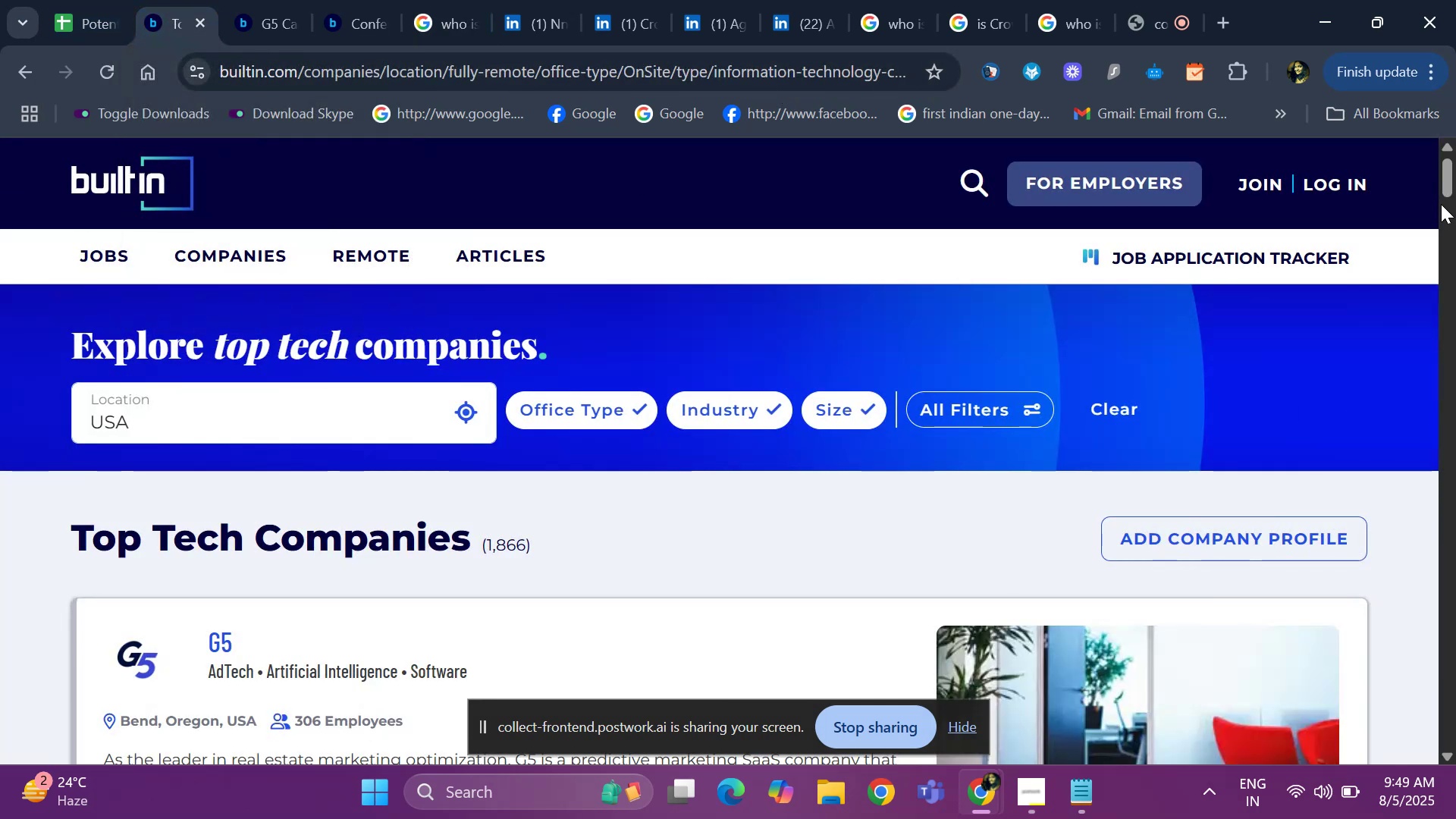 
left_click_drag(start_coordinate=[1445, 193], to_coordinate=[1455, 234])
 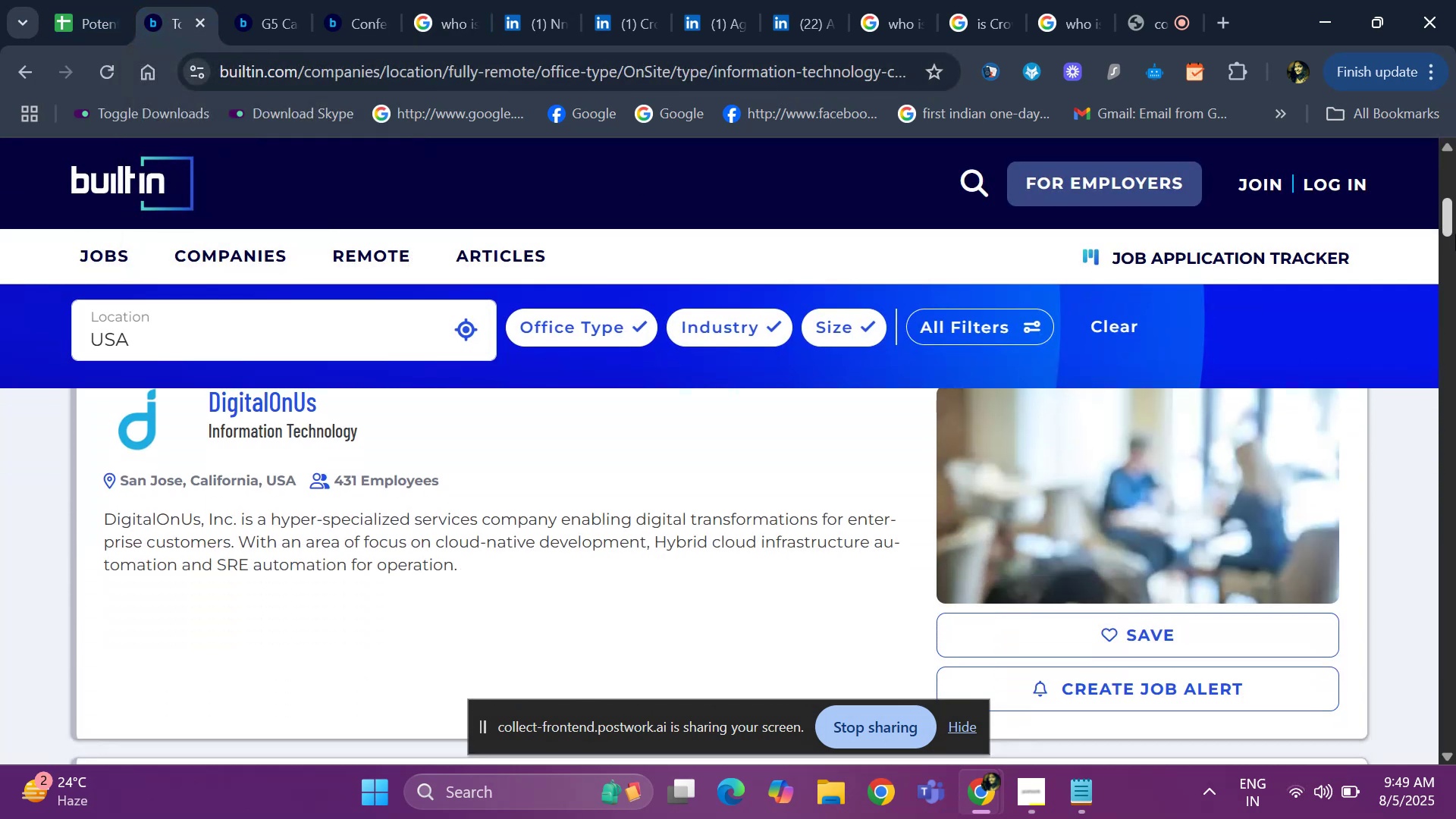 
left_click_drag(start_coordinate=[1455, 234], to_coordinate=[1455, 357])
 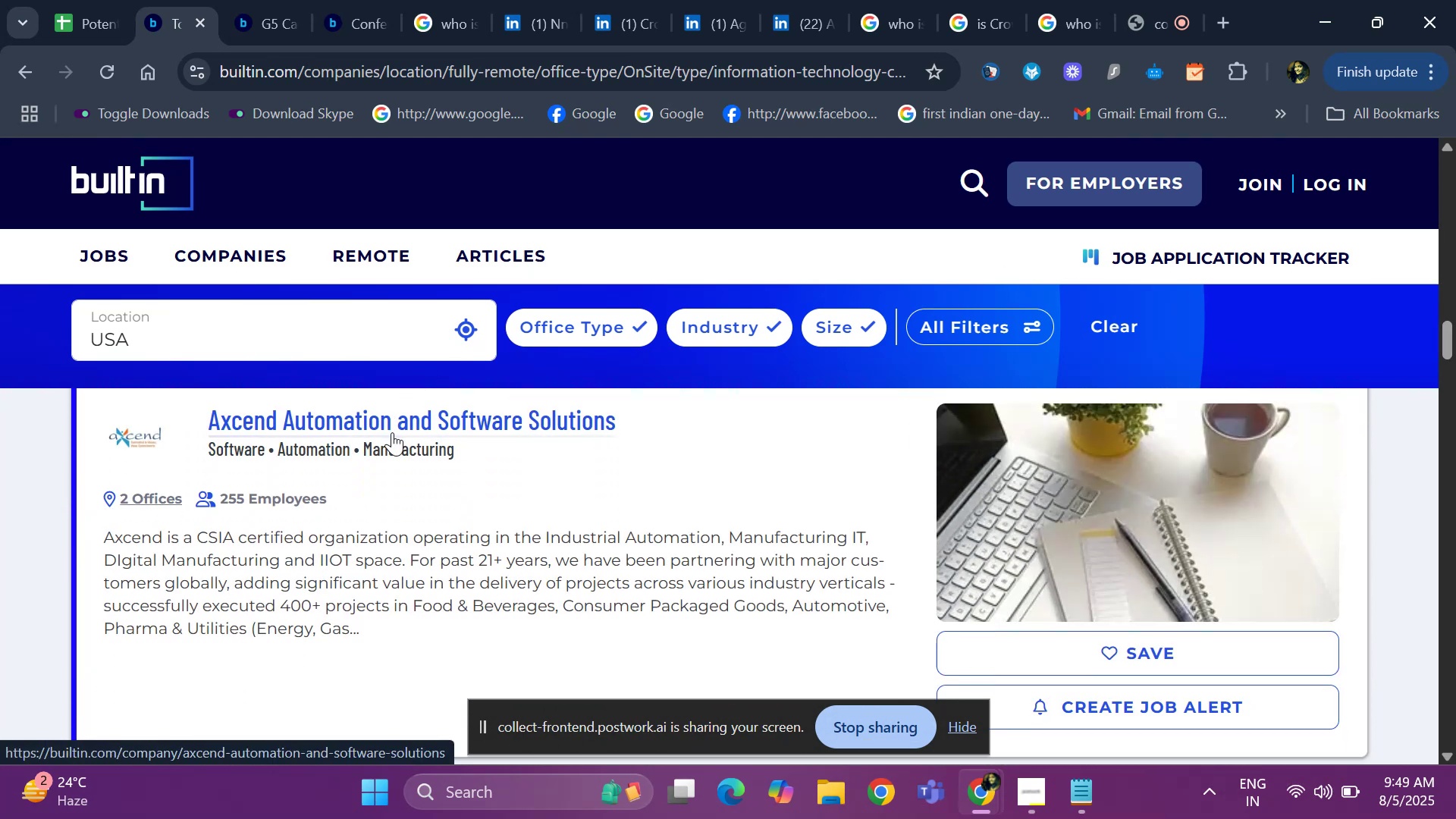 
right_click([392, 432])
 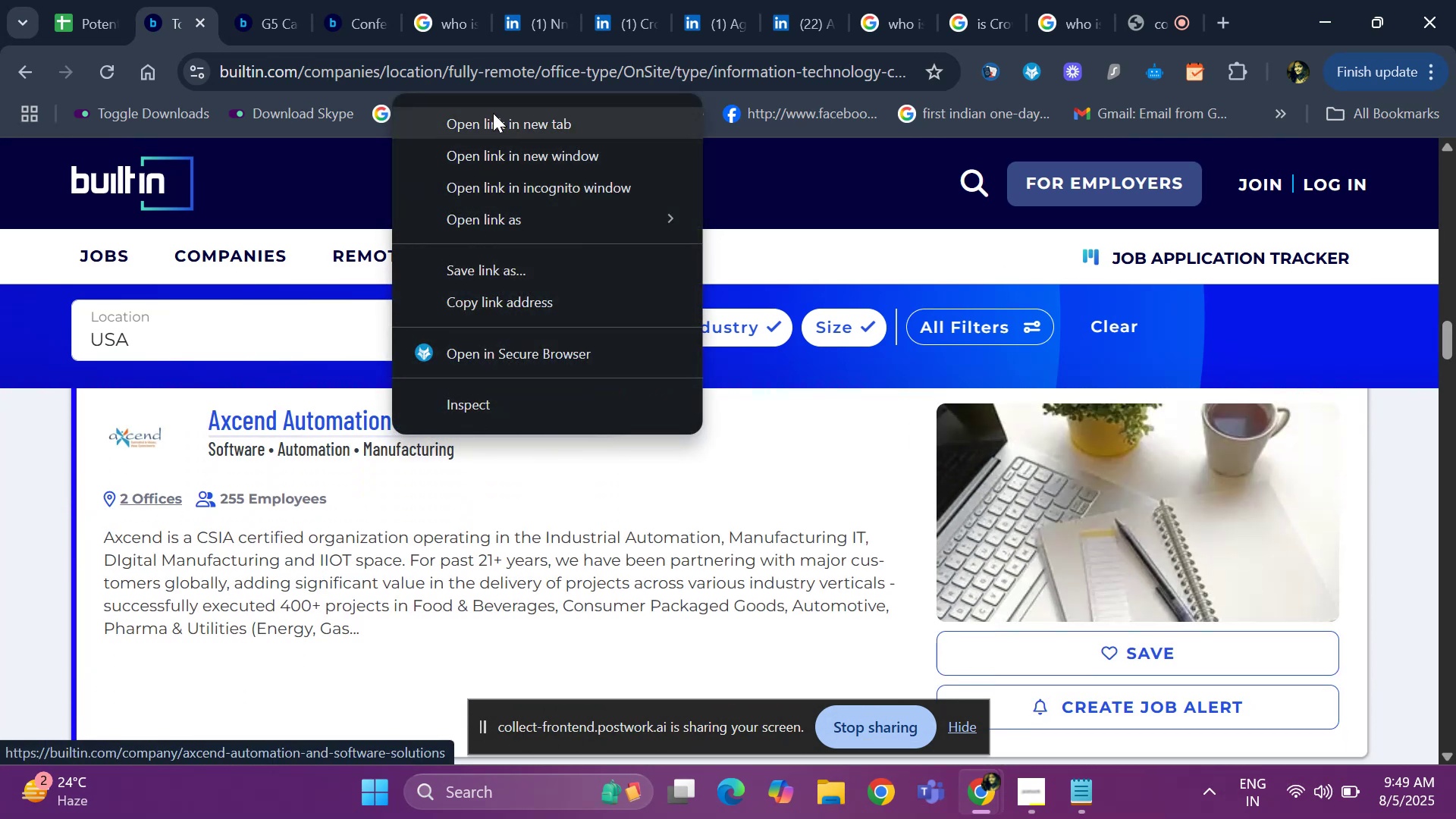 
left_click([493, 113])
 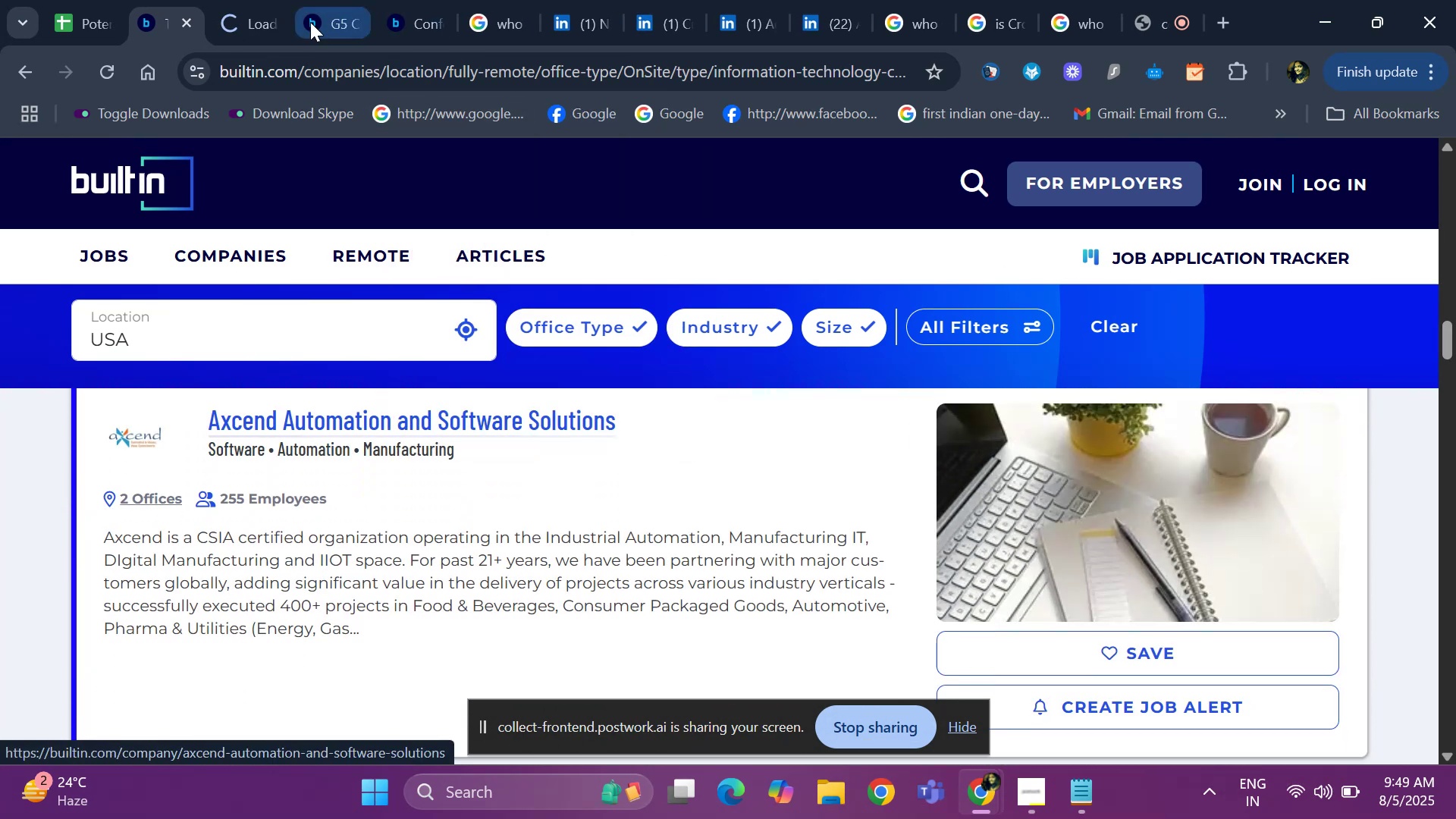 
left_click([310, 22])
 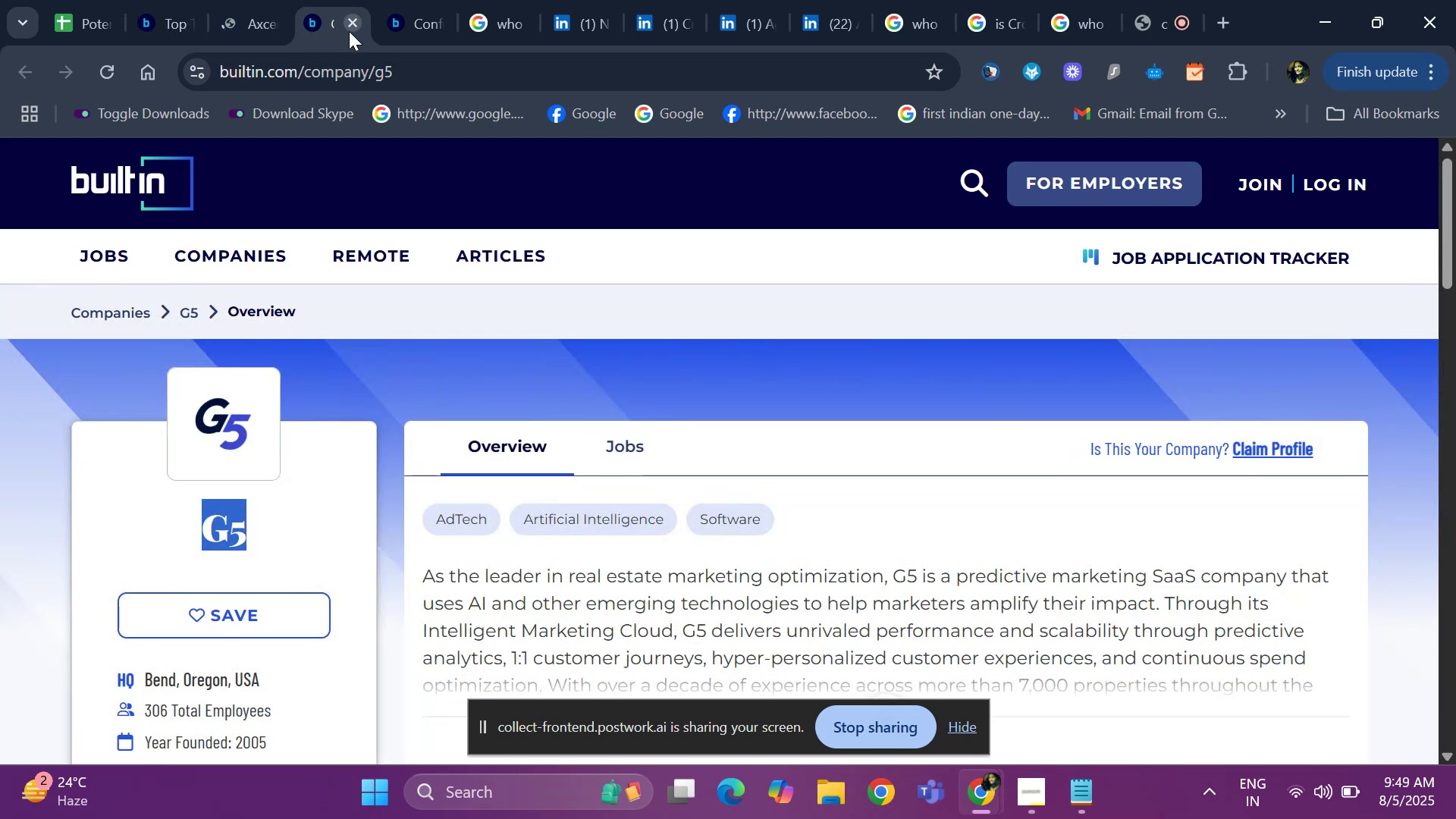 
left_click([349, 31])
 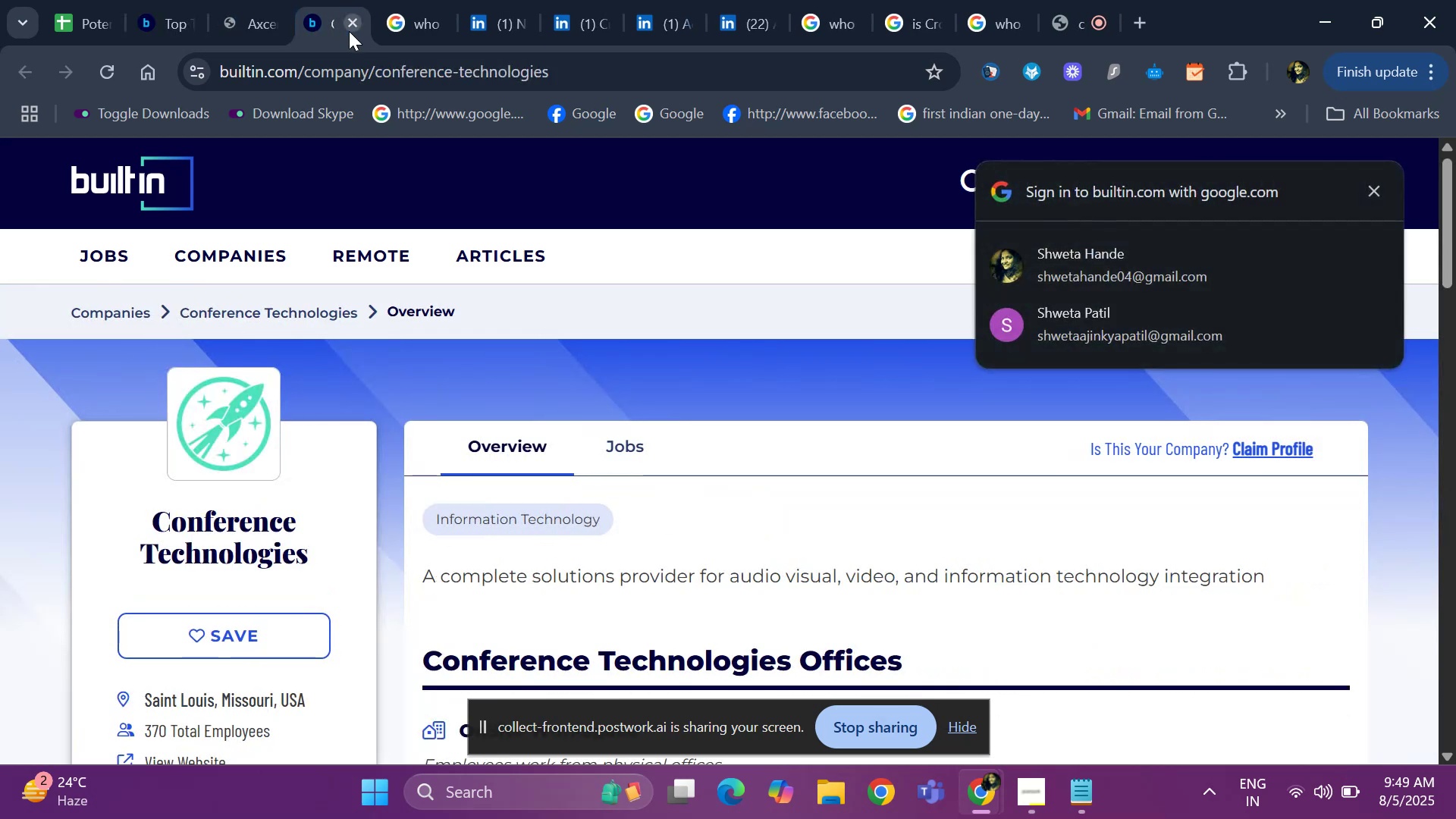 
left_click([349, 31])
 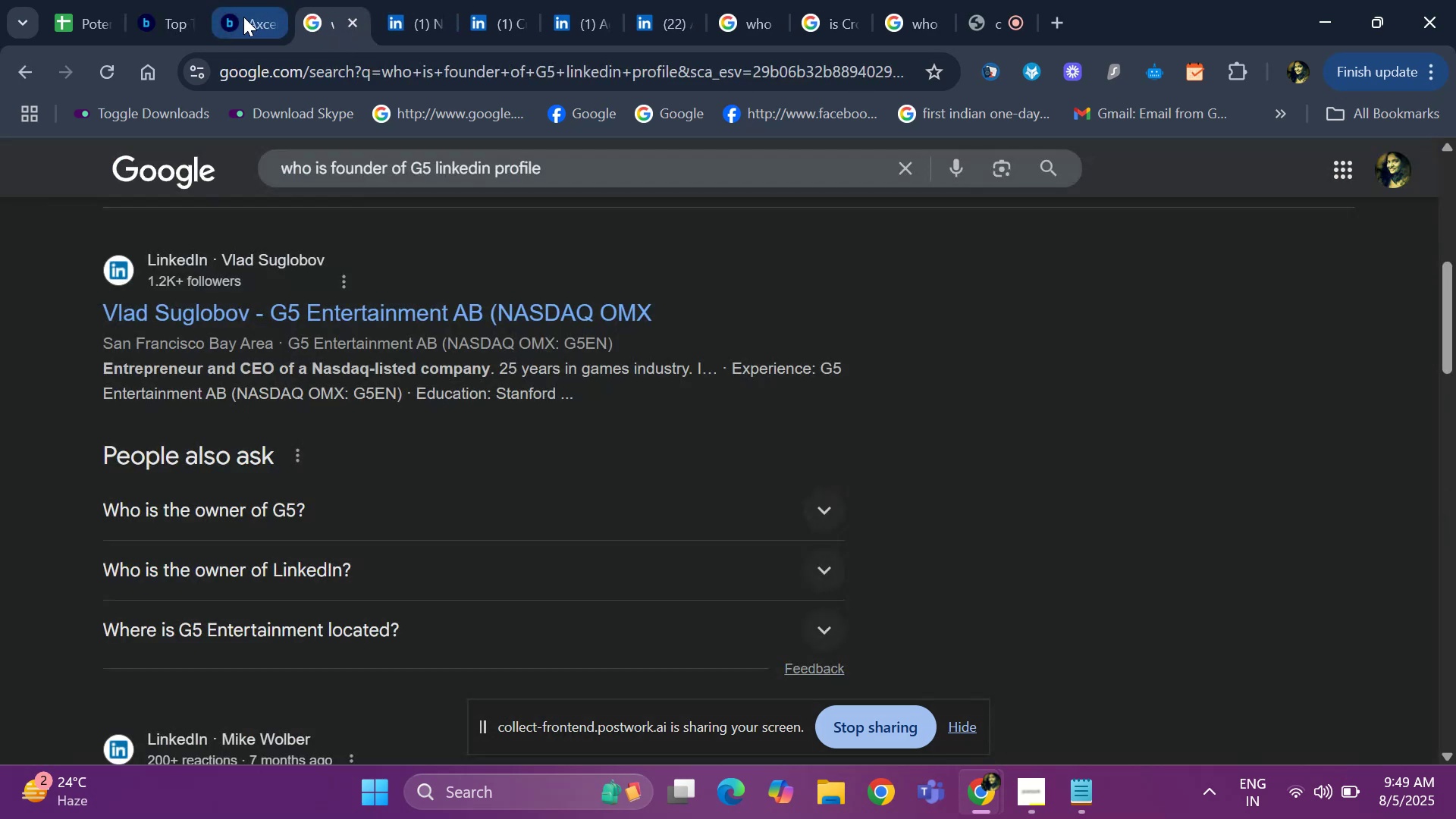 
left_click([243, 17])
 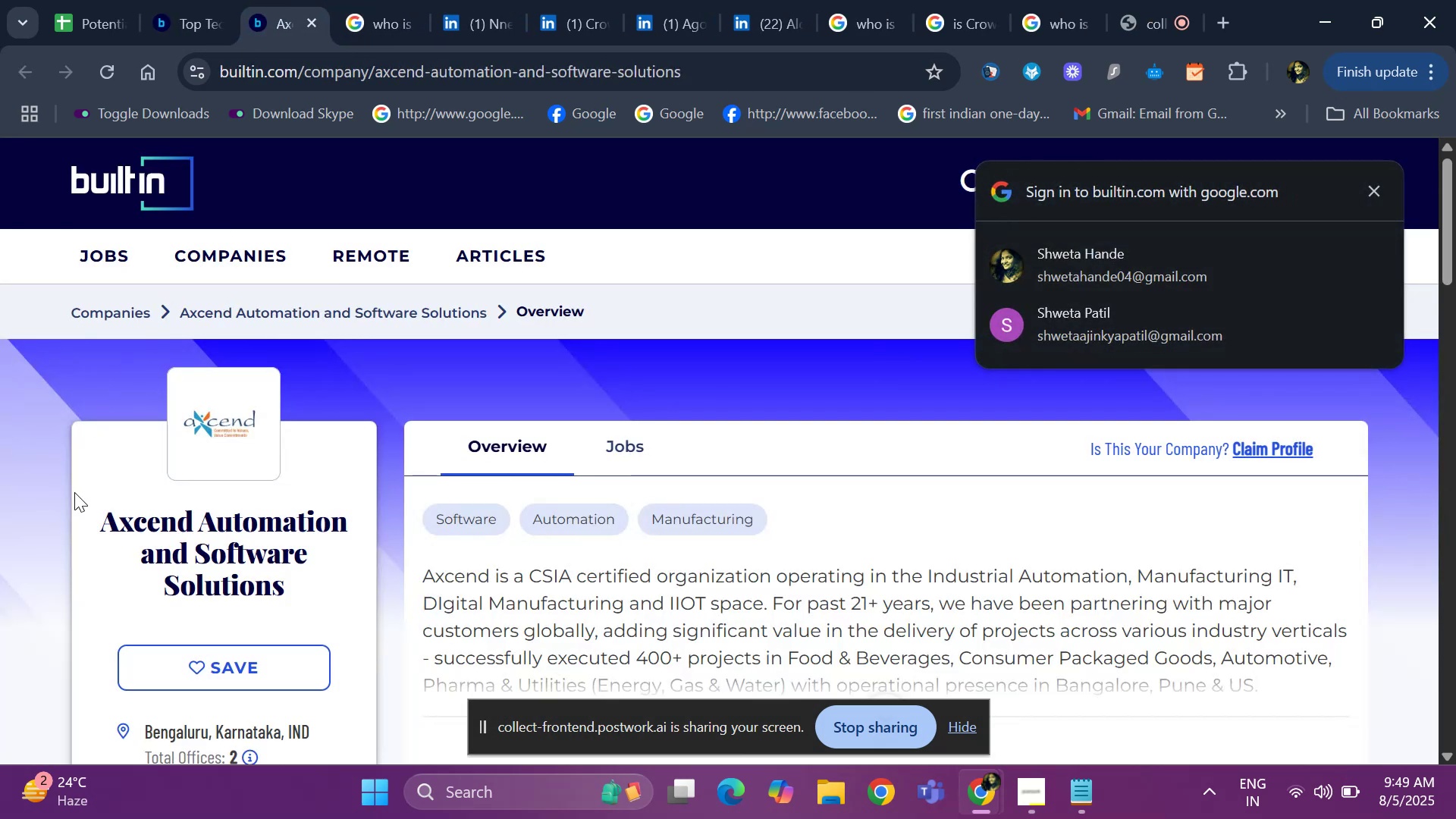 
left_click_drag(start_coordinate=[74, 495], to_coordinate=[302, 611])
 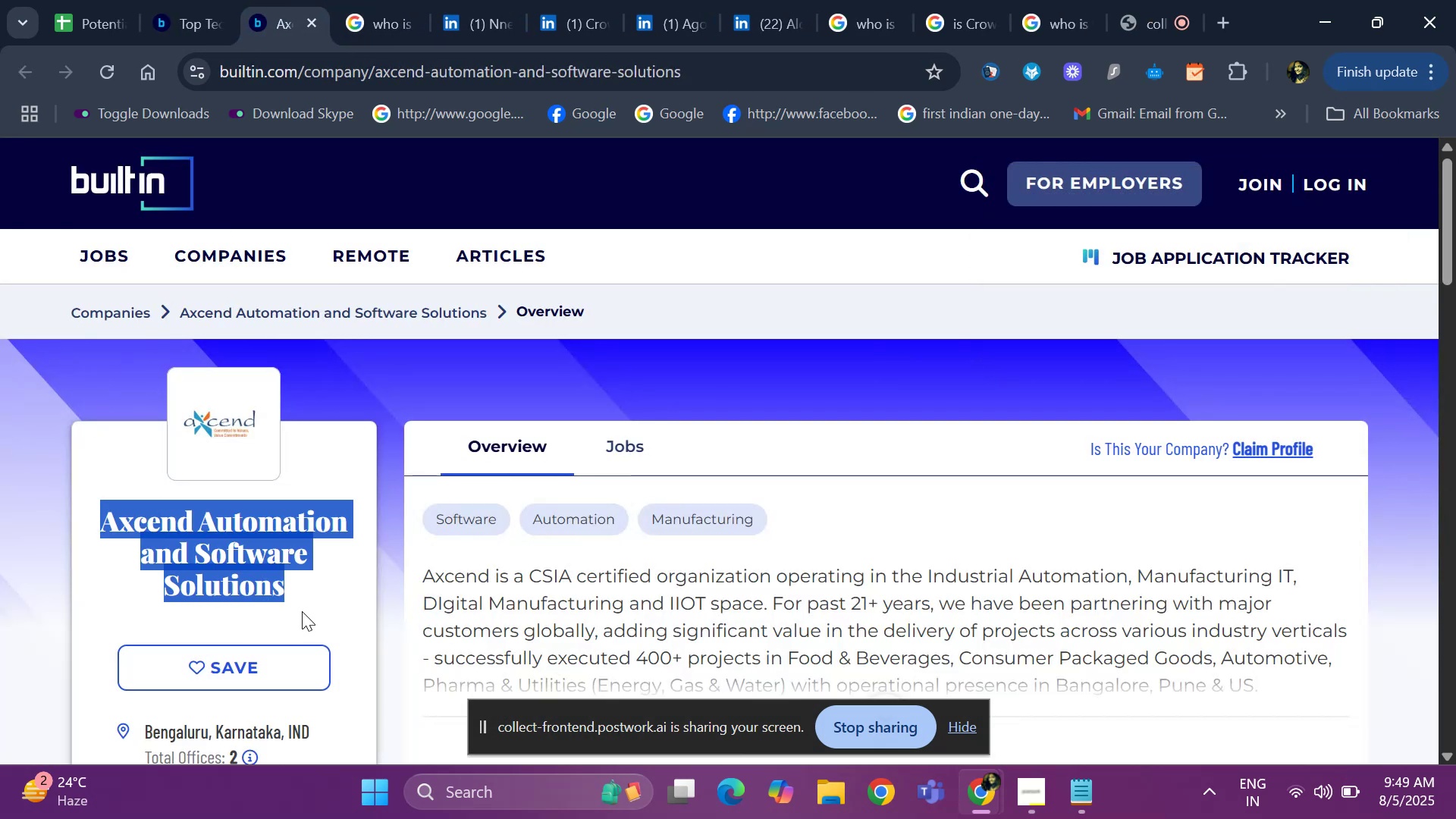 
key(Control+C)
 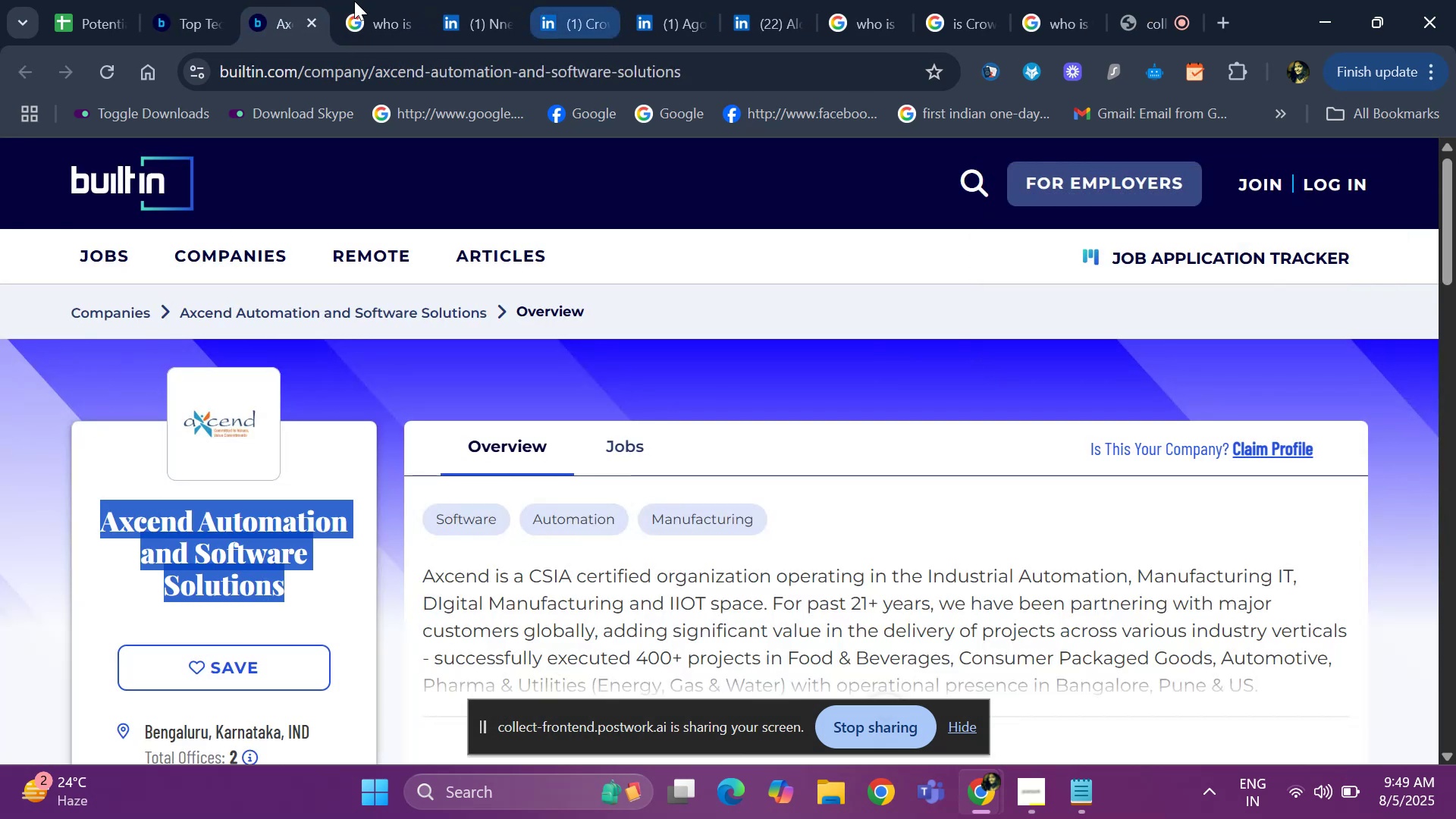 
left_click([337, 6])
 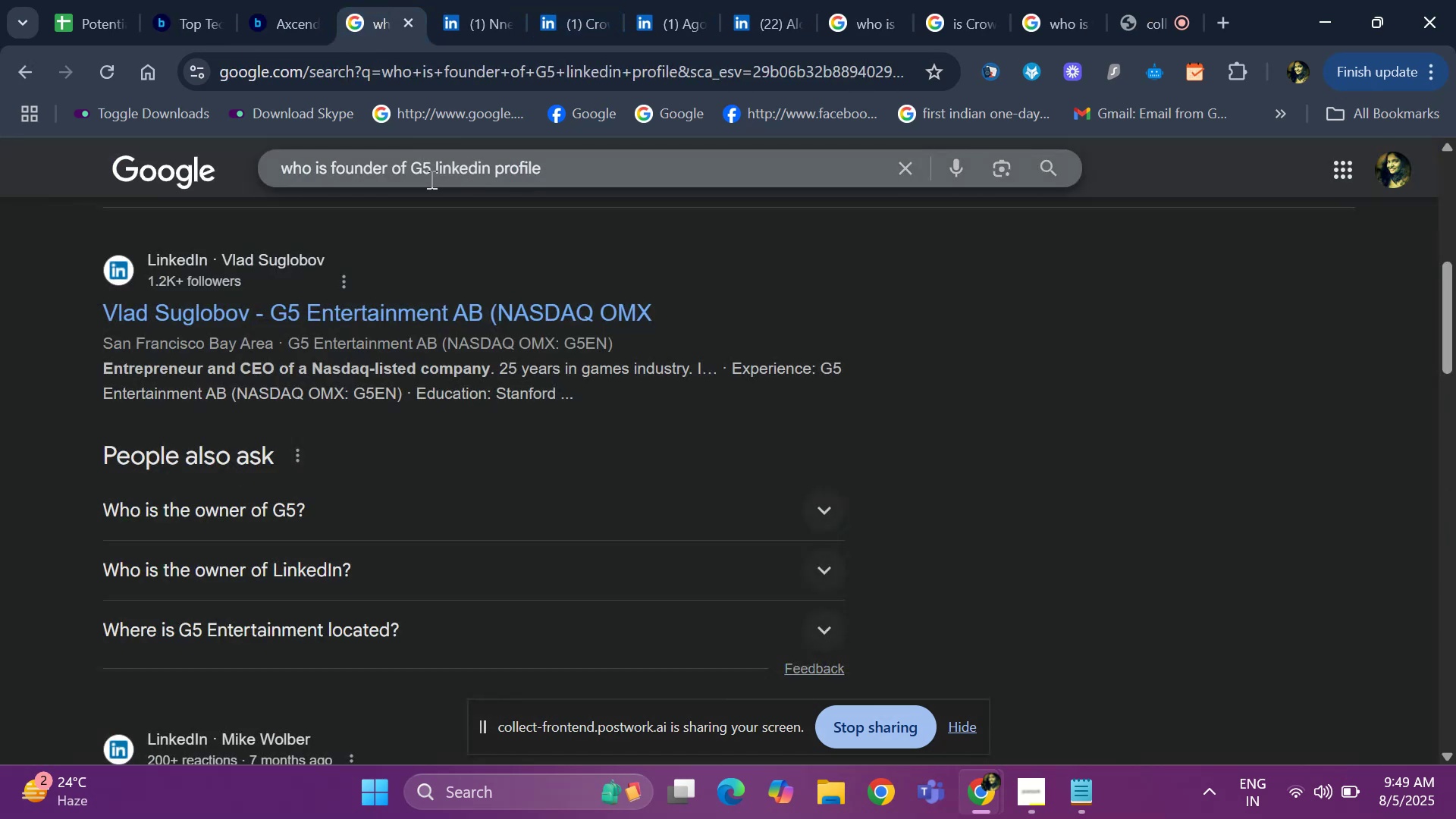 
left_click([428, 179])
 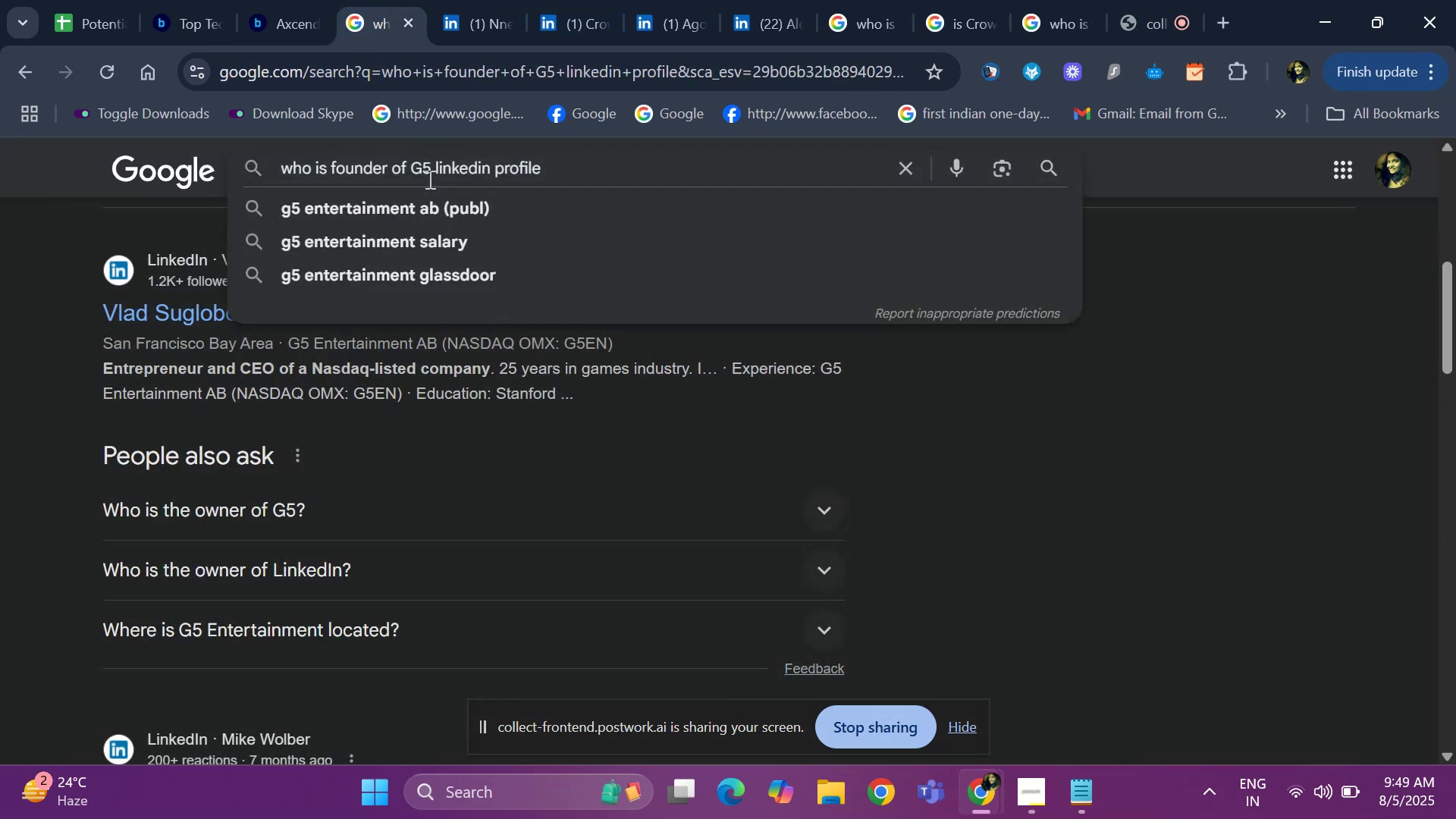 
key(Backspace)
 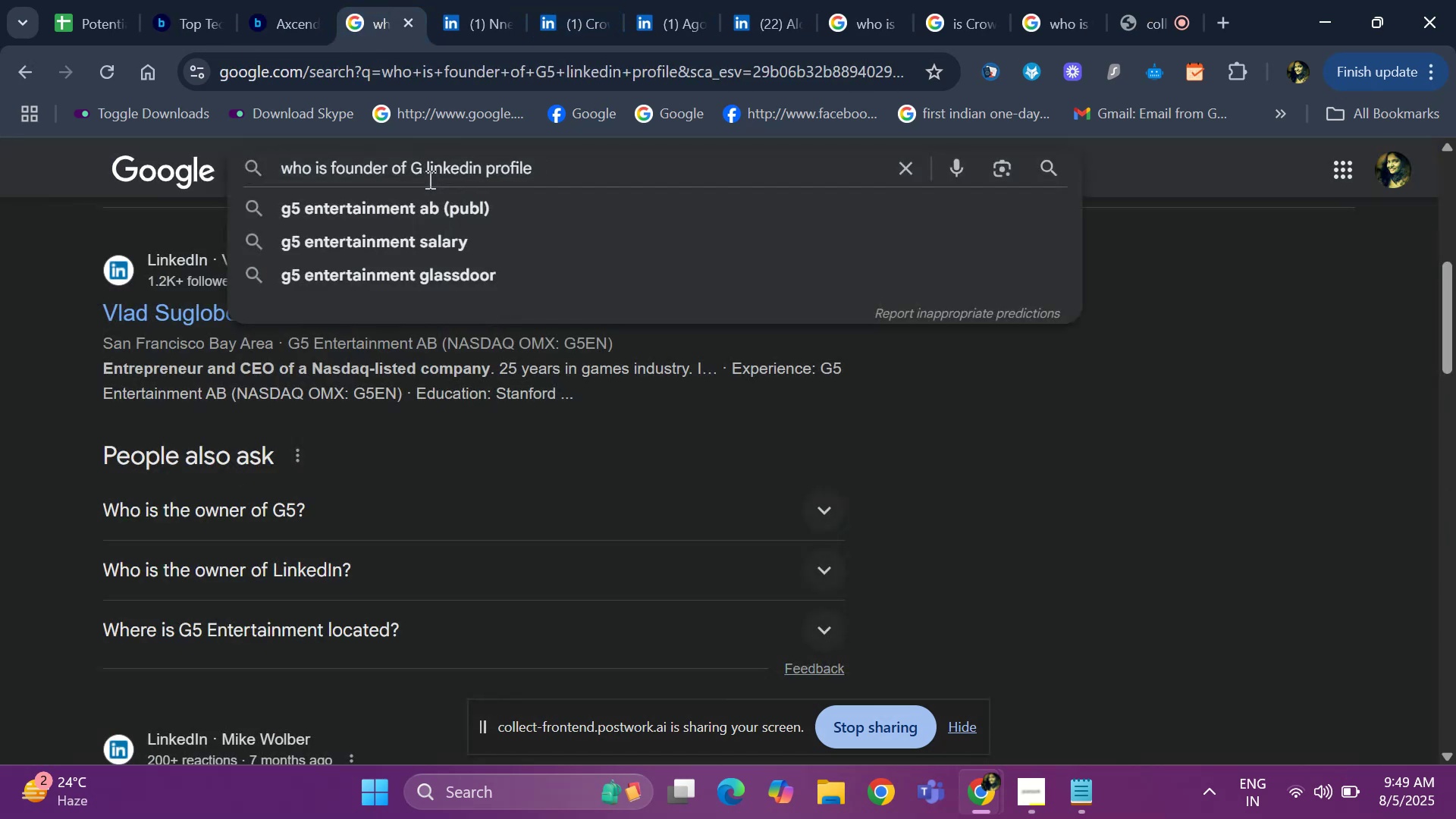 
key(Backspace)
 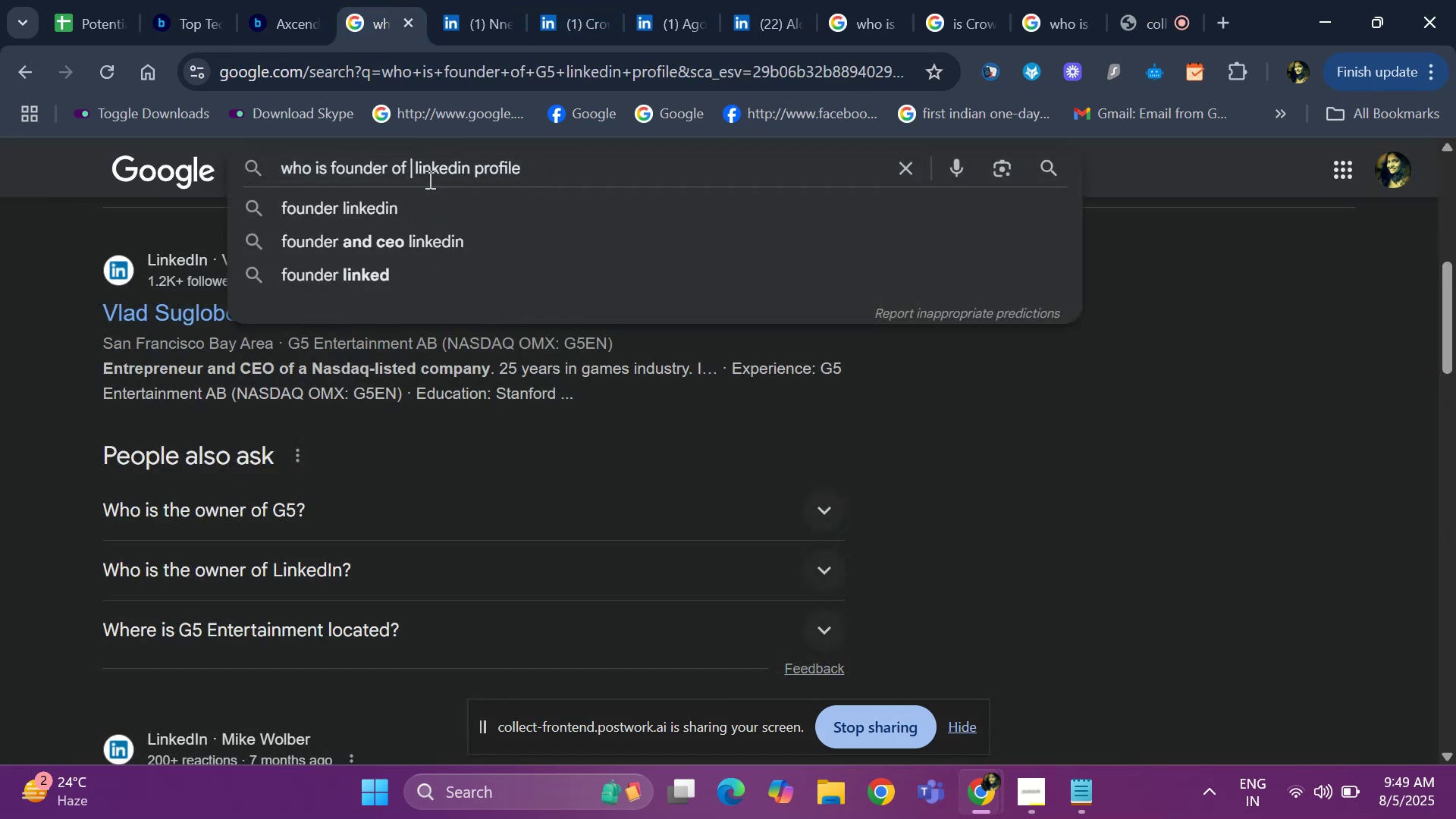 
key(Backspace)
 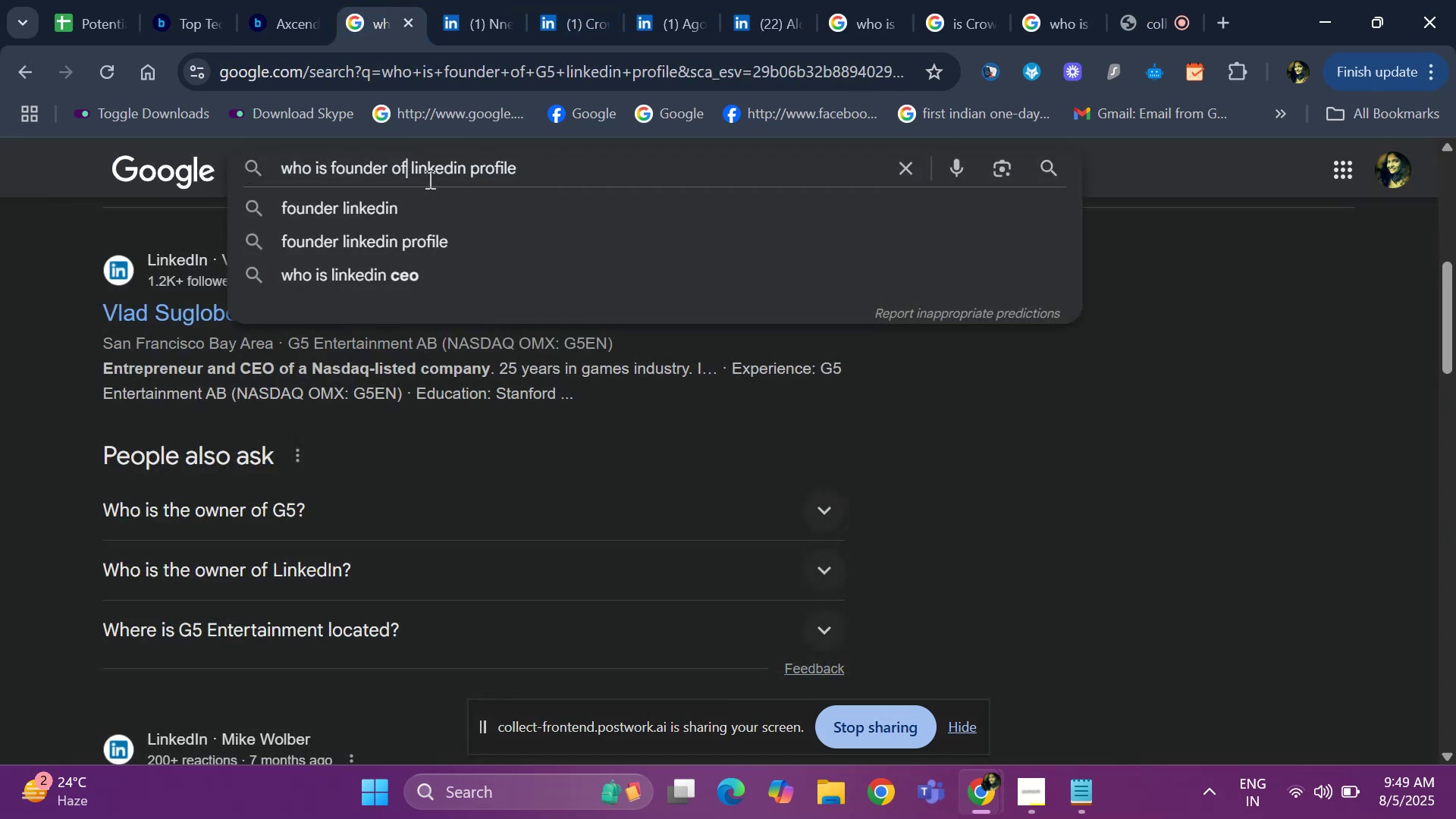 
key(Backspace)
 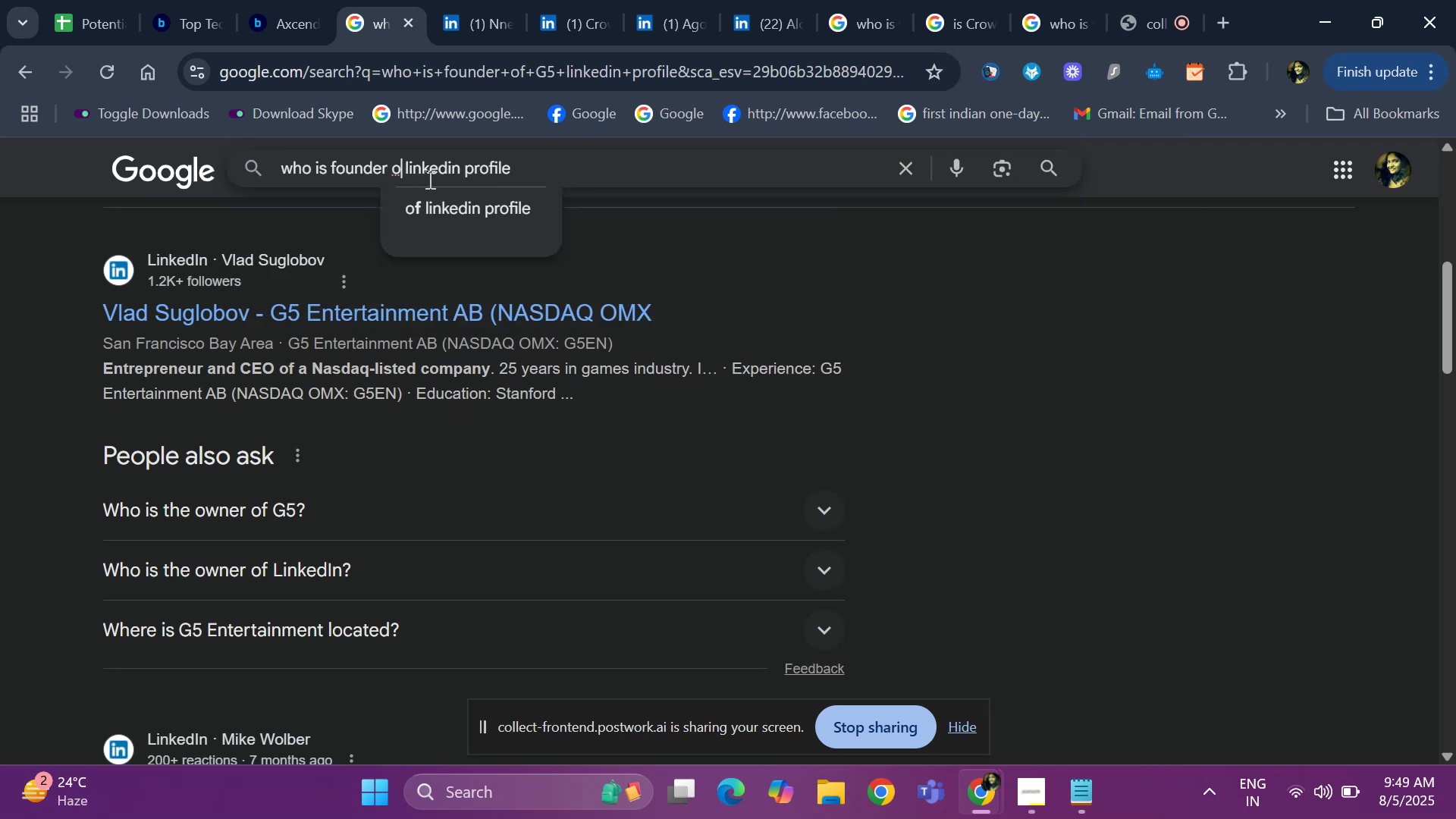 
key(F)
 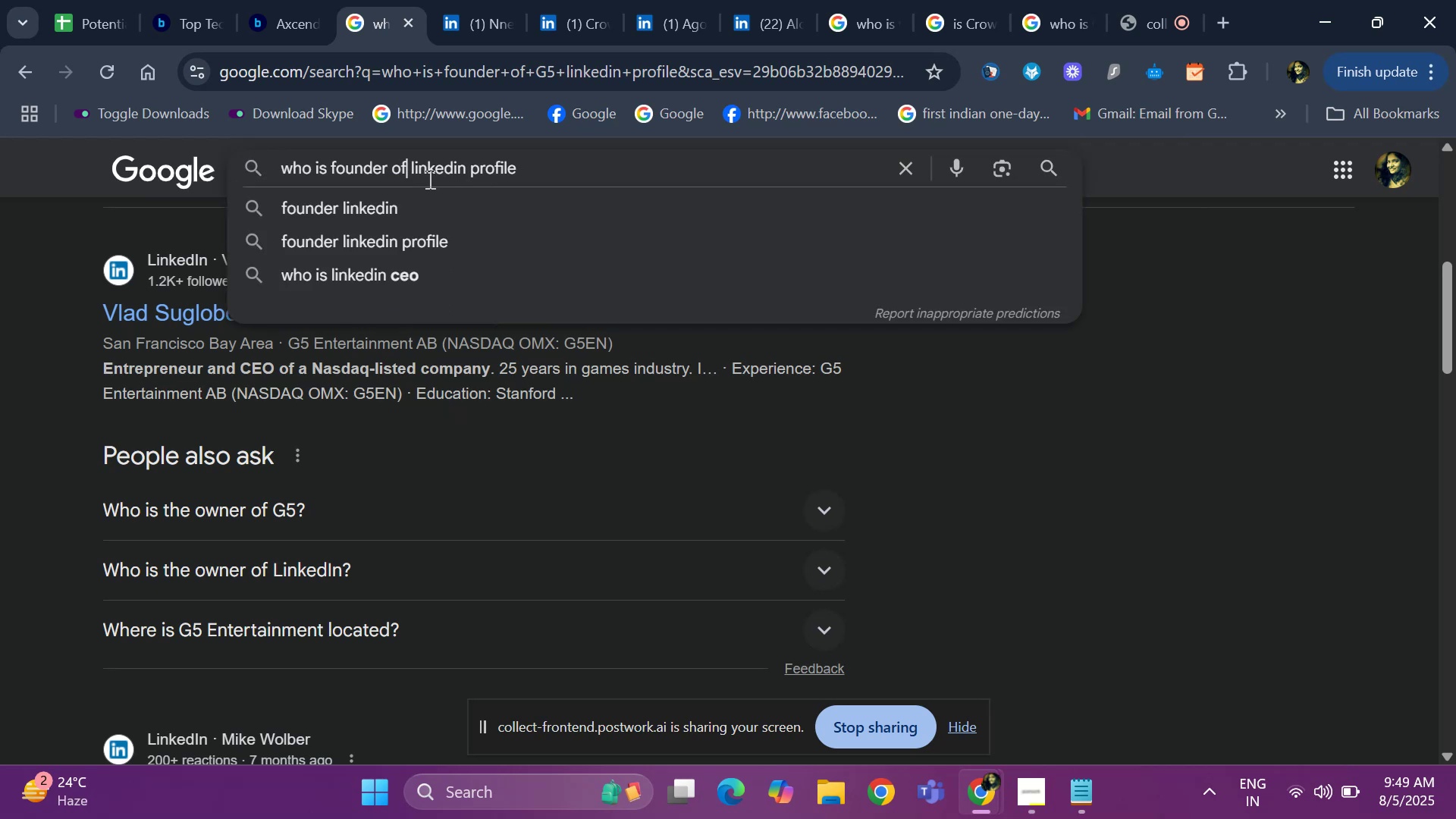 
key(Space)
 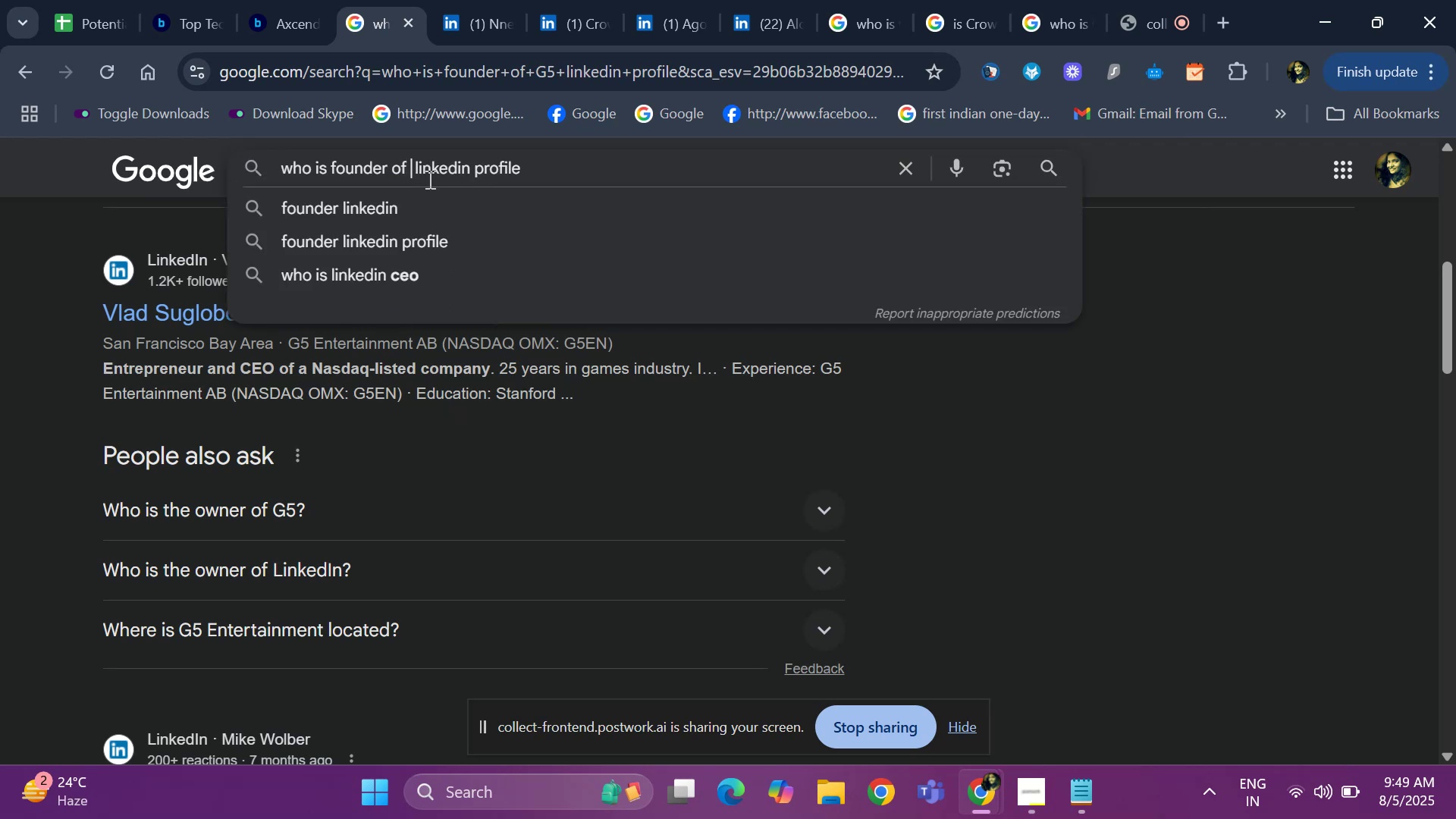 
key(Control+ControlLeft)
 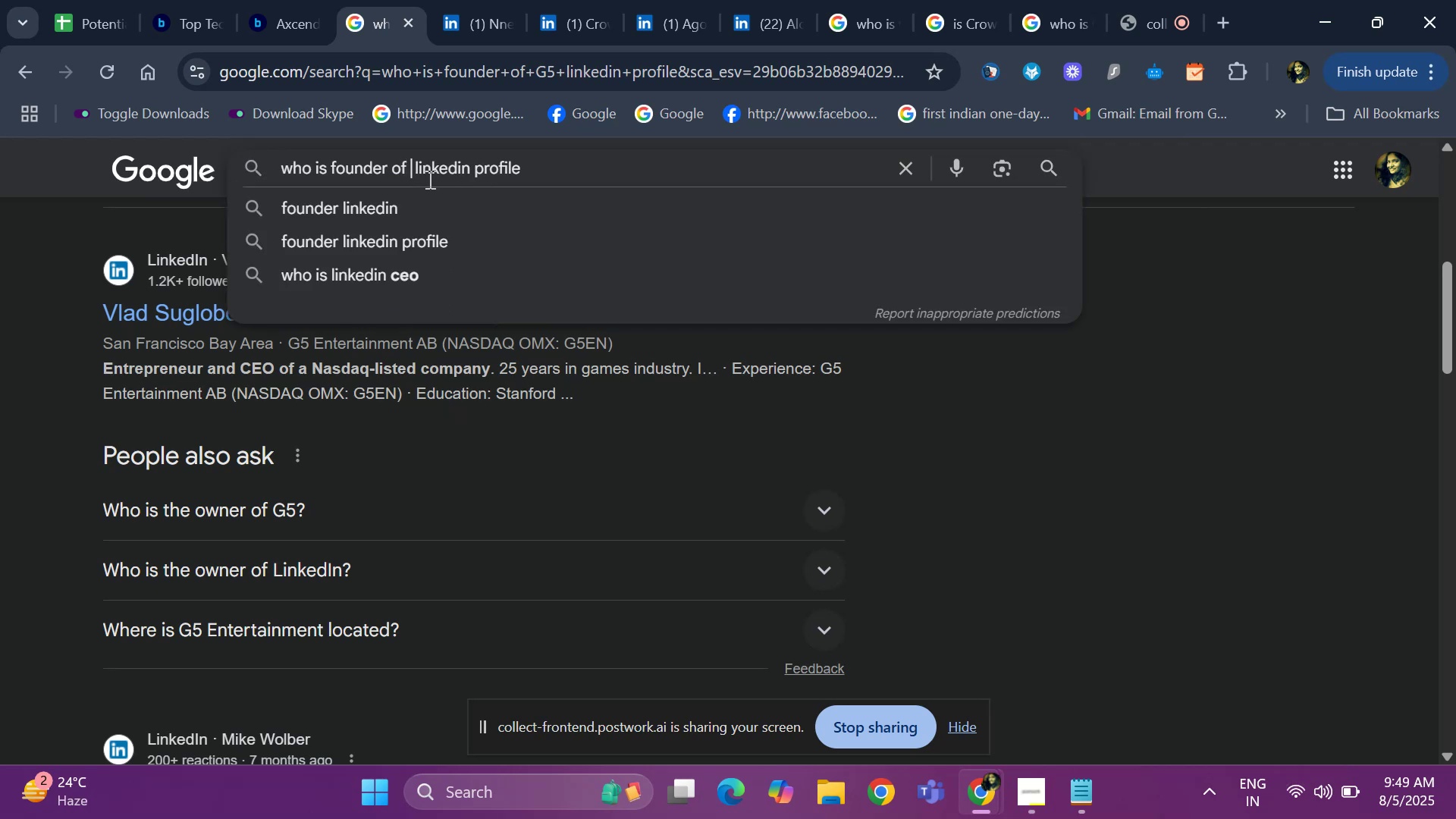 
key(Control+V)
 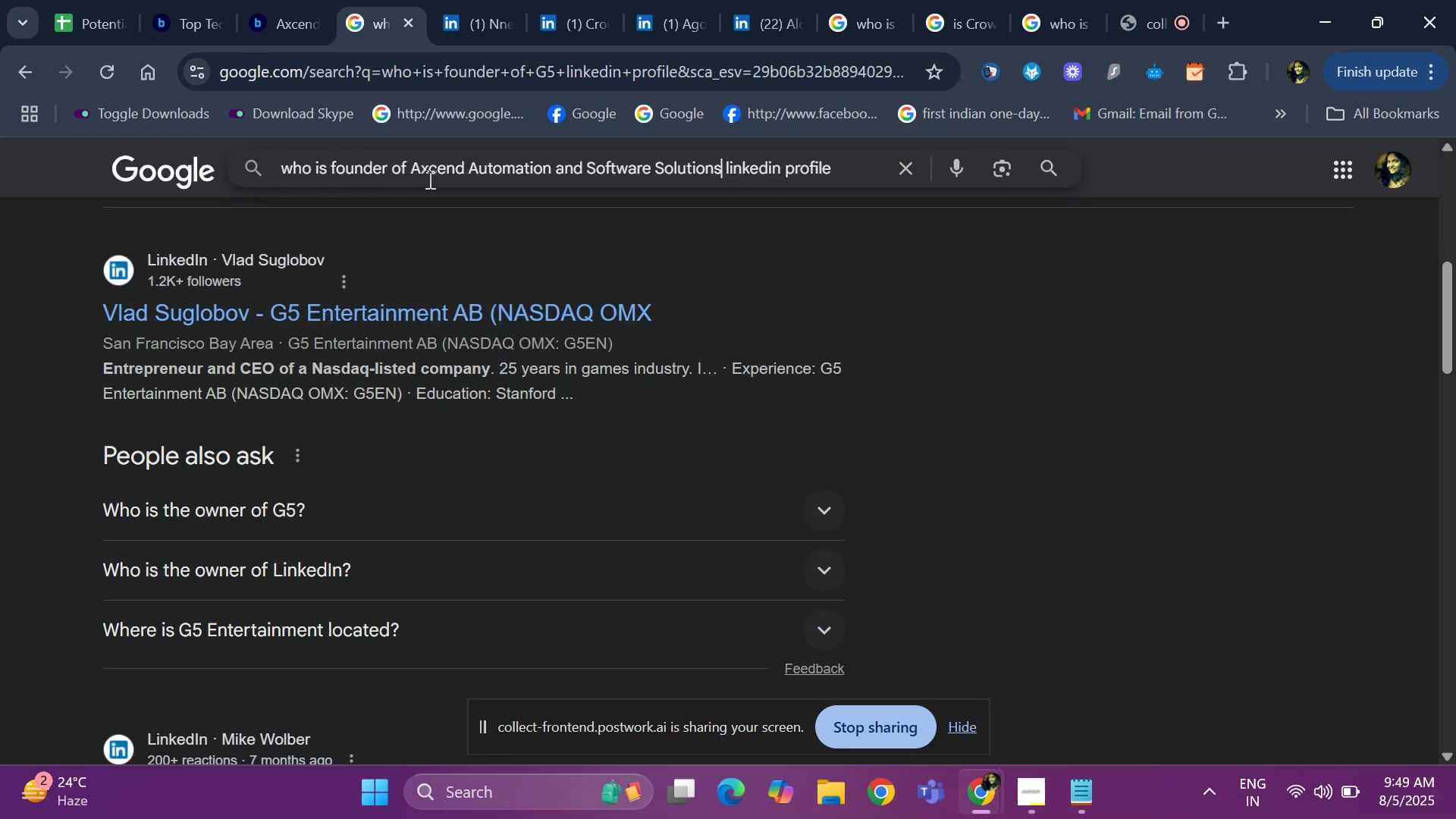 
key(Enter)
 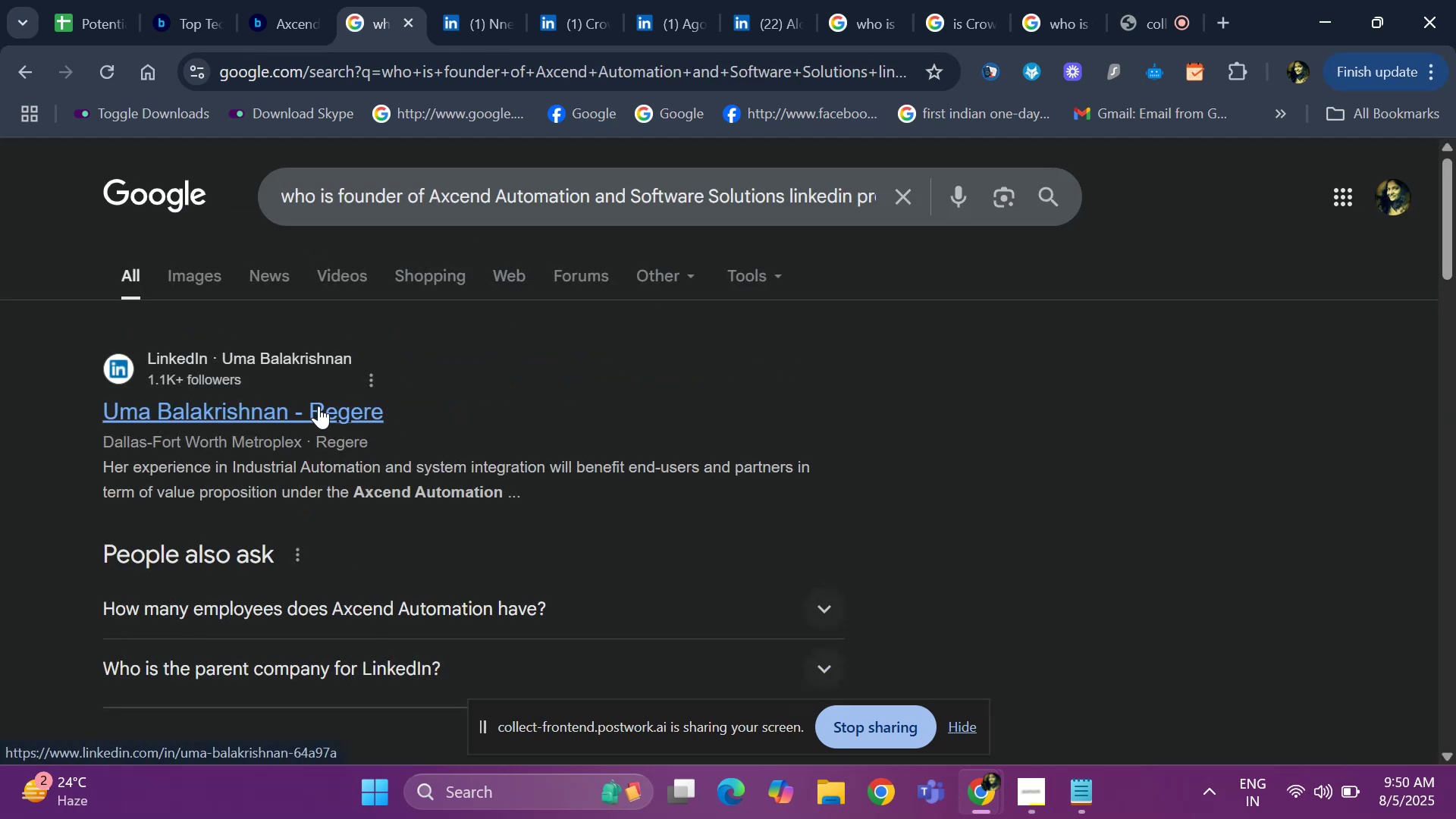 
right_click([318, 406])
 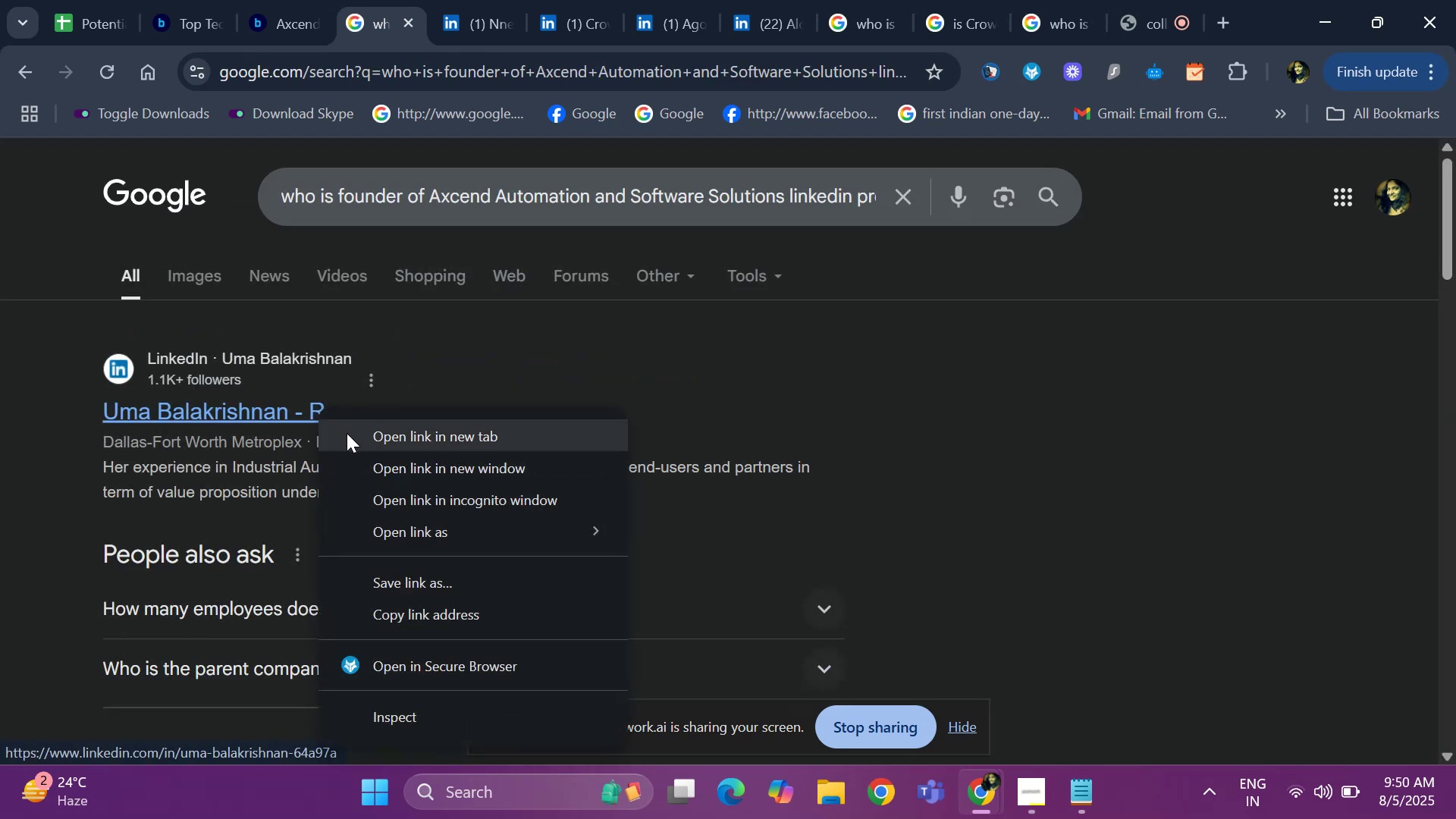 
left_click([347, 433])
 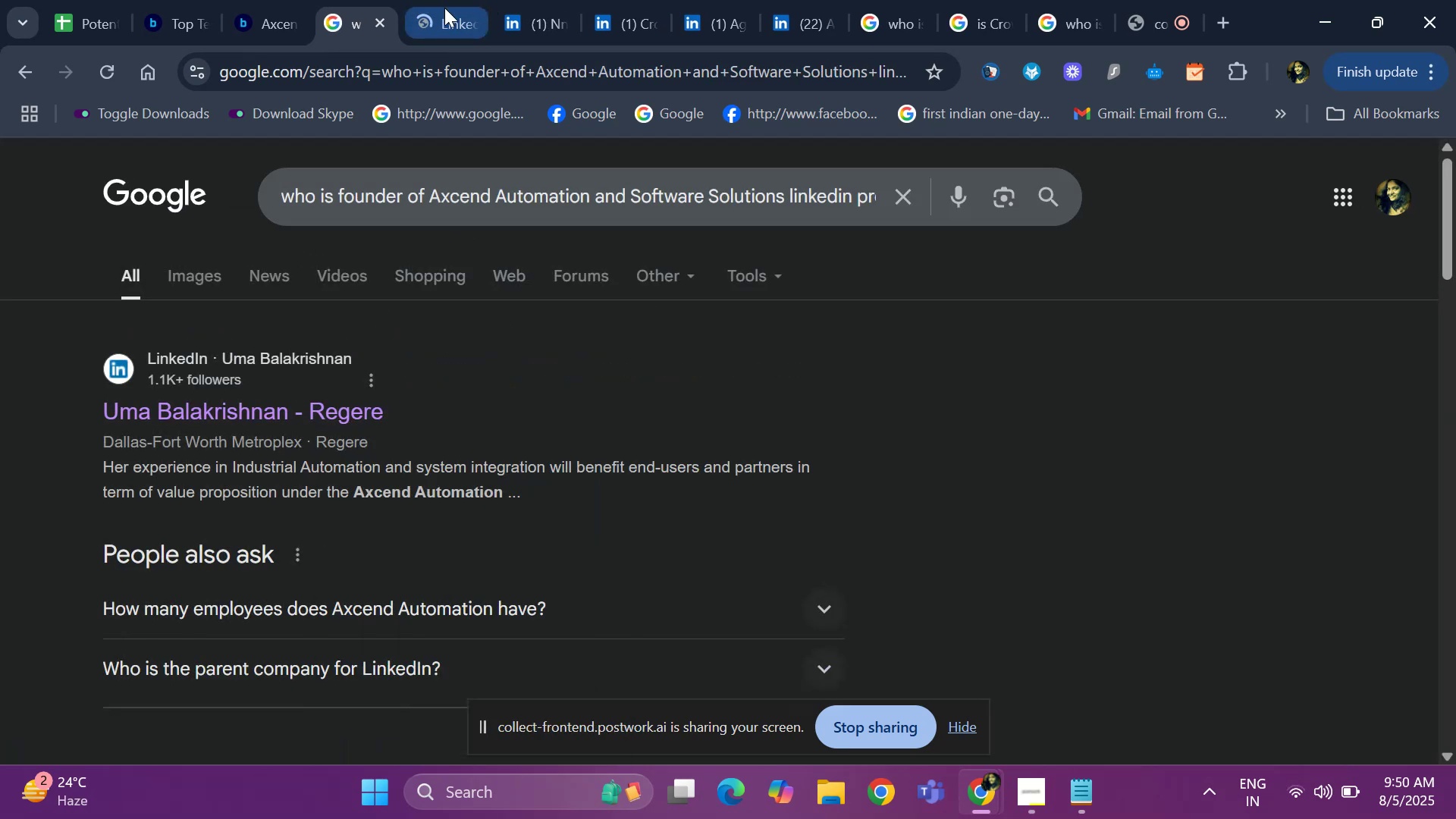 
left_click([444, 8])
 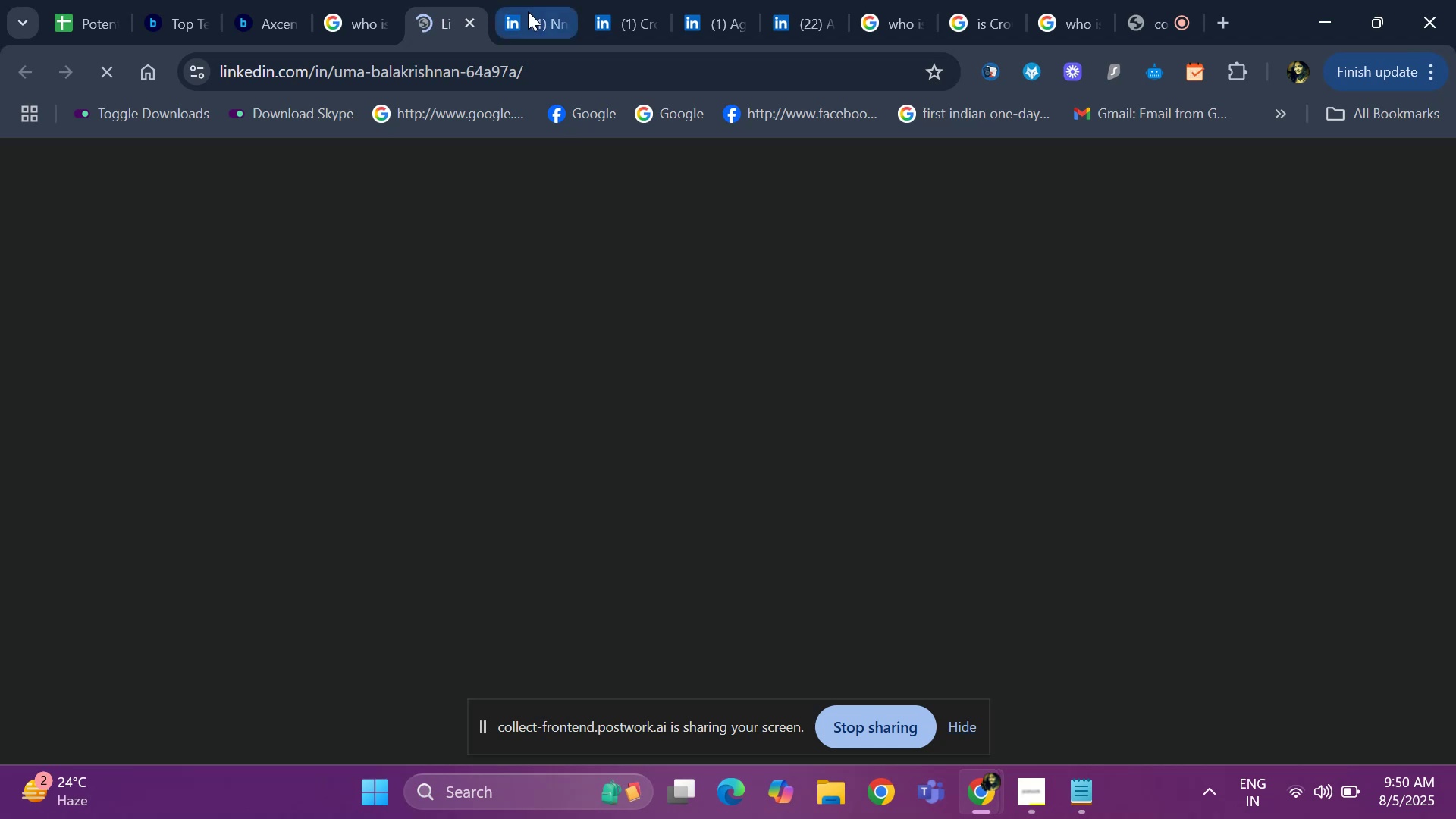 
left_click([528, 11])
 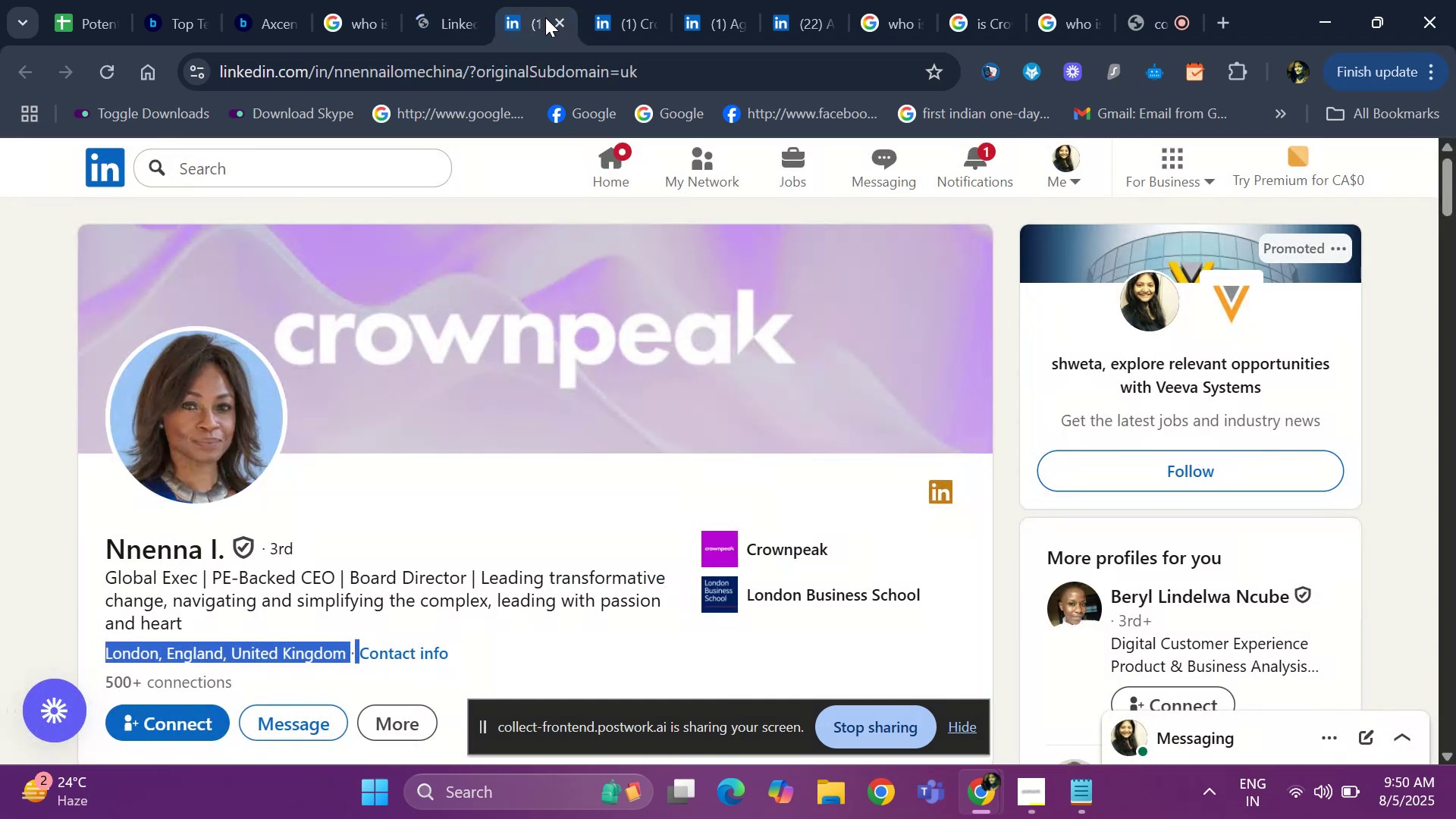 
left_click_drag(start_coordinate=[545, 17], to_coordinate=[554, 18])
 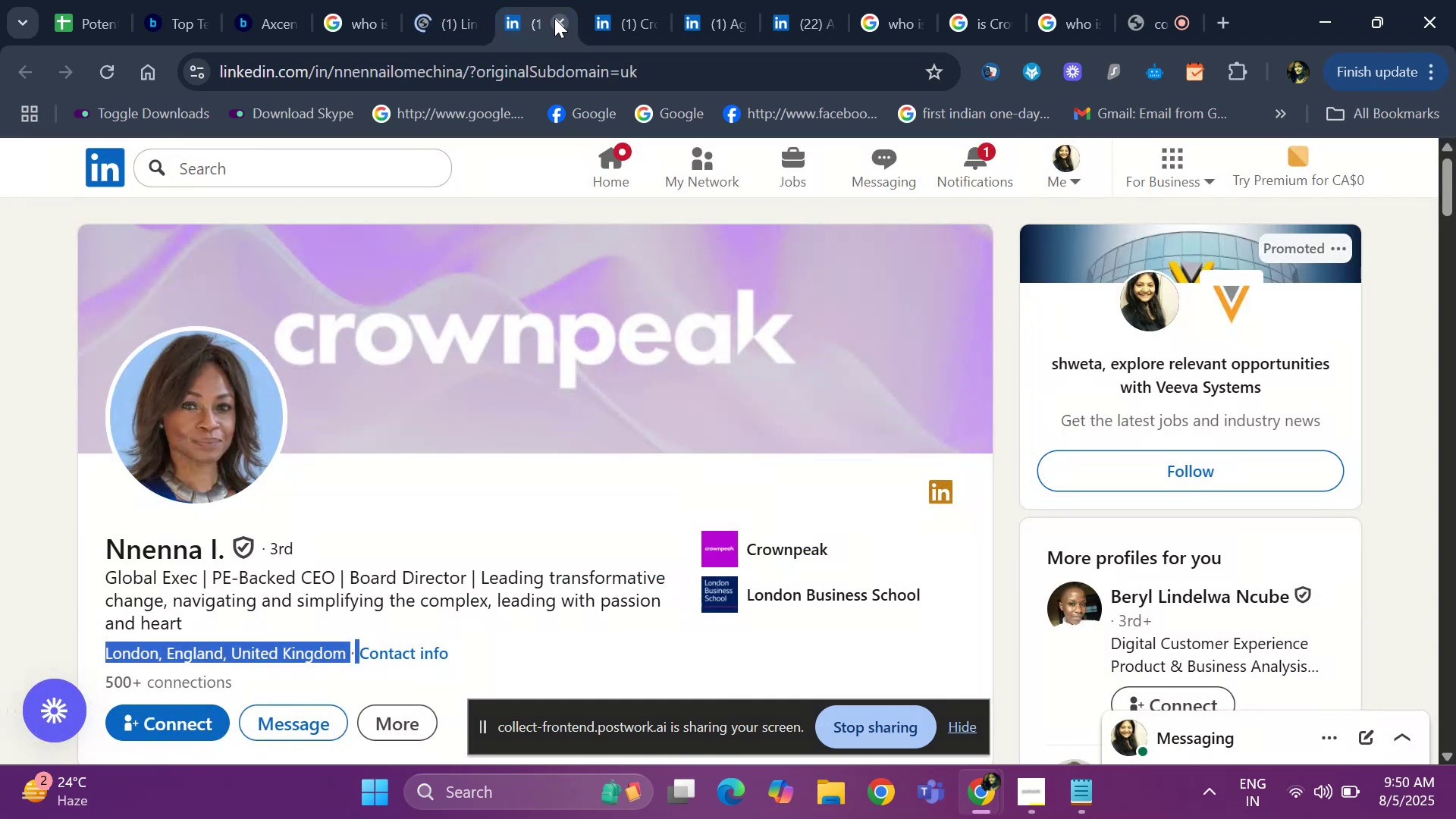 
left_click([554, 18])
 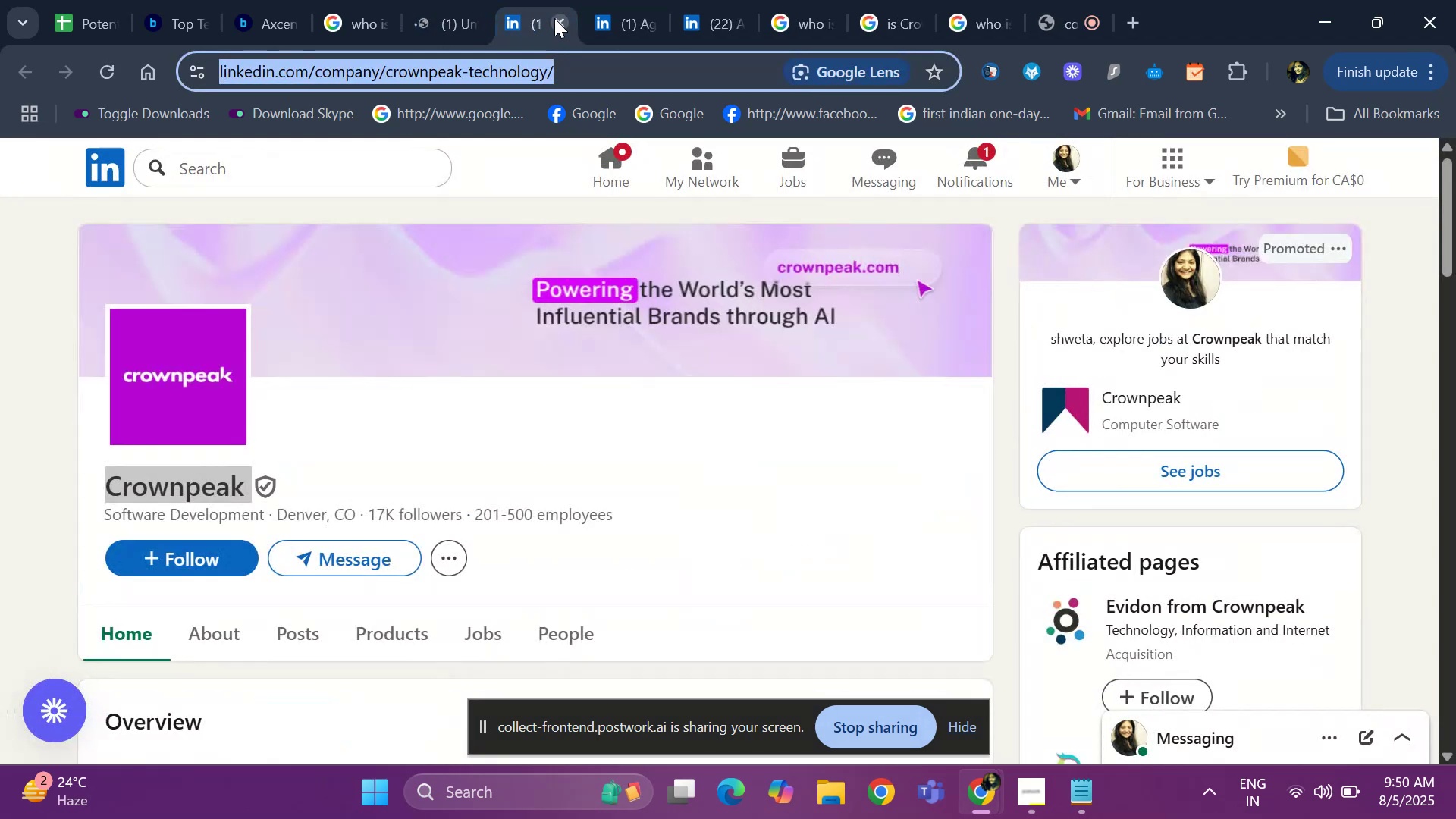 
left_click([554, 18])
 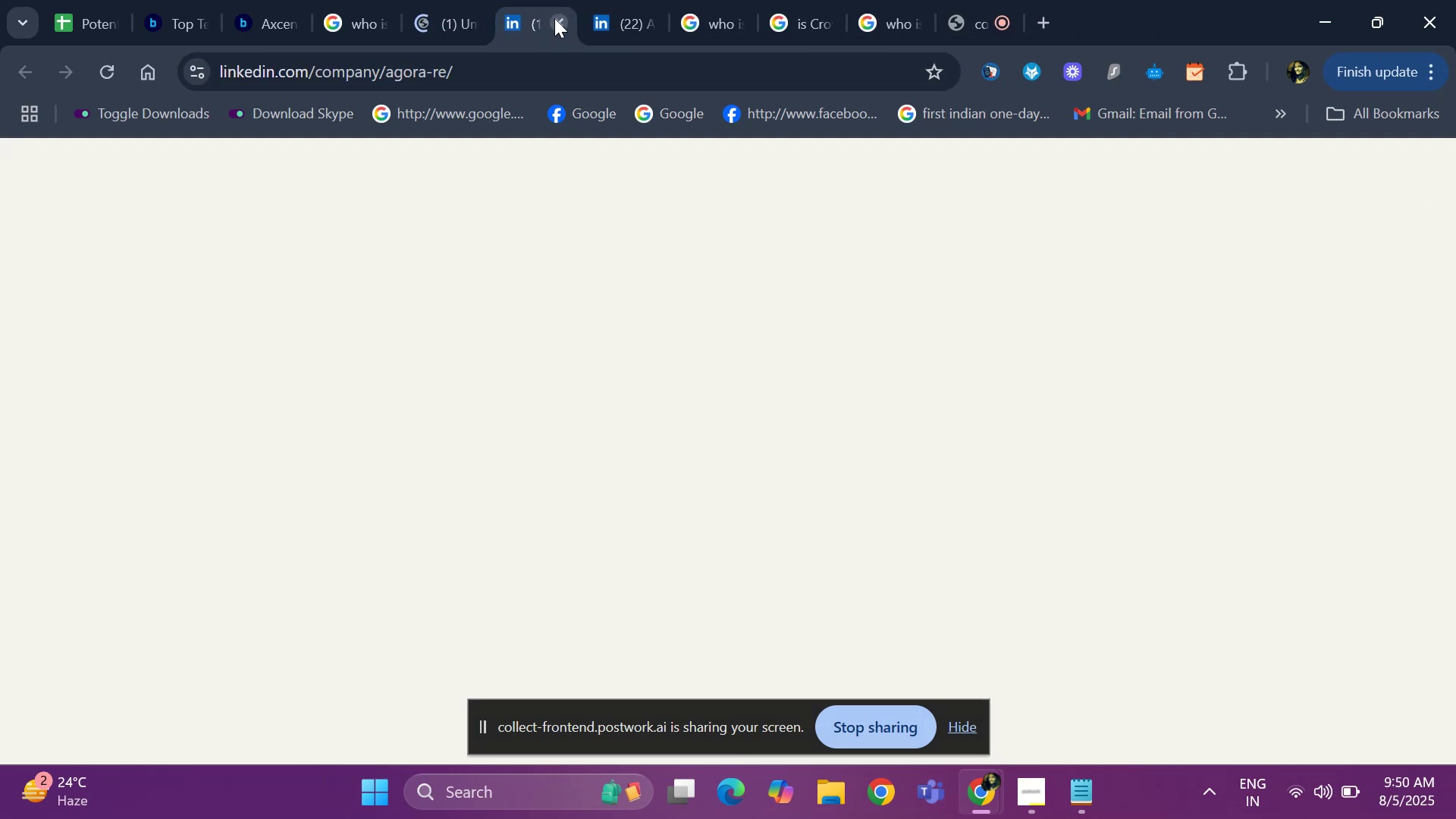 
left_click([554, 18])
 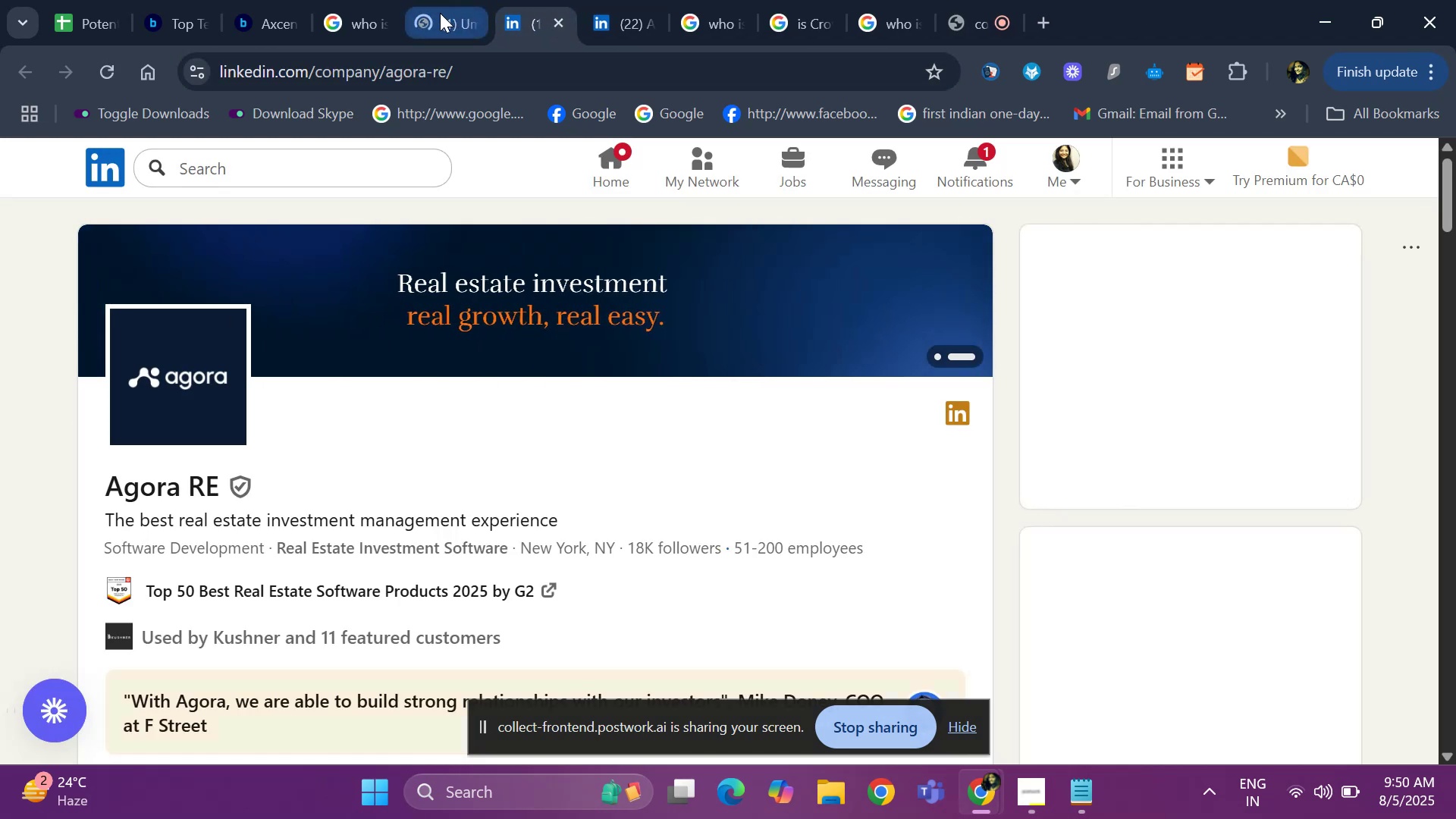 
left_click([440, 13])
 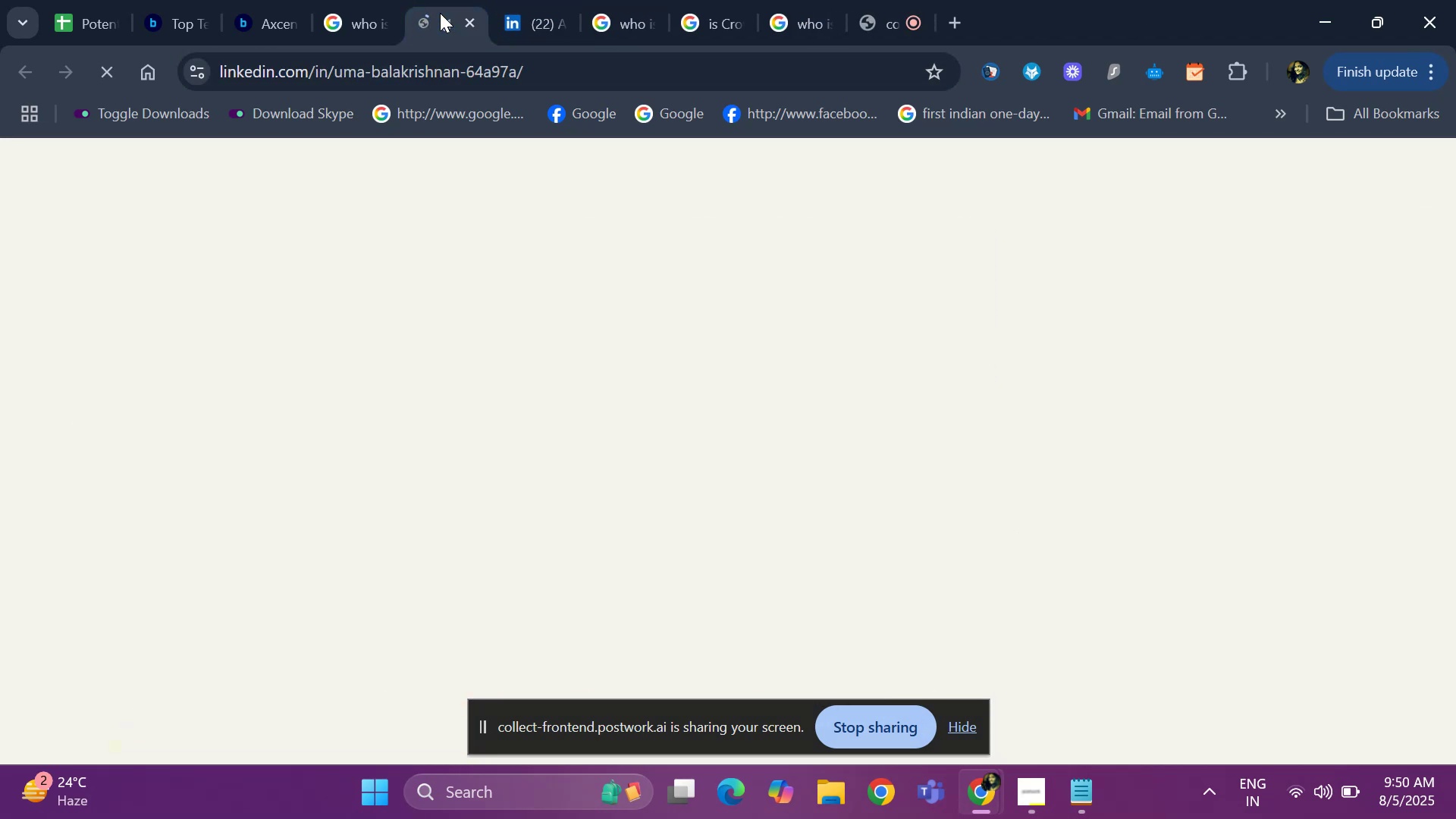 
wait(8.09)
 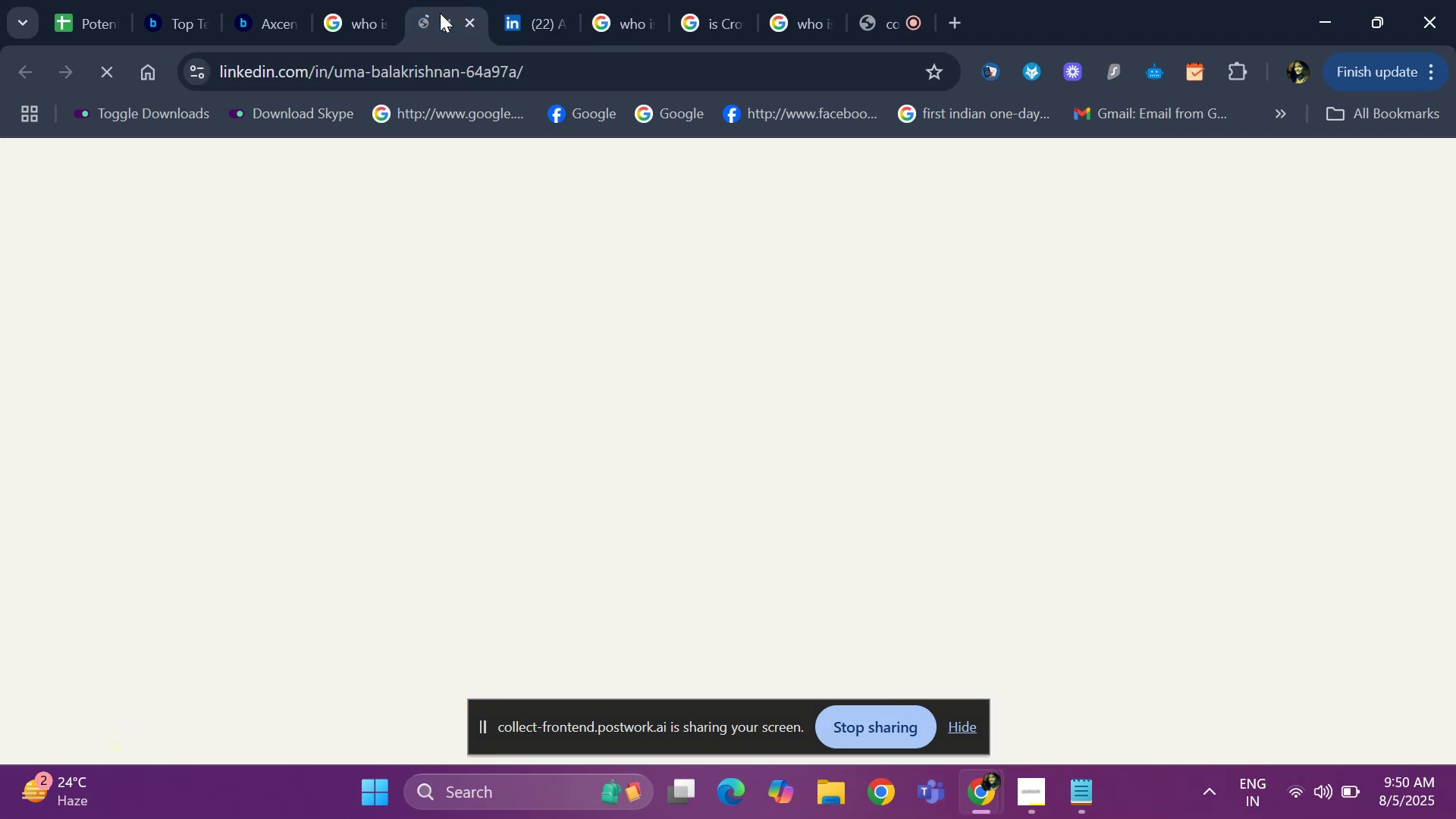 
left_click_drag(start_coordinate=[1454, 231], to_coordinate=[1455, 383])
 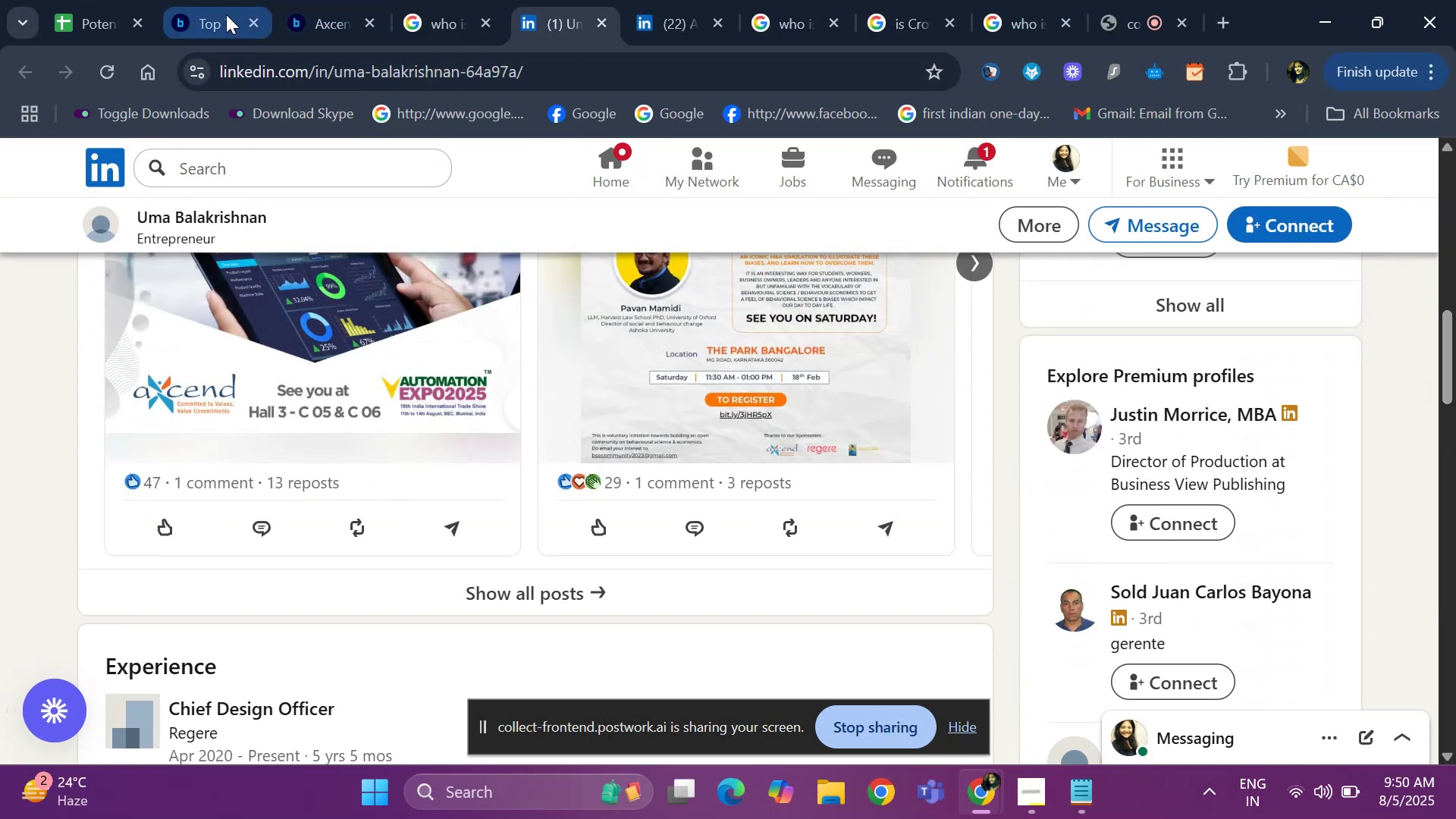 
left_click([227, 14])
 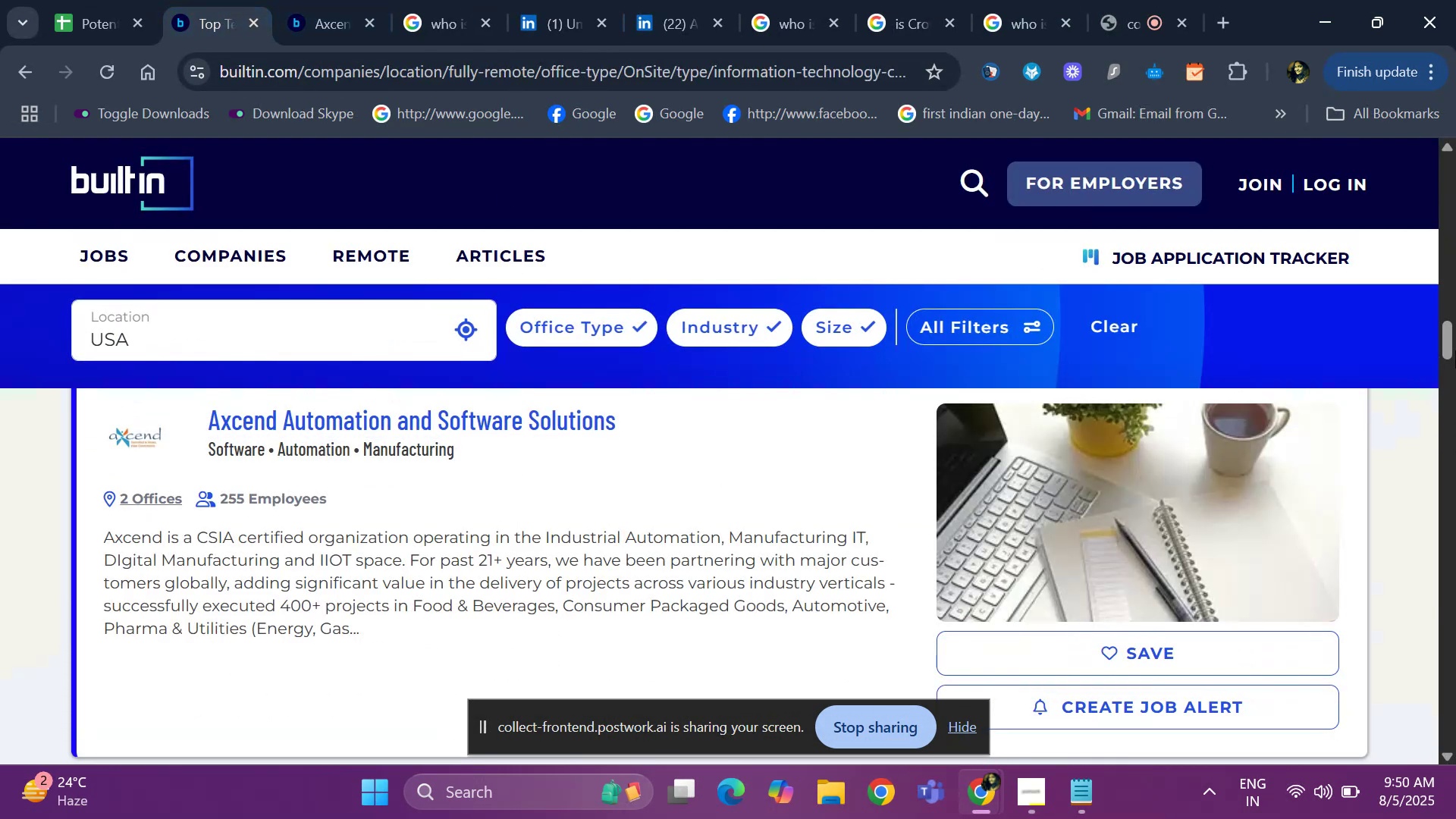 
left_click([1455, 350])
 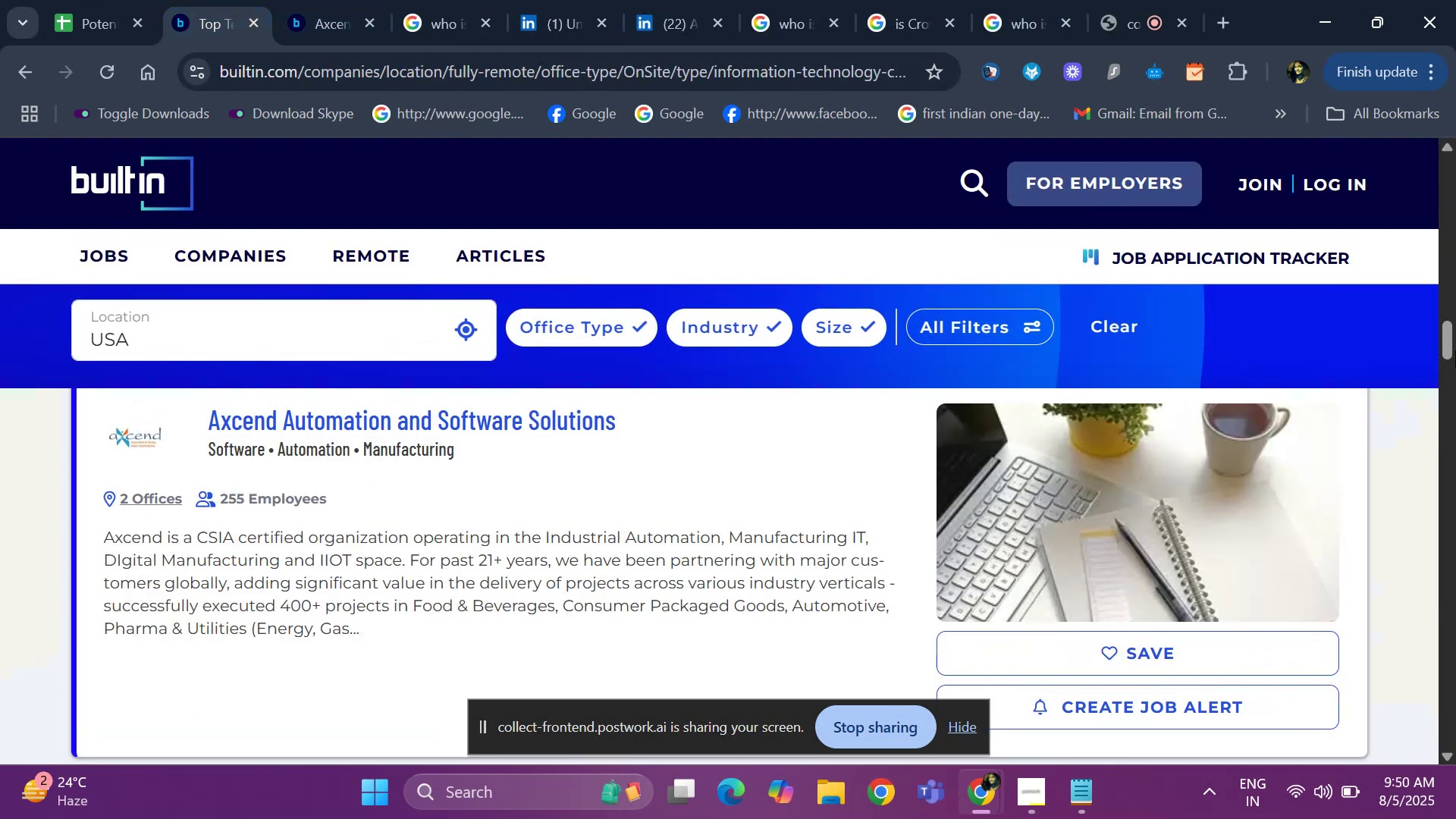 
left_click_drag(start_coordinate=[1455, 350], to_coordinate=[1455, 386])
 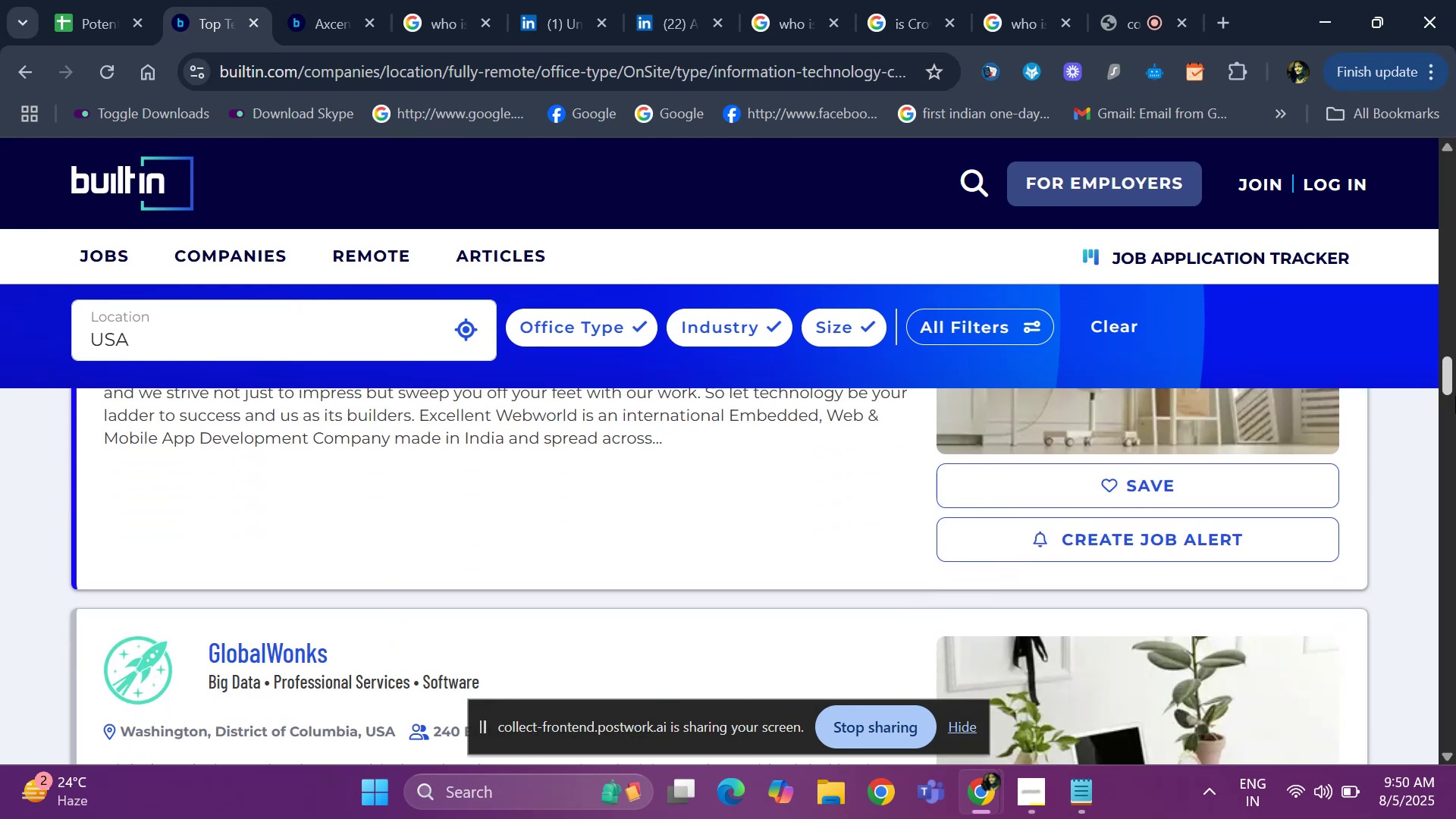 
left_click([1455, 428])
 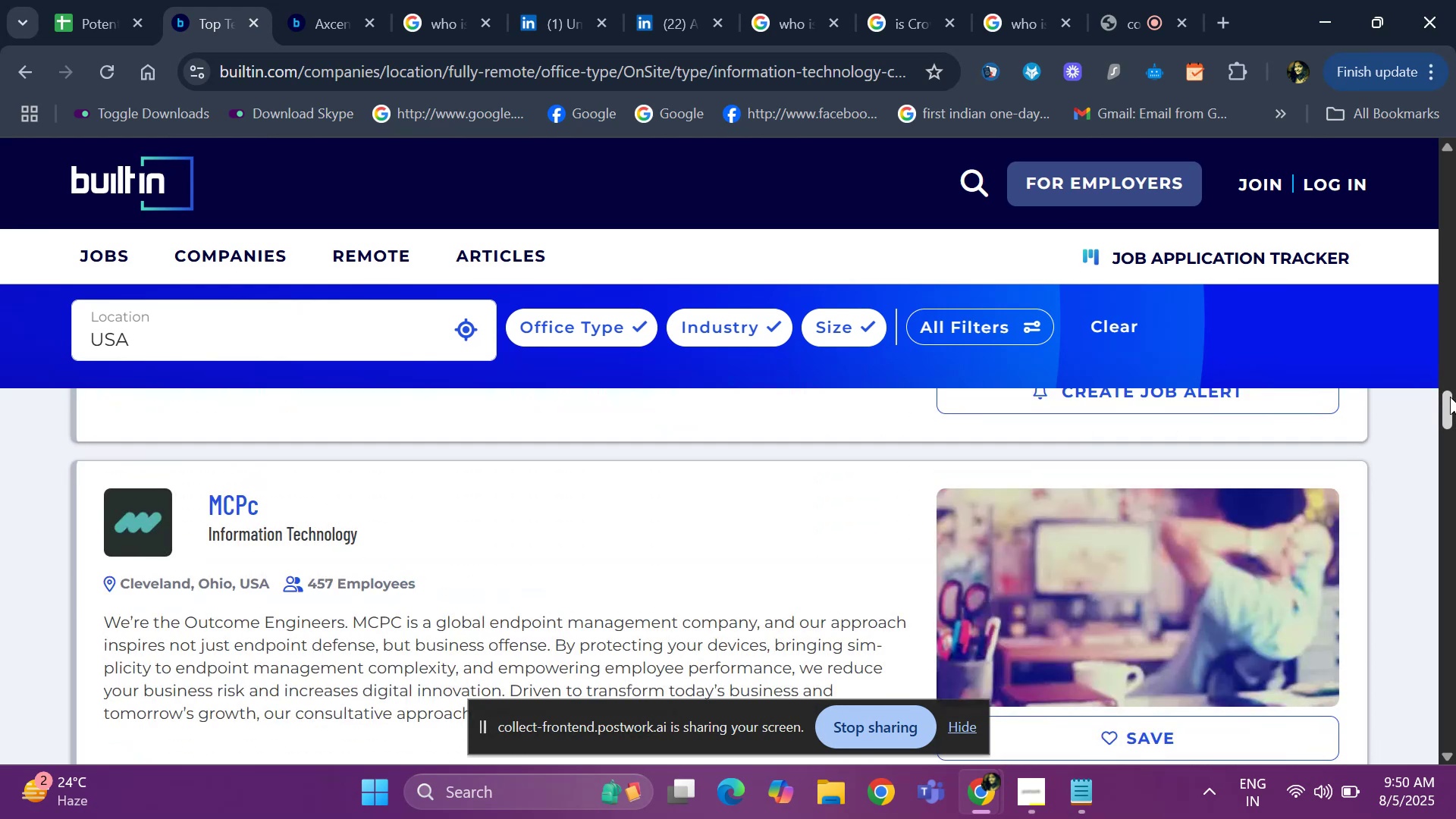 
left_click_drag(start_coordinate=[1447, 416], to_coordinate=[1454, 413])
 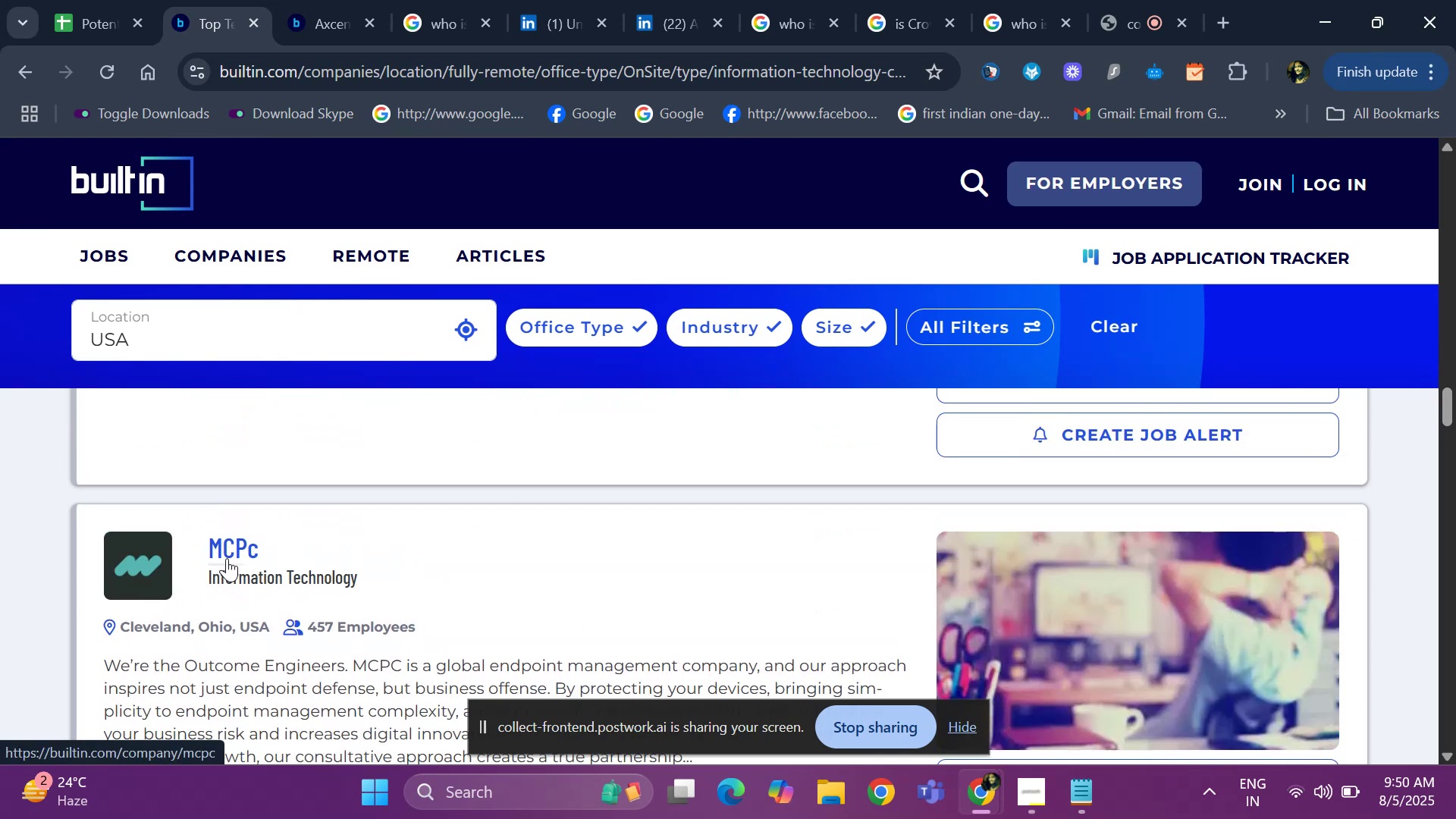 
right_click([227, 558])
 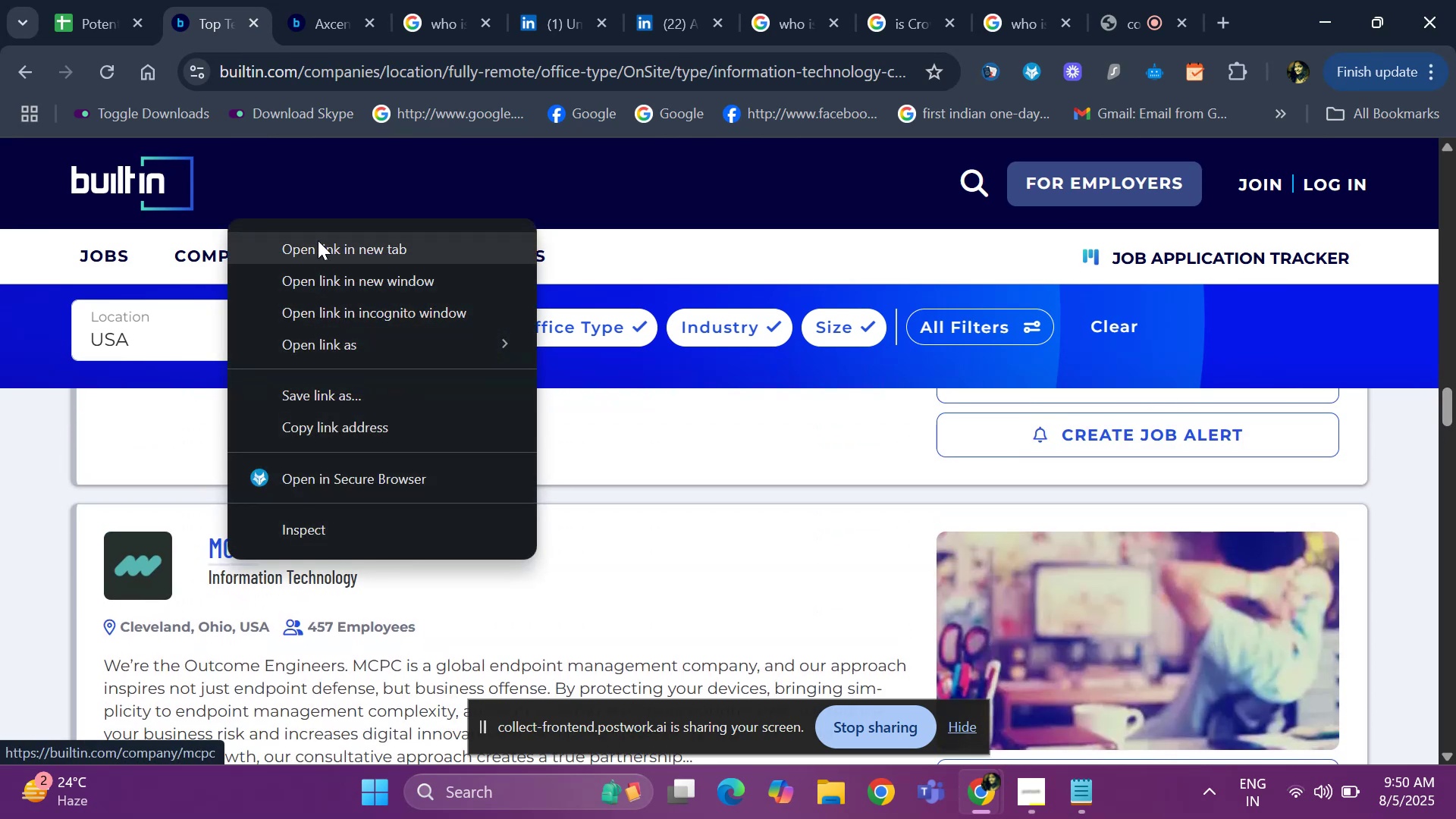 
left_click([318, 240])
 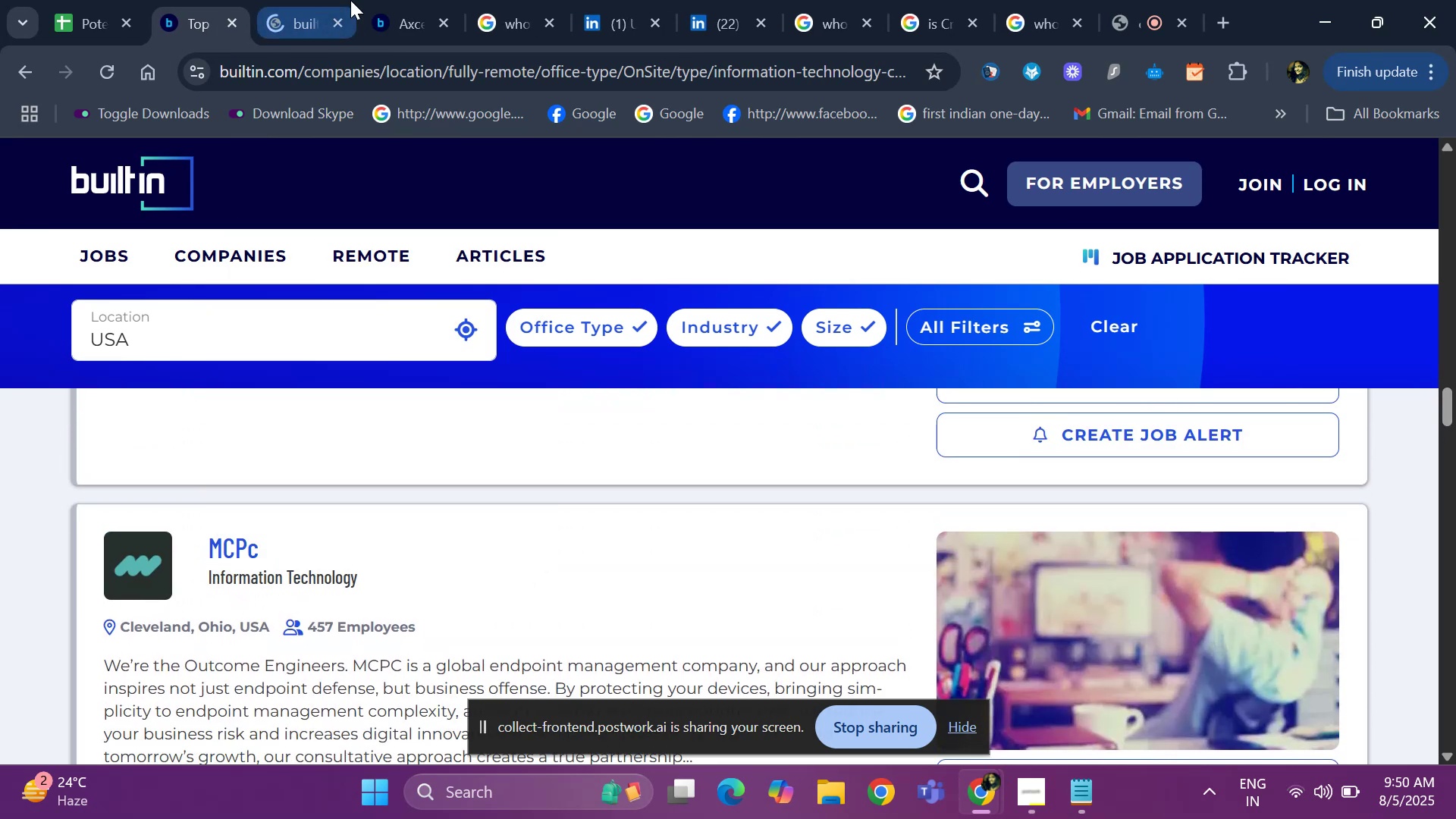 
left_click([350, 0])
 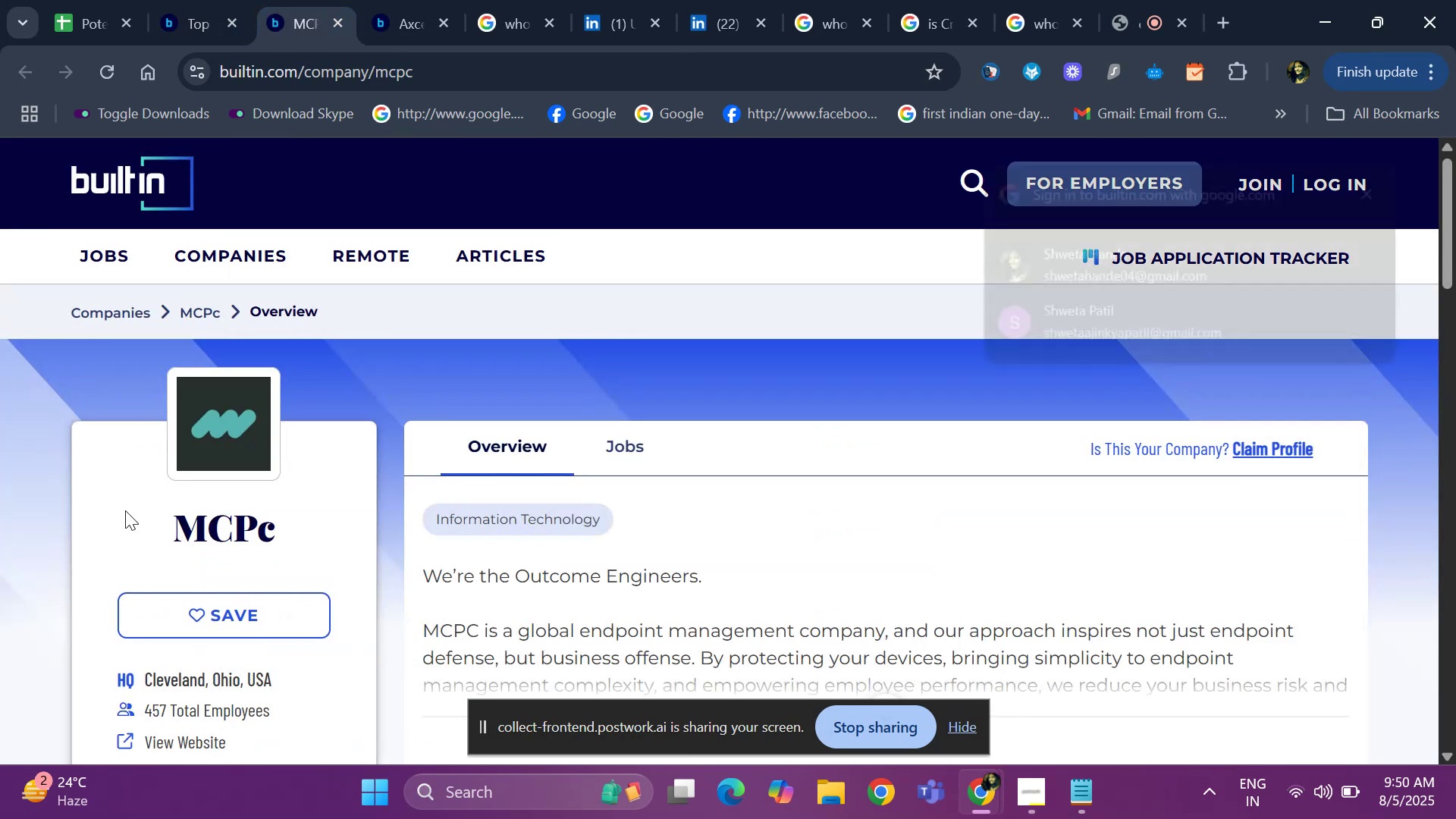 
left_click_drag(start_coordinate=[141, 541], to_coordinate=[296, 539])
 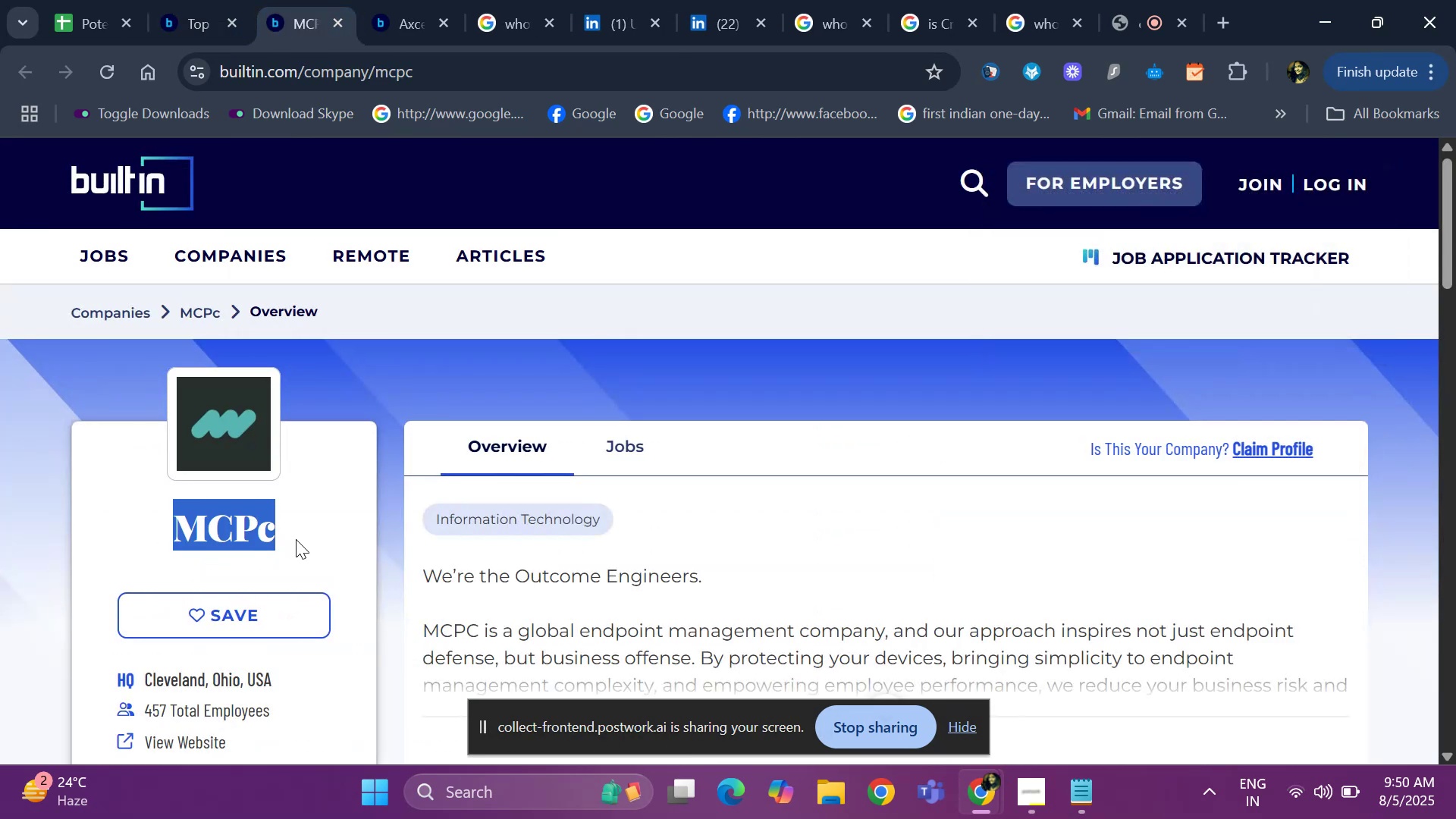 
key(Control+C)
 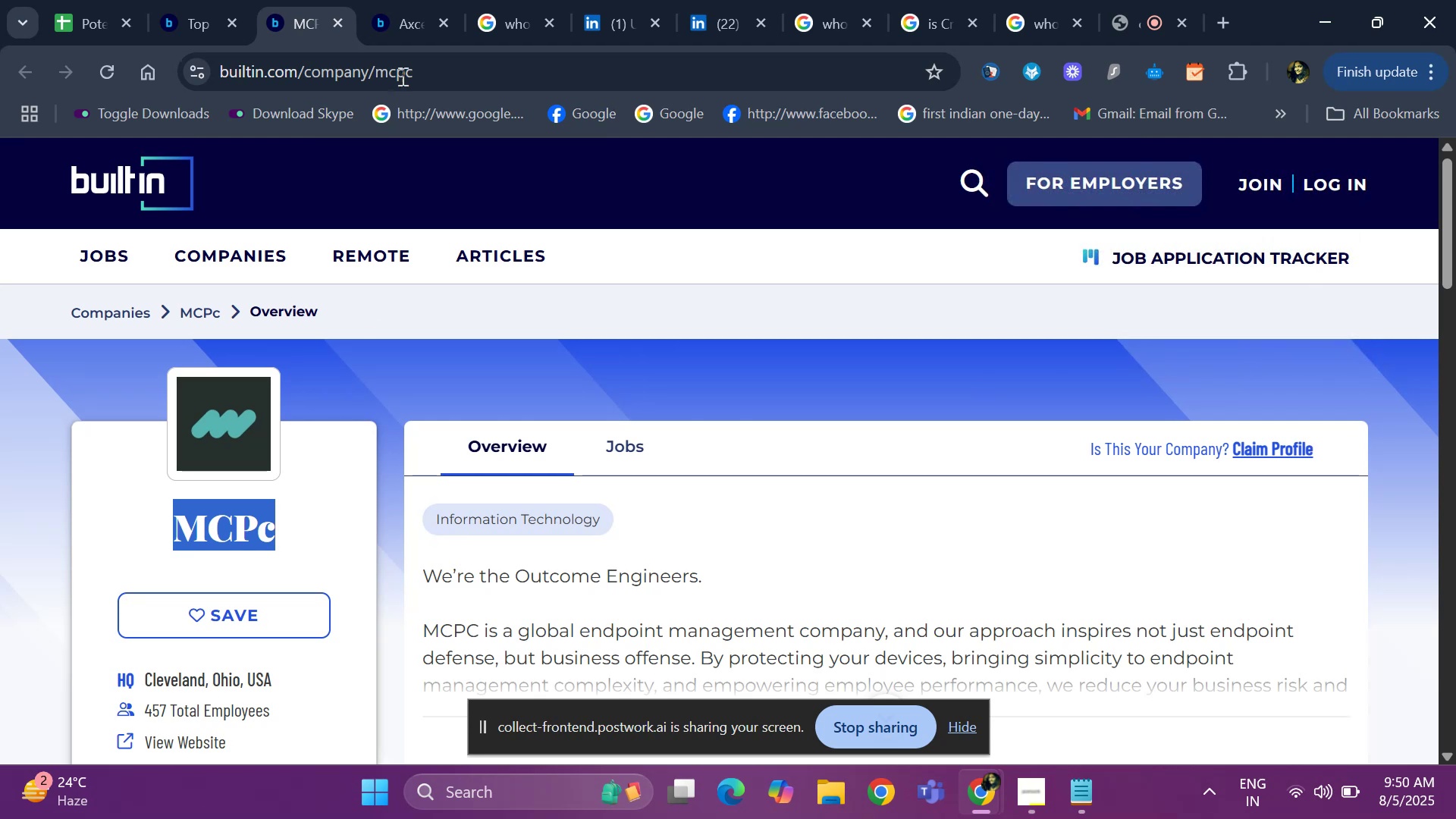 
left_click([404, 42])
 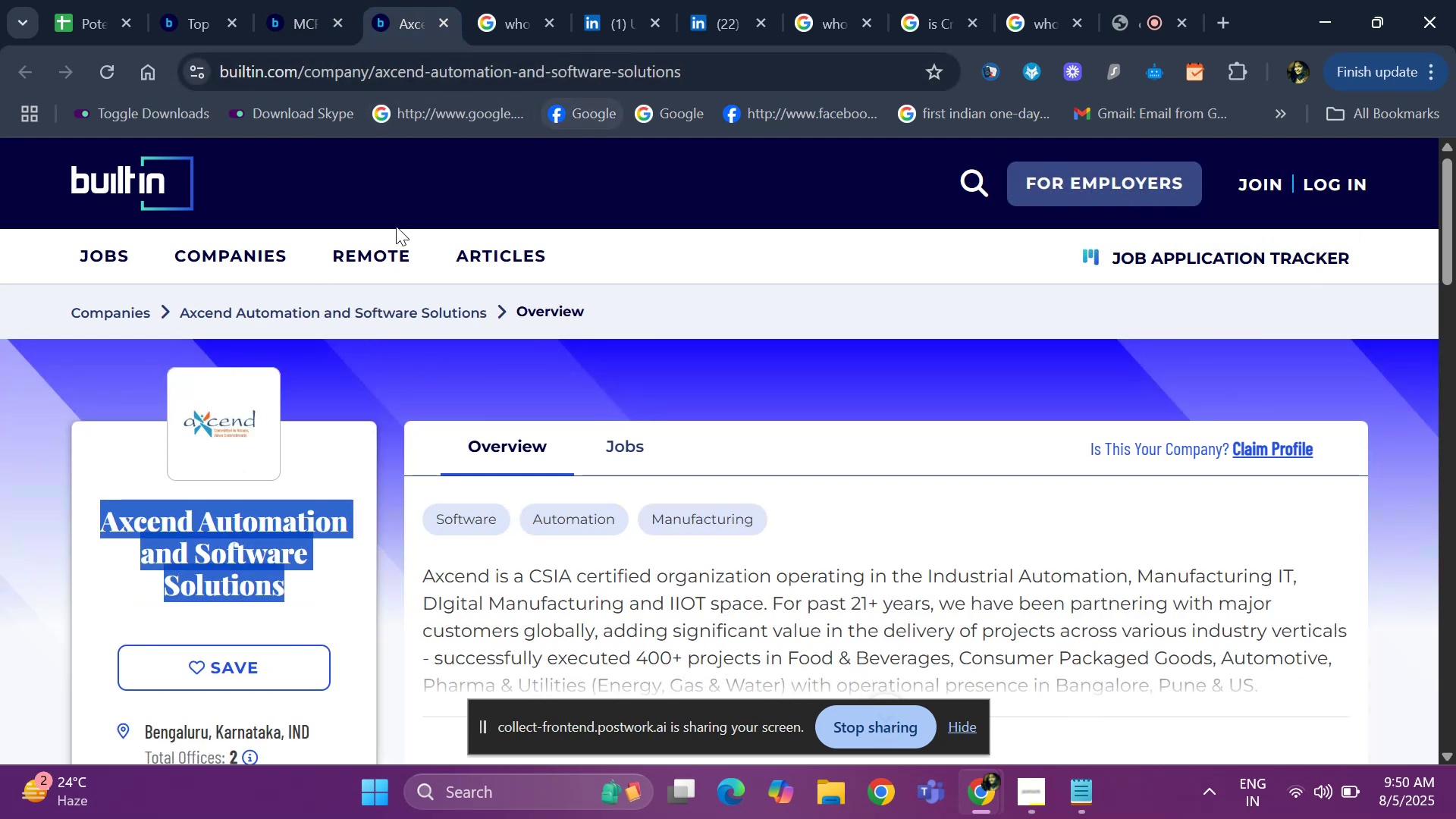 
left_click([527, 19])
 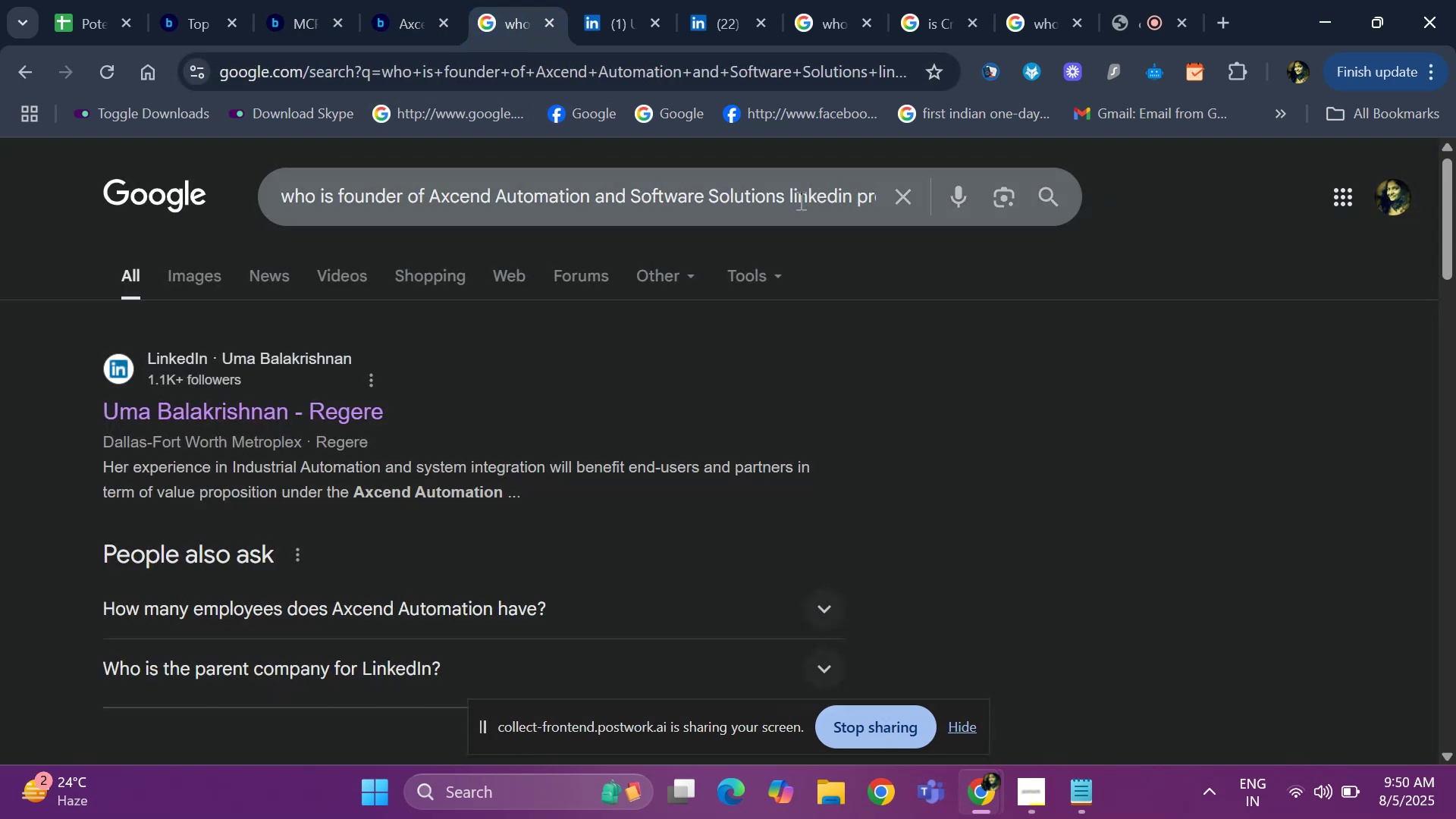 
left_click([783, 191])
 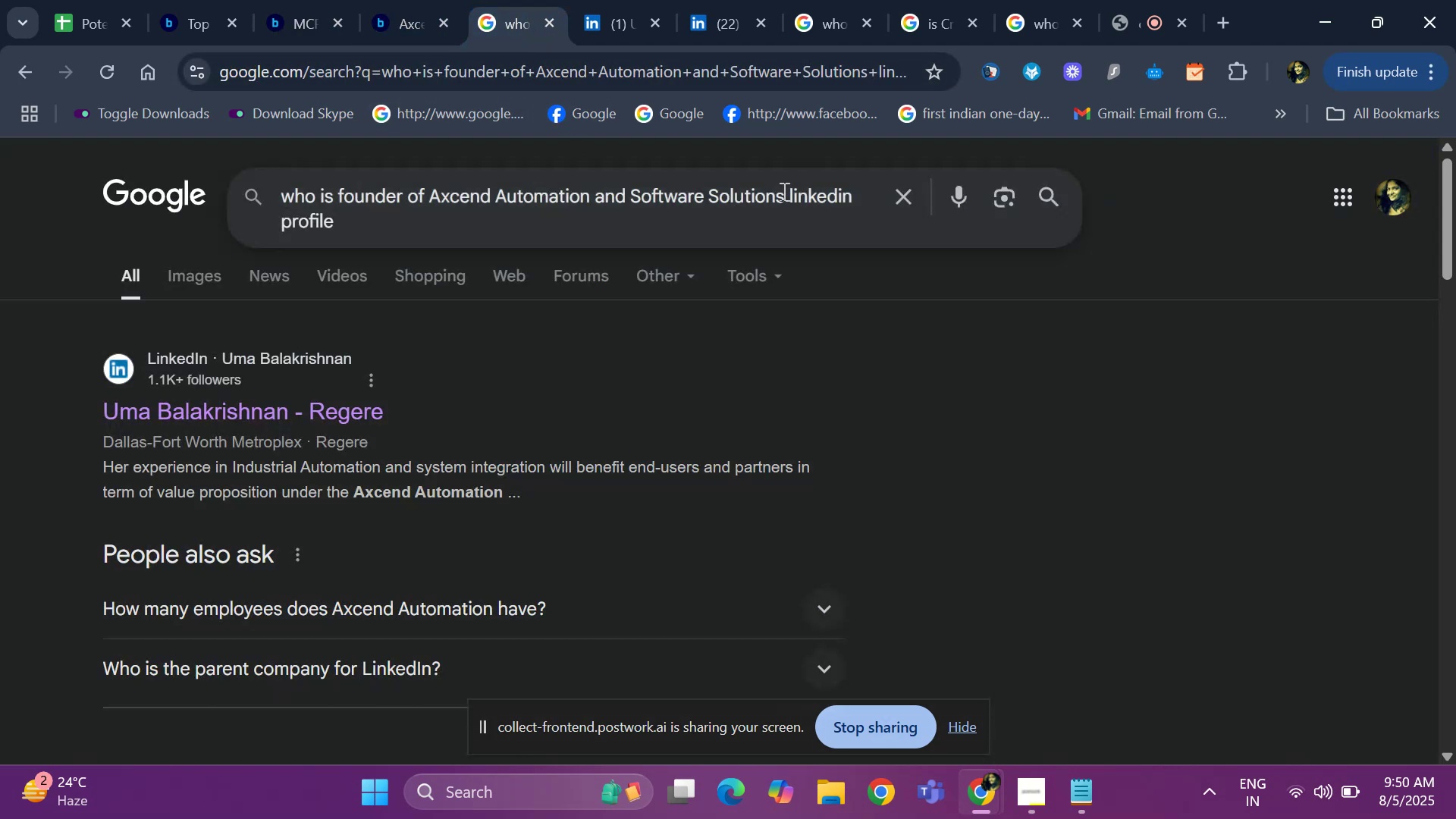 
hold_key(key=Backspace, duration=1.51)
 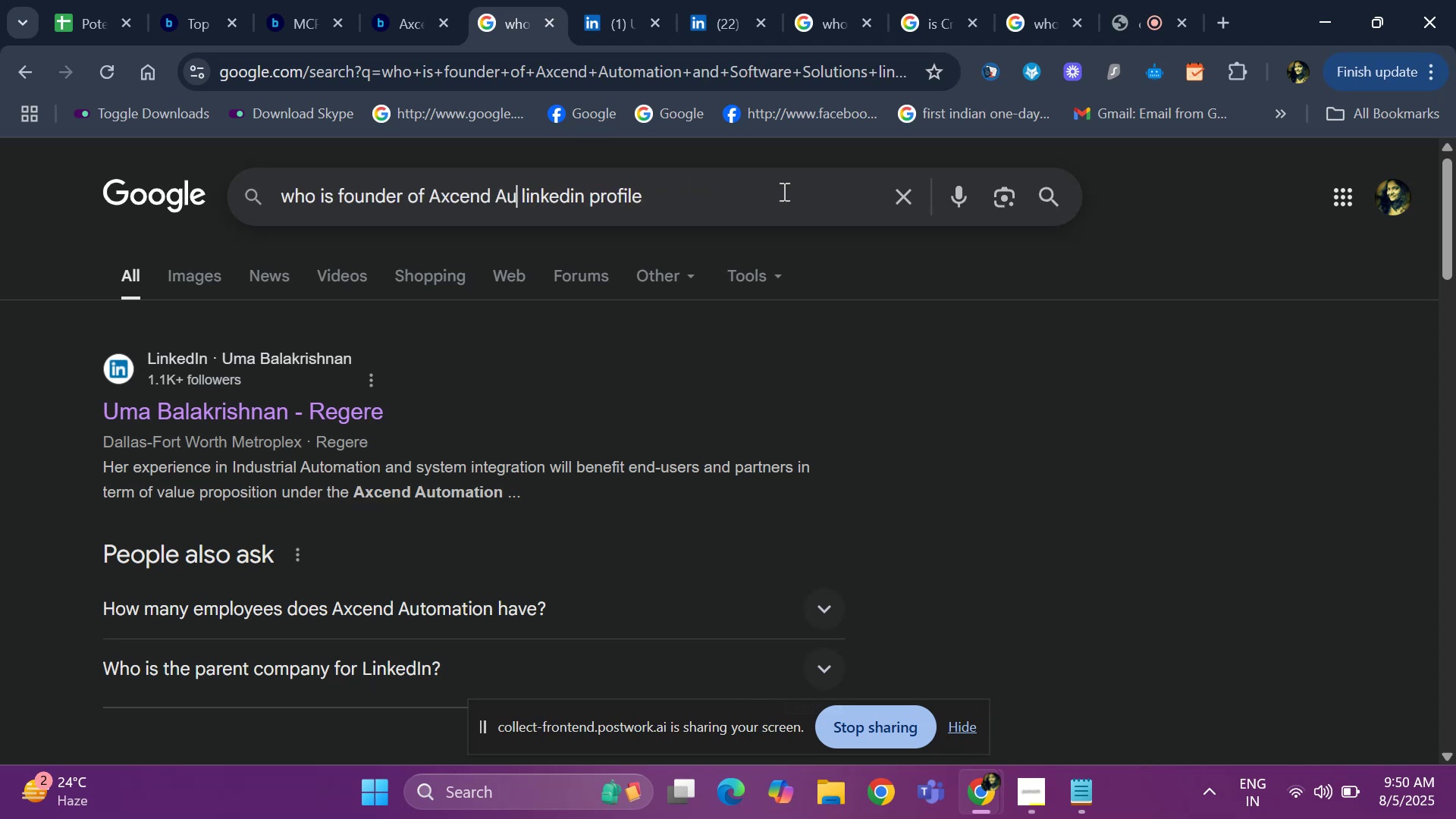 
key(Backspace)
 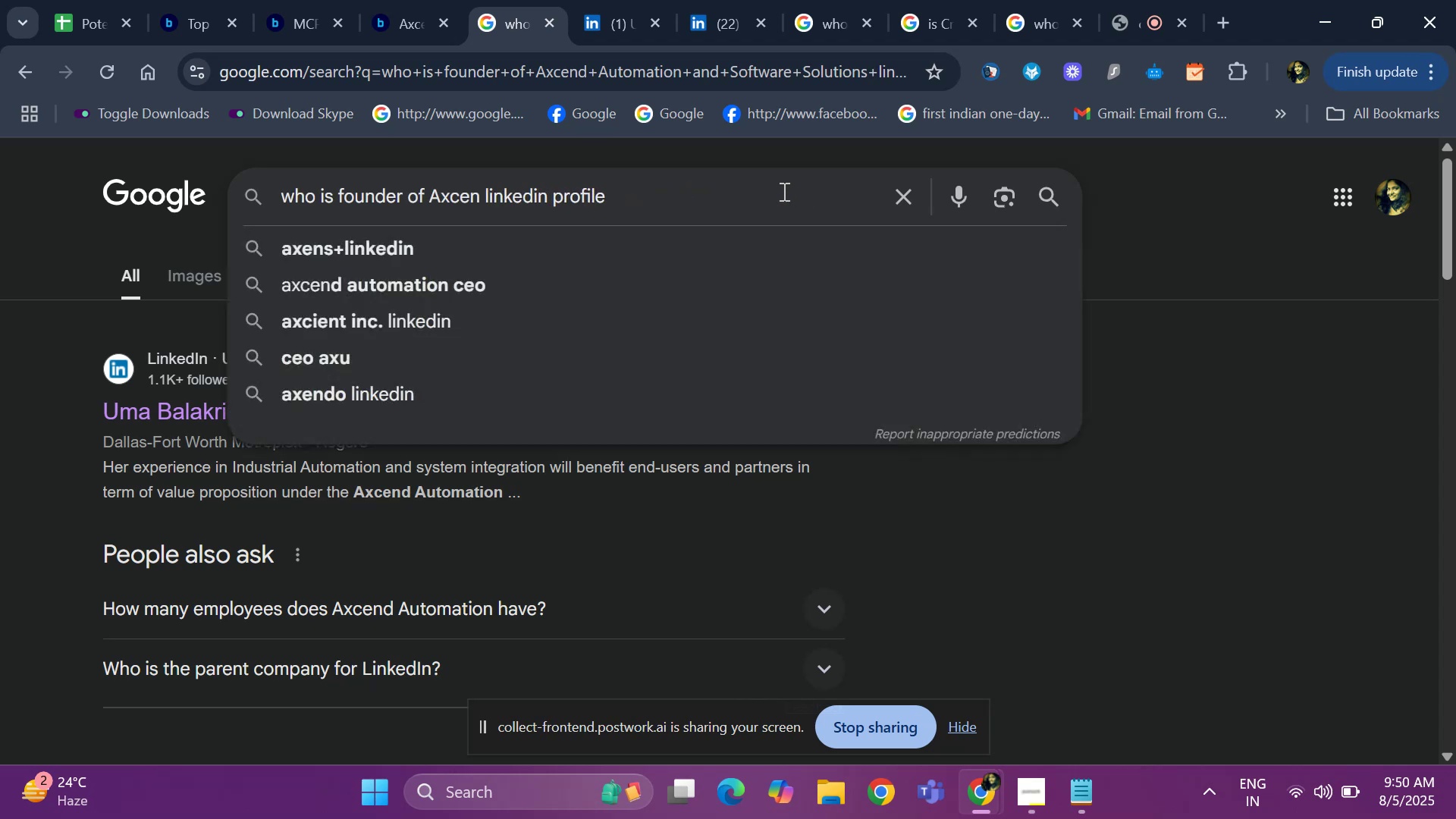 
key(Backspace)
 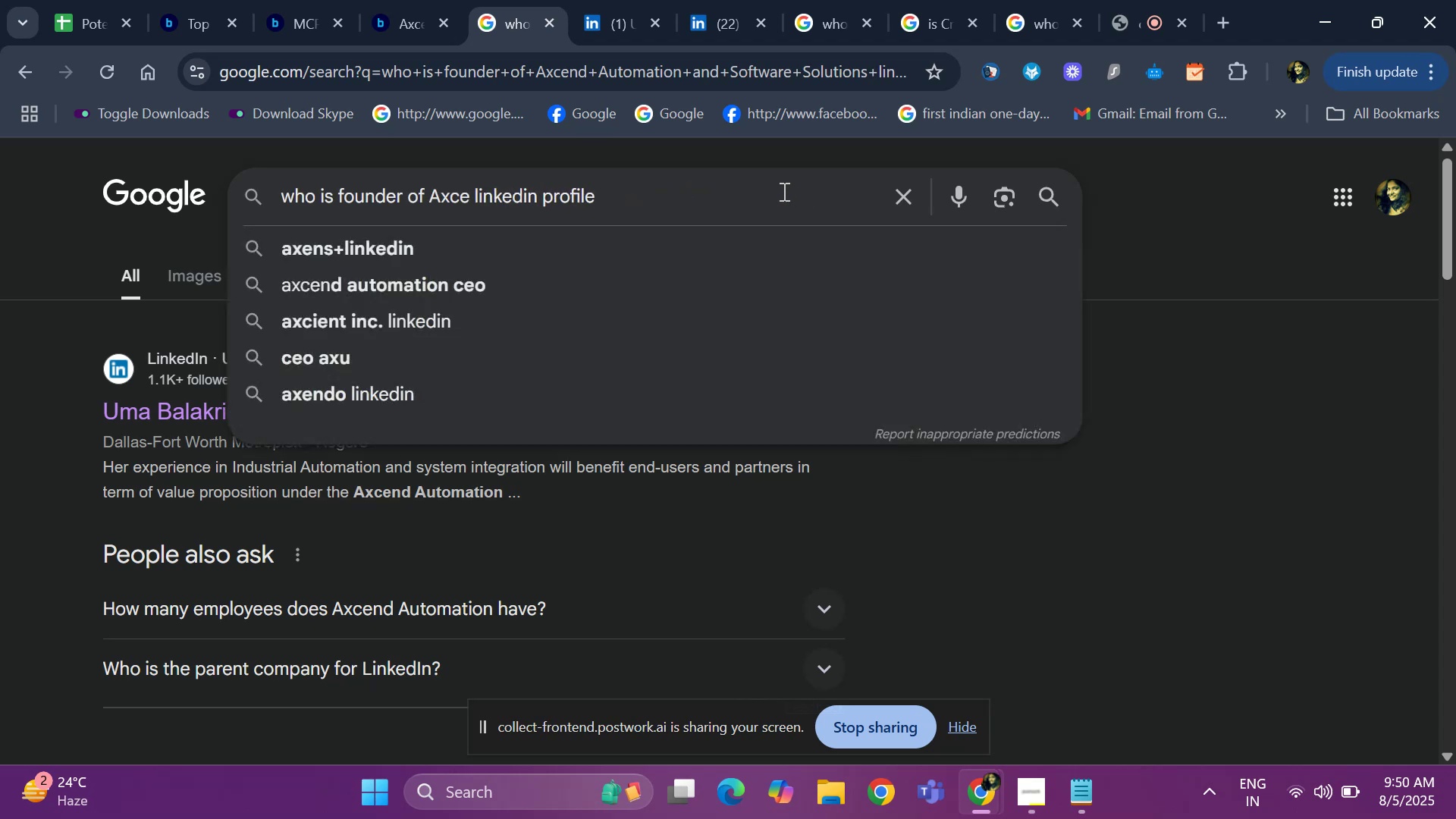 
key(Backspace)
 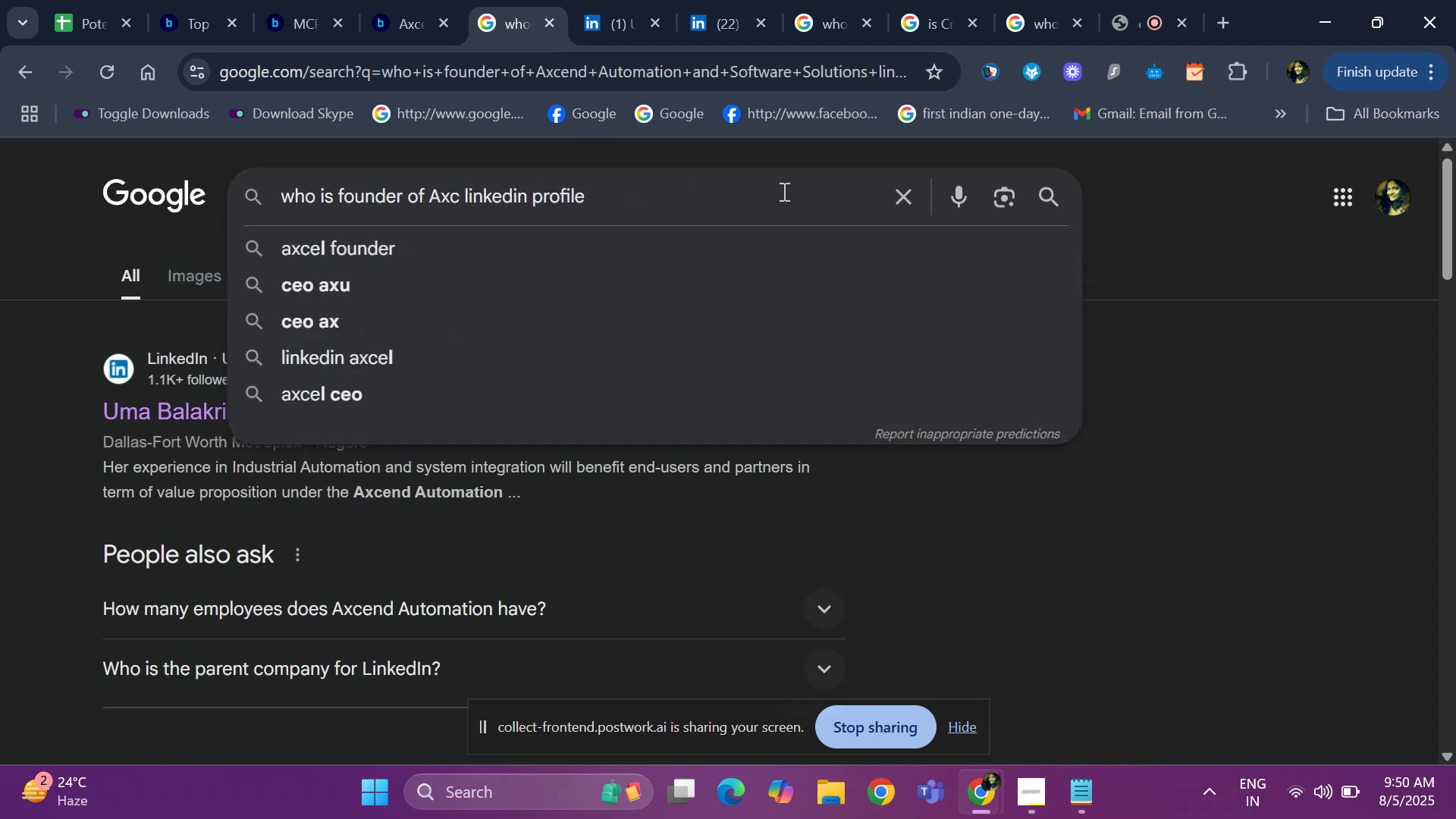 
key(Backspace)
 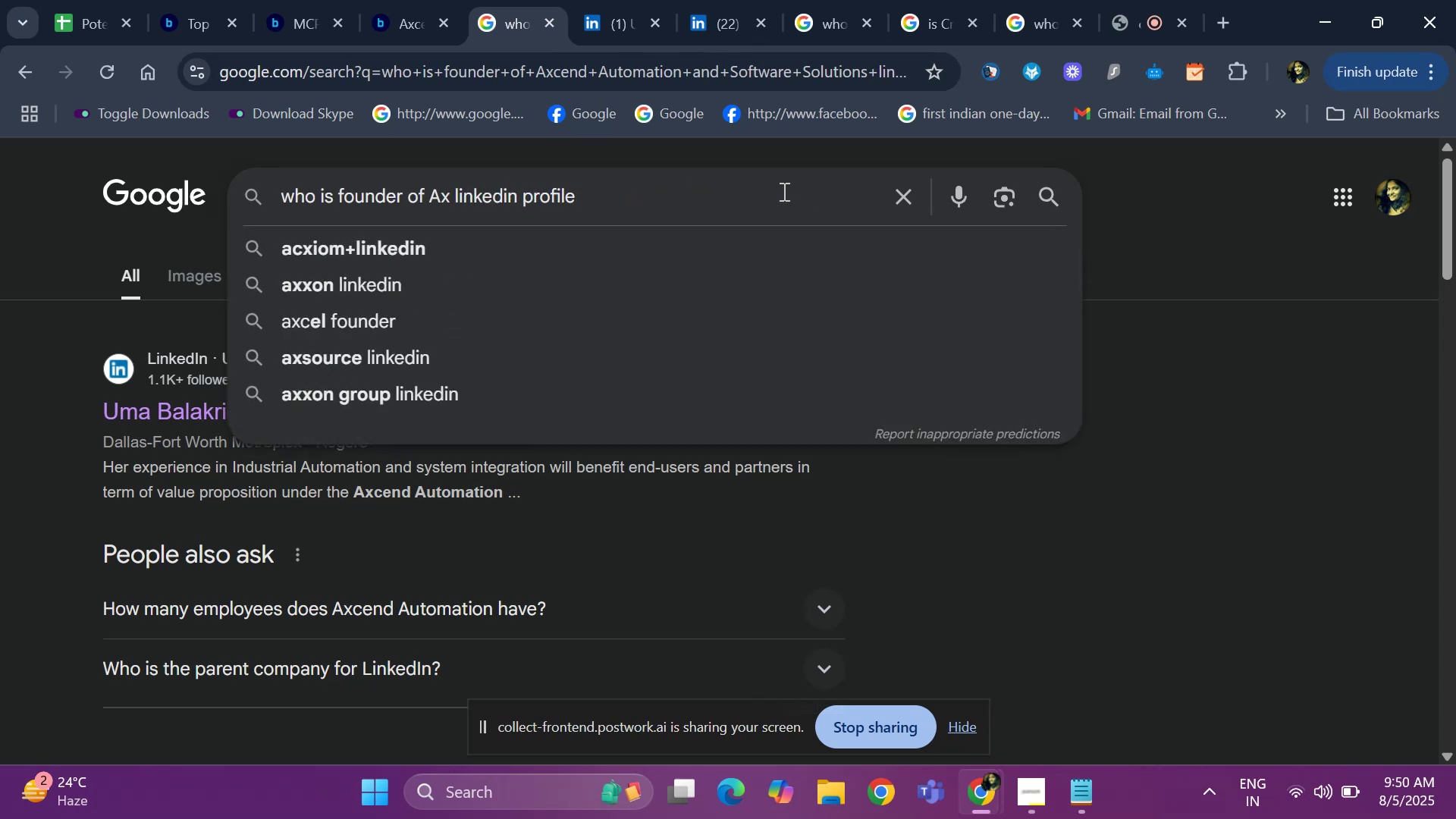 
key(Backspace)
 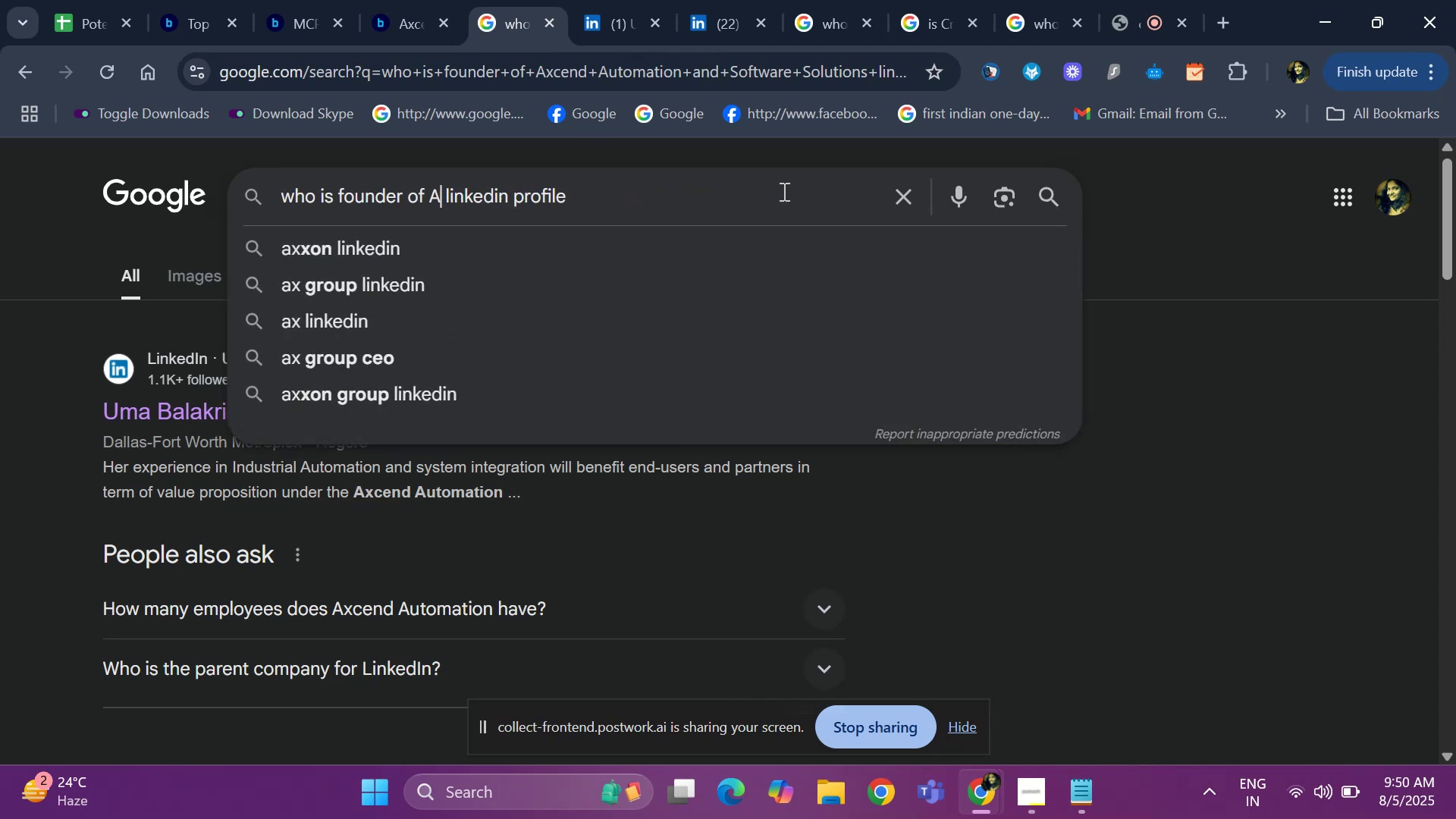 
key(Backspace)
 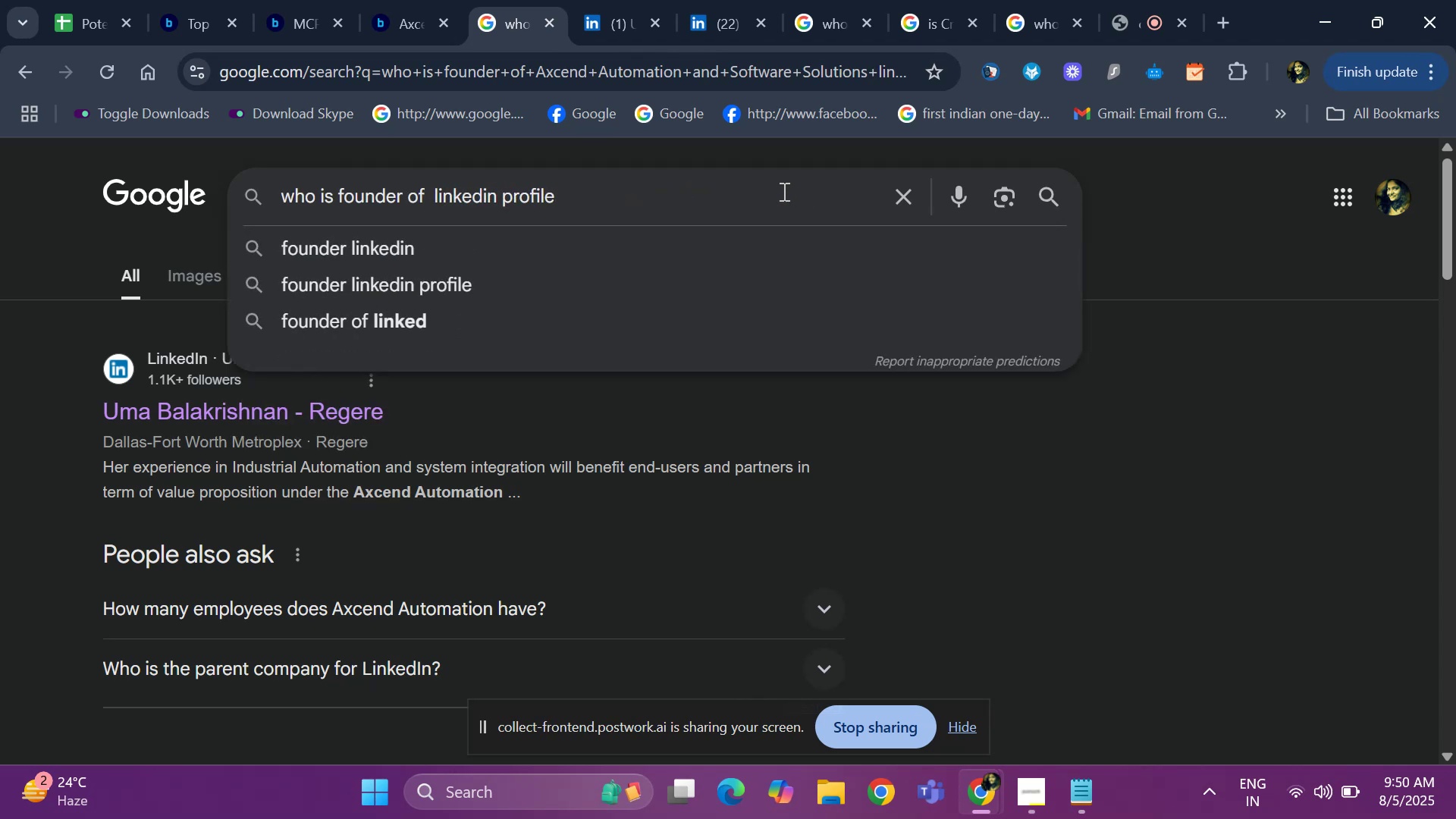 
key(Control+ControlLeft)
 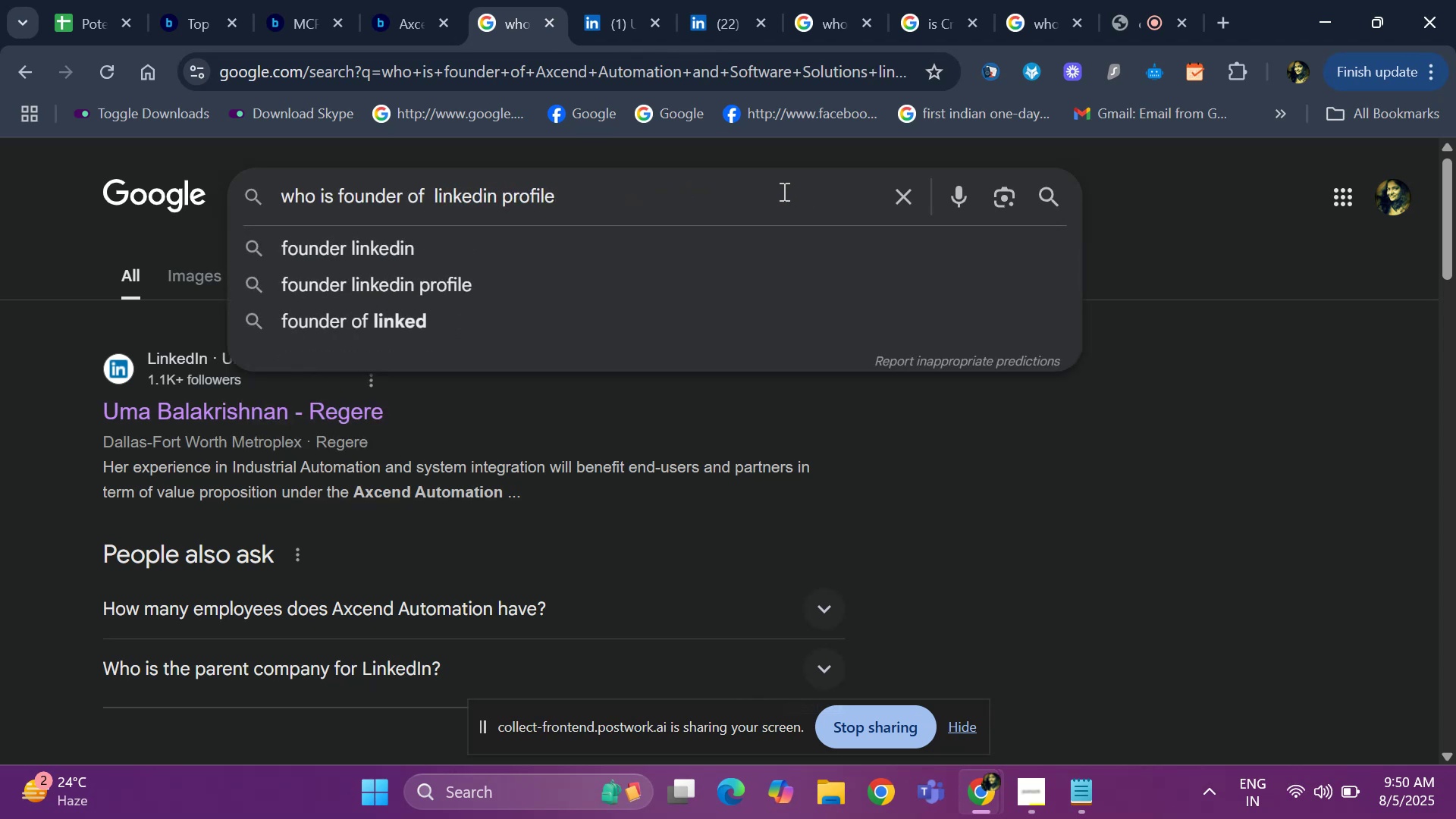 
key(Control+V)
 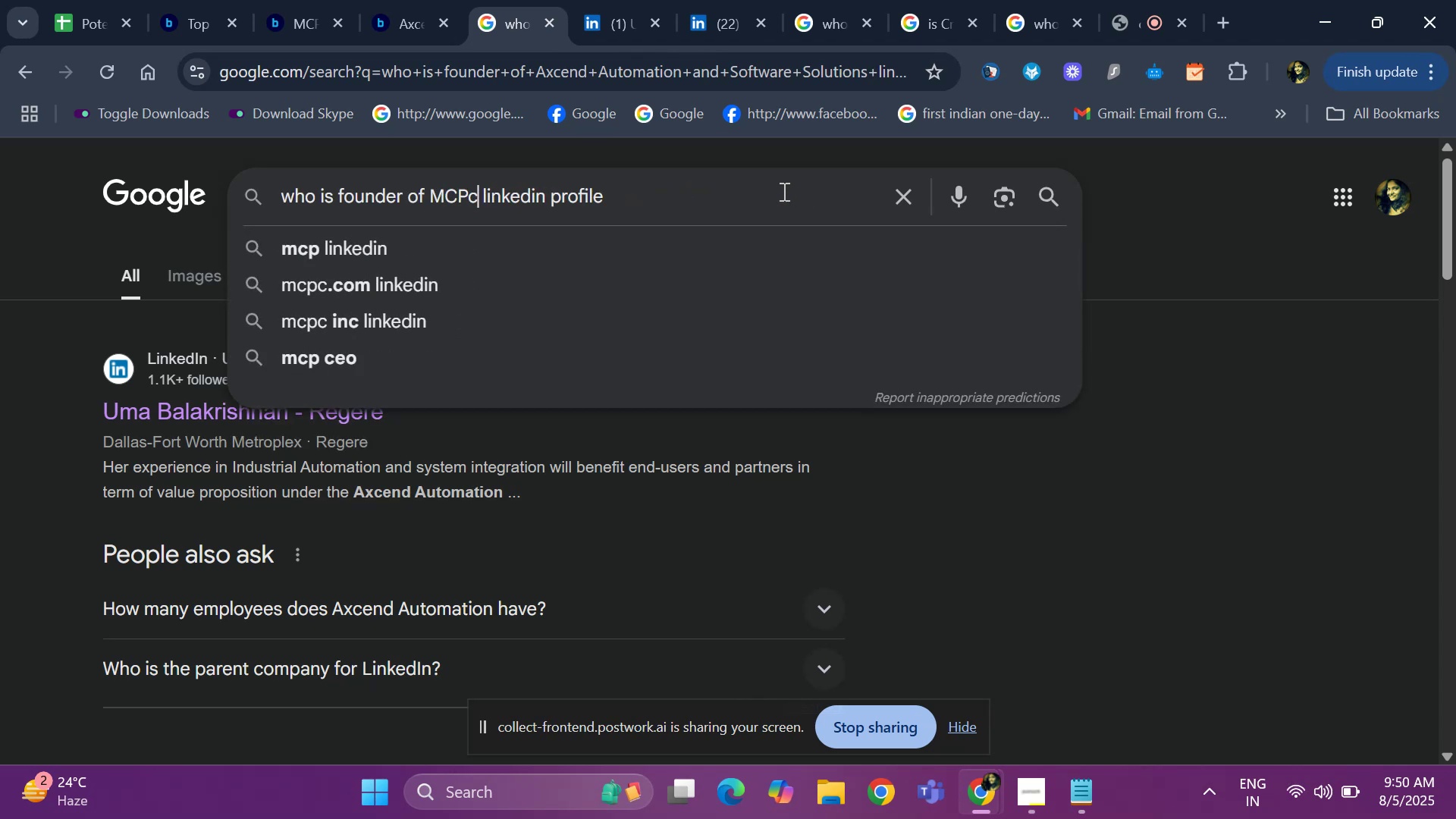 
key(Space)
 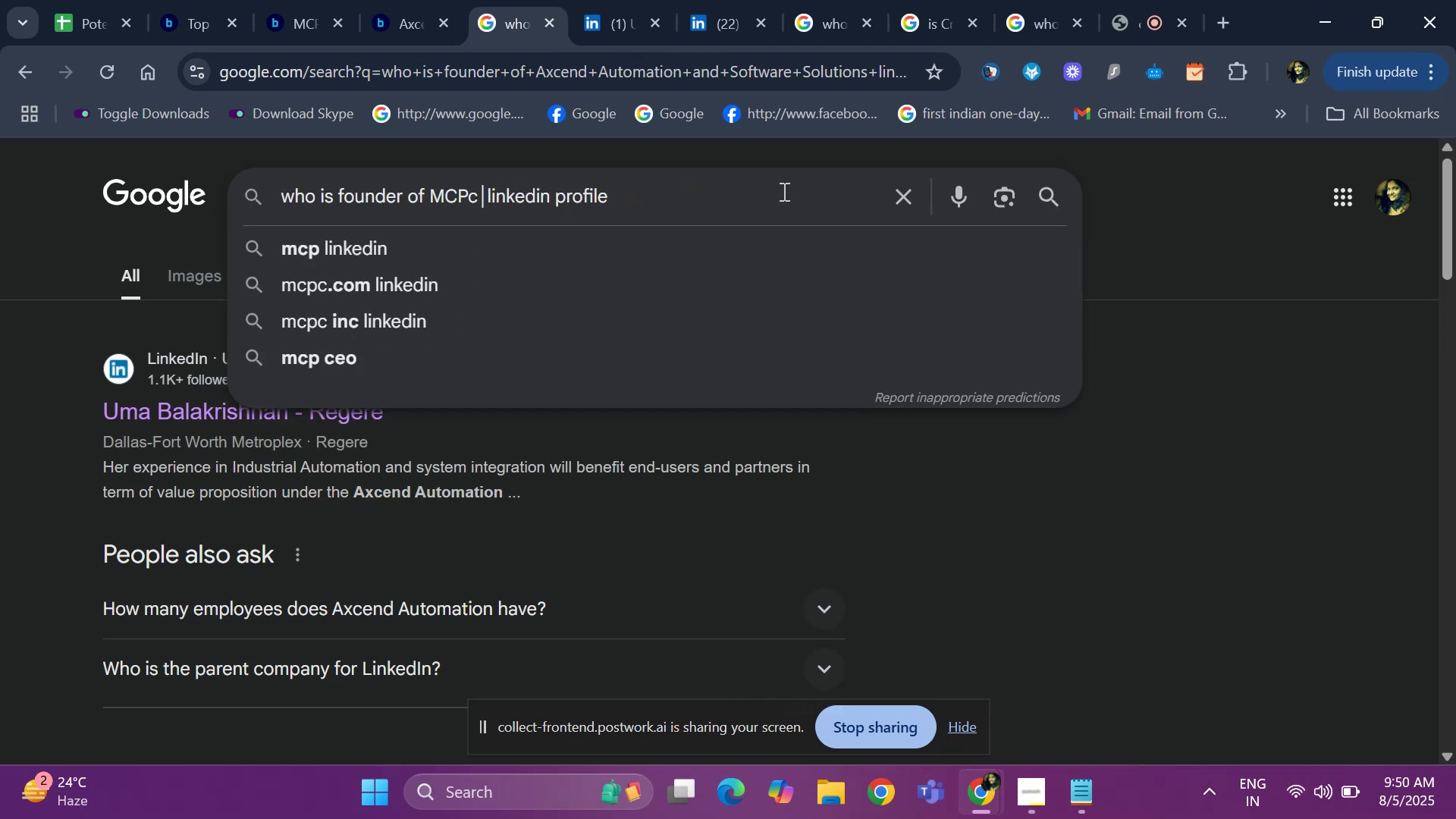 
key(Enter)
 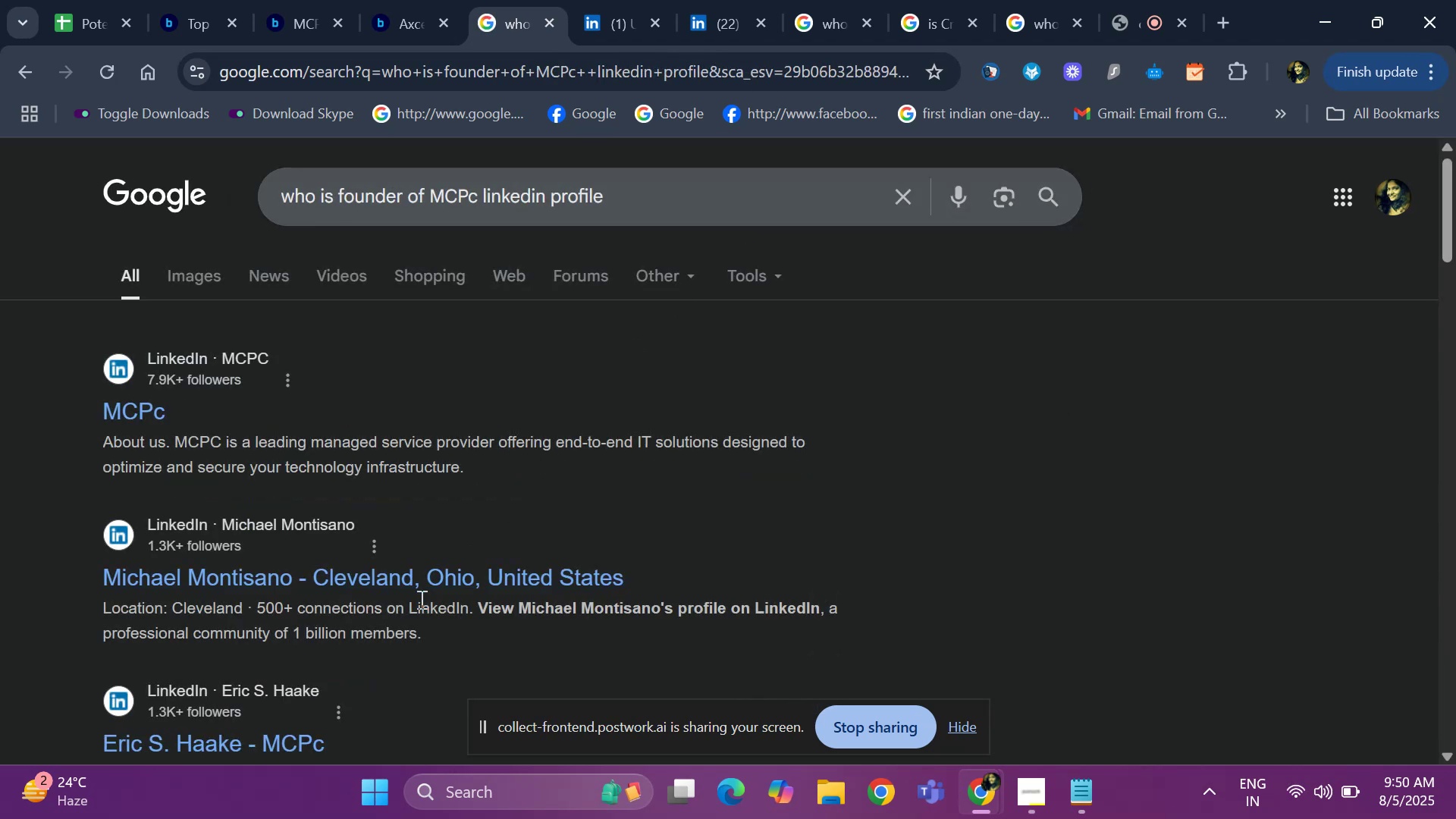 
right_click([422, 571])
 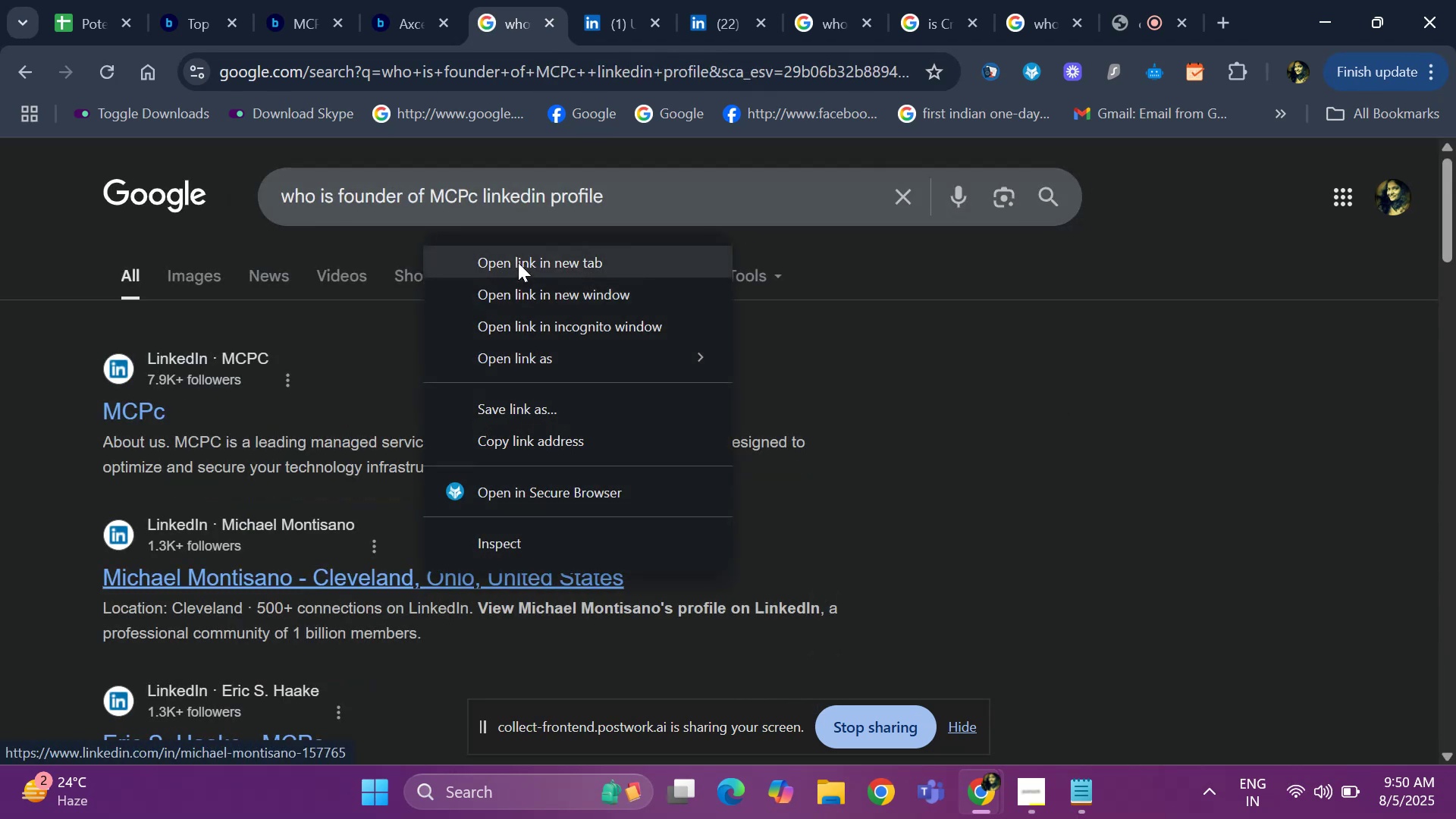 
left_click([519, 260])
 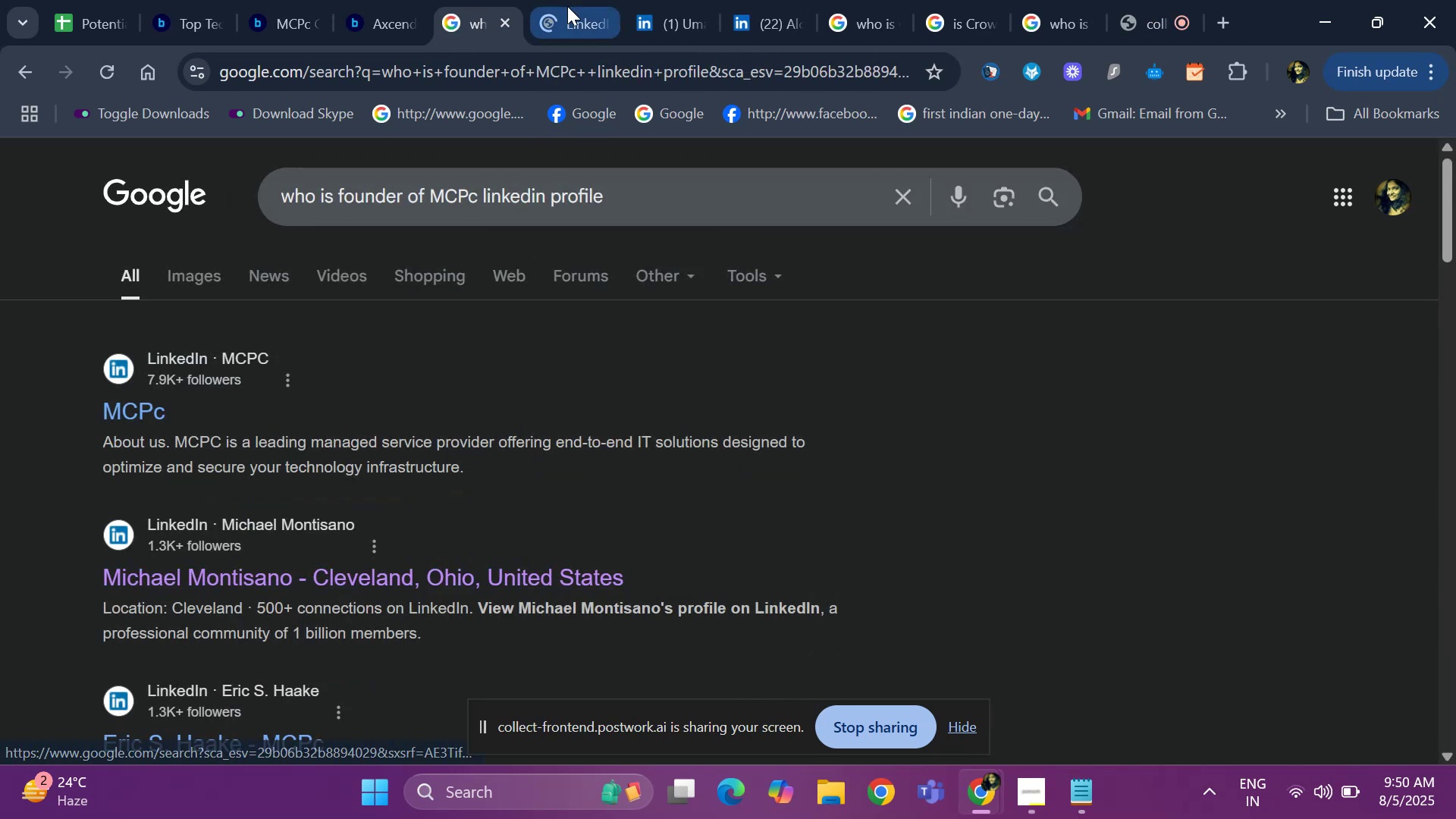 
left_click([567, 6])
 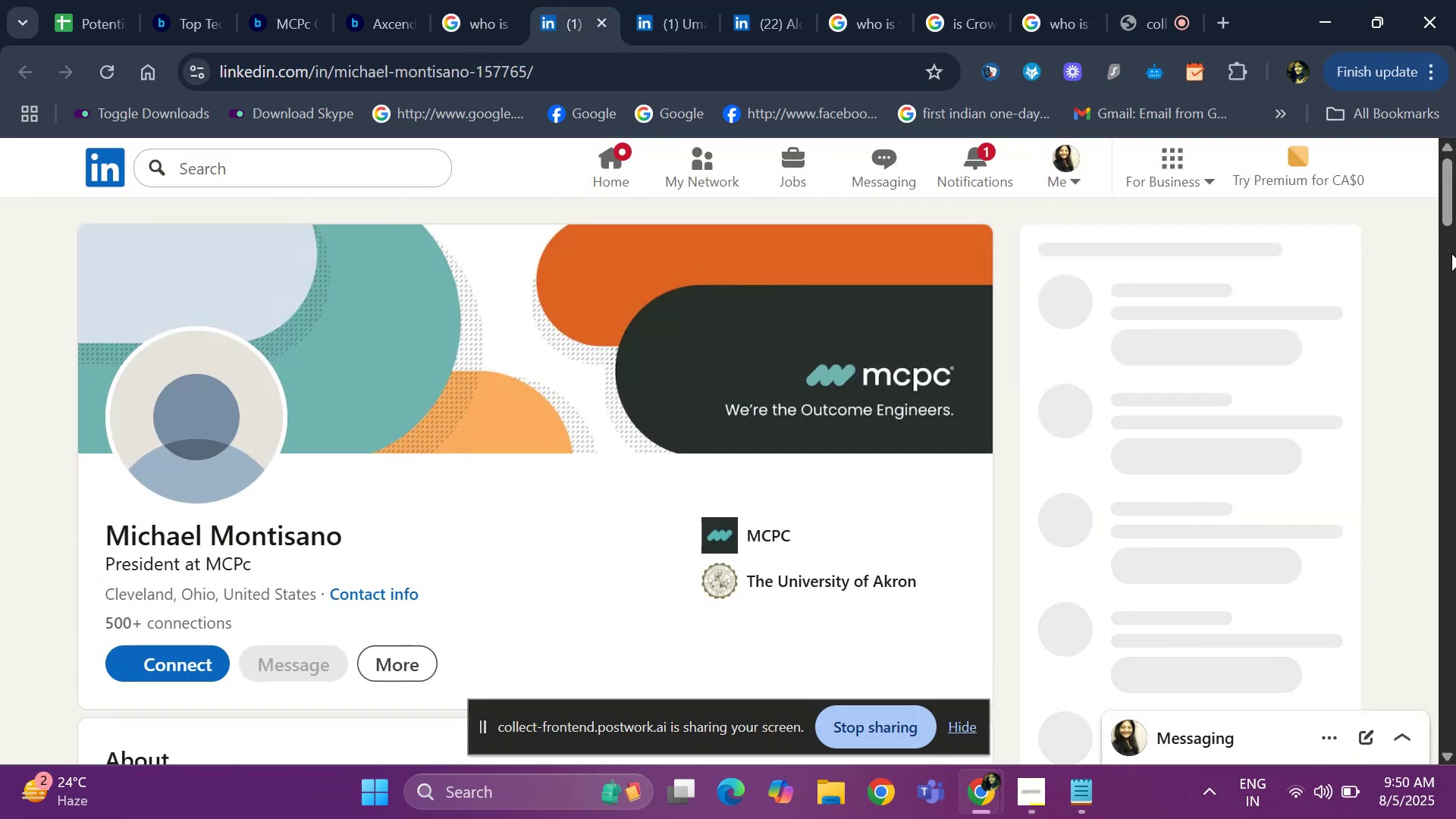 
wait(5.02)
 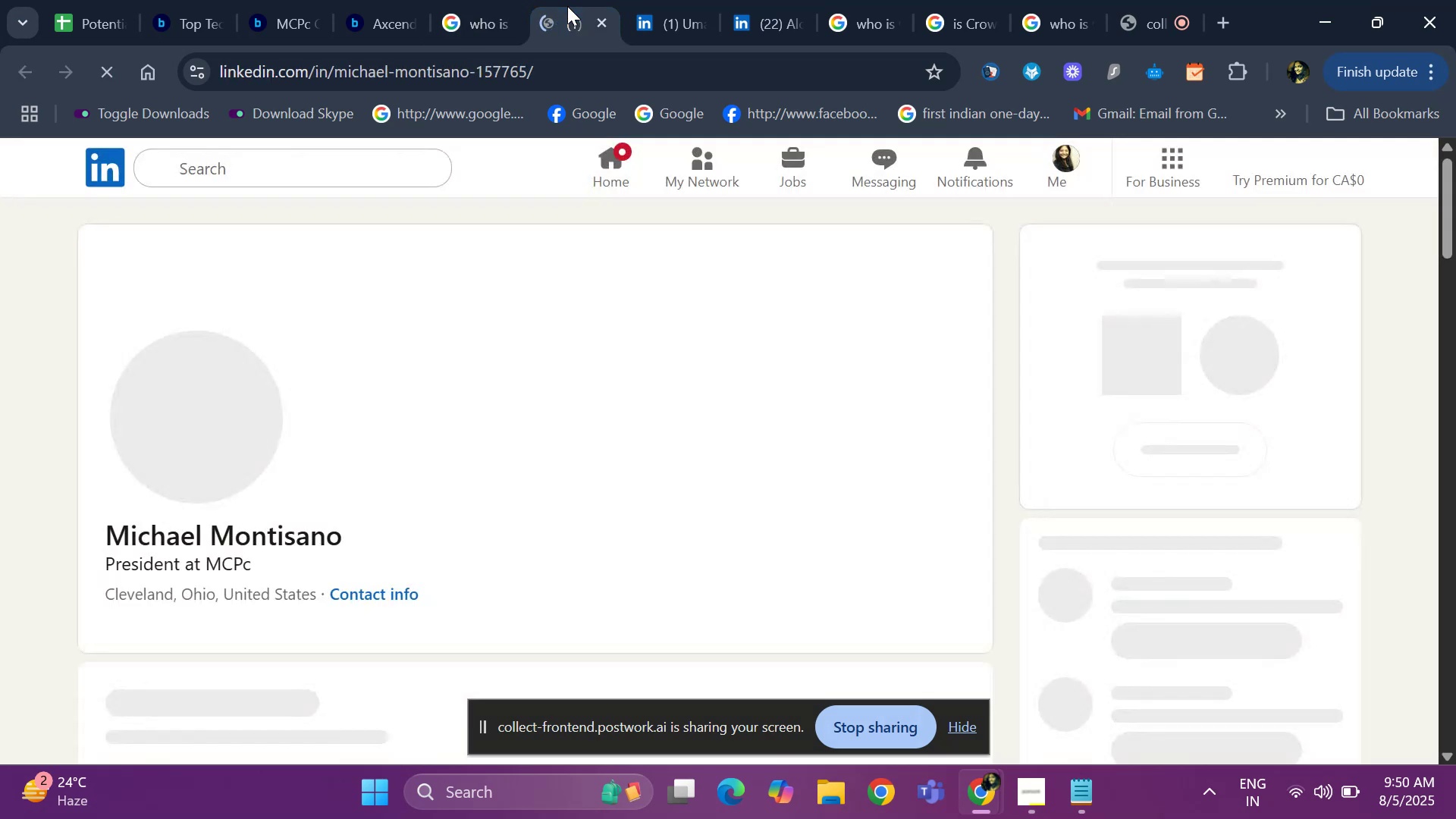 
left_click_drag(start_coordinate=[1455, 200], to_coordinate=[1455, 303])
 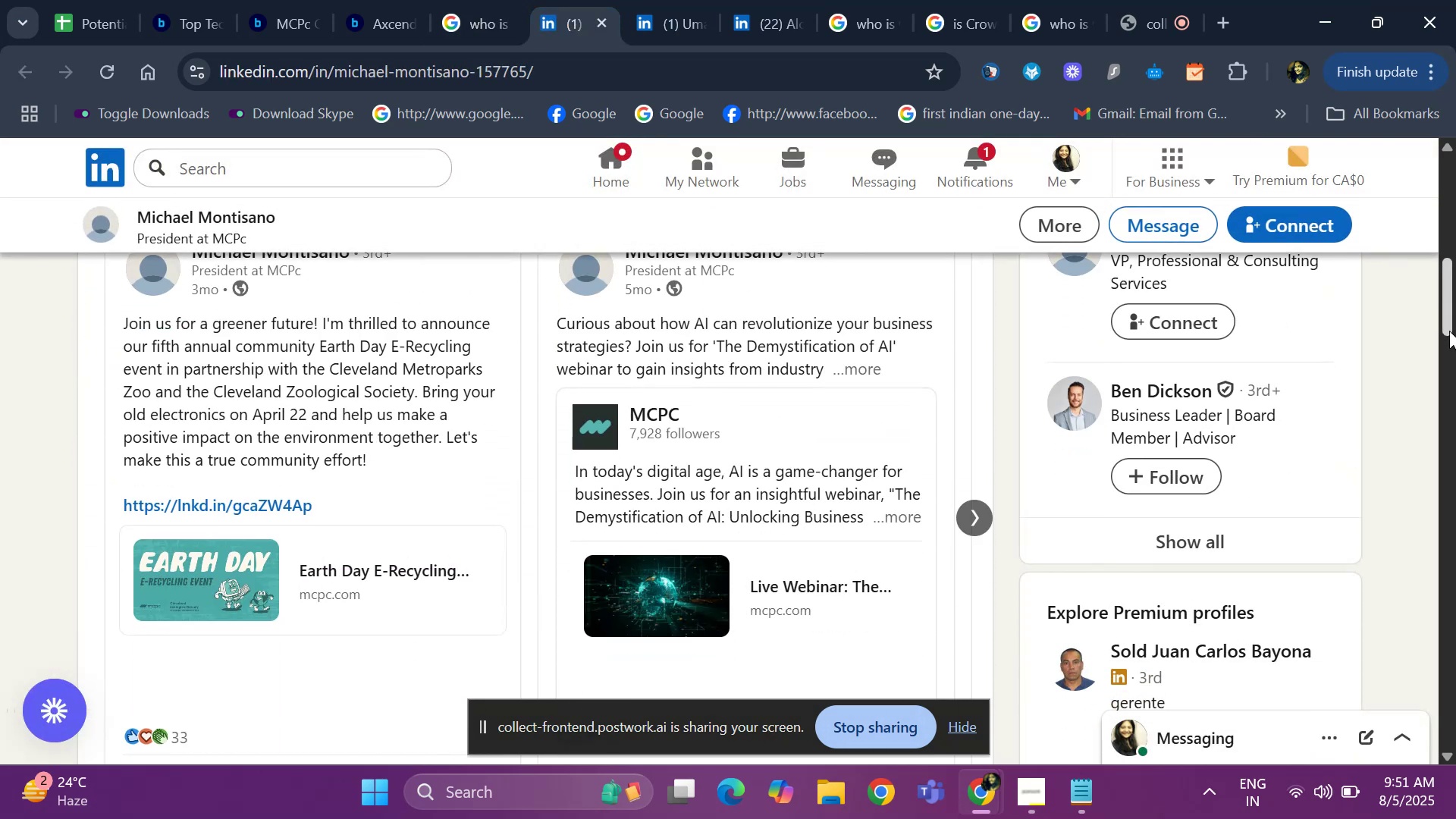 
left_click_drag(start_coordinate=[1447, 328], to_coordinate=[1451, 395])
 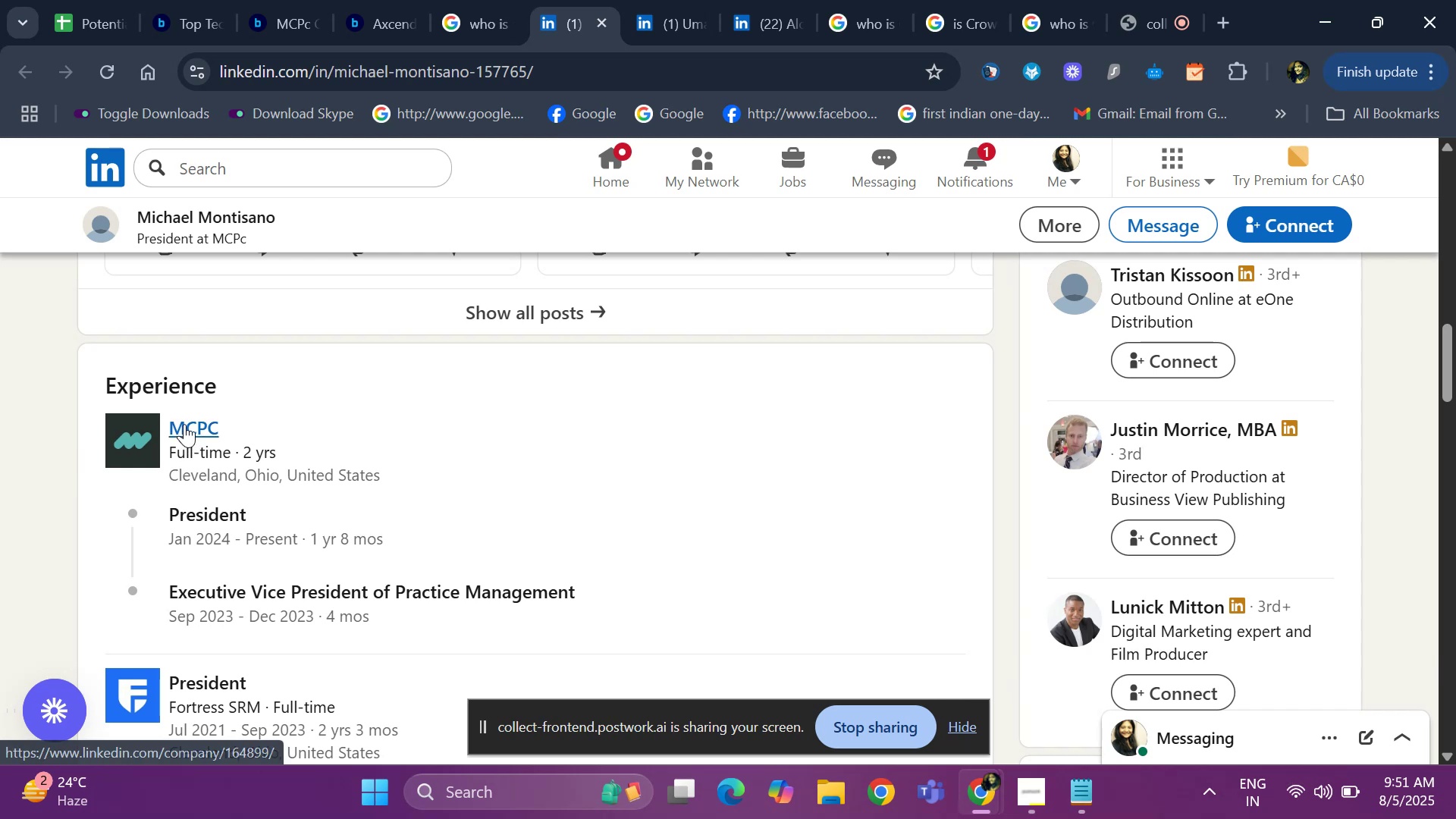 
right_click([184, 424])
 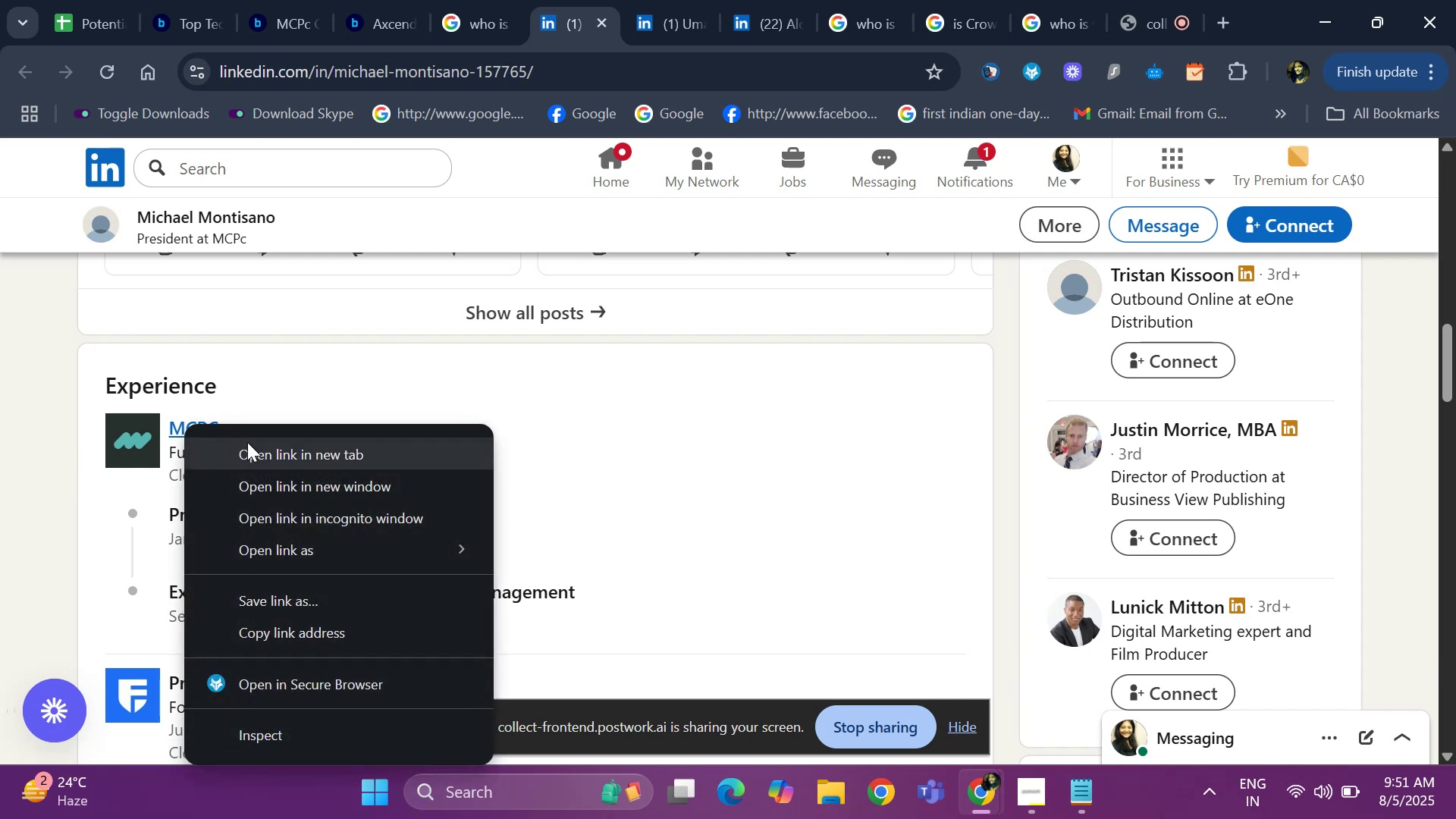 
left_click([247, 442])
 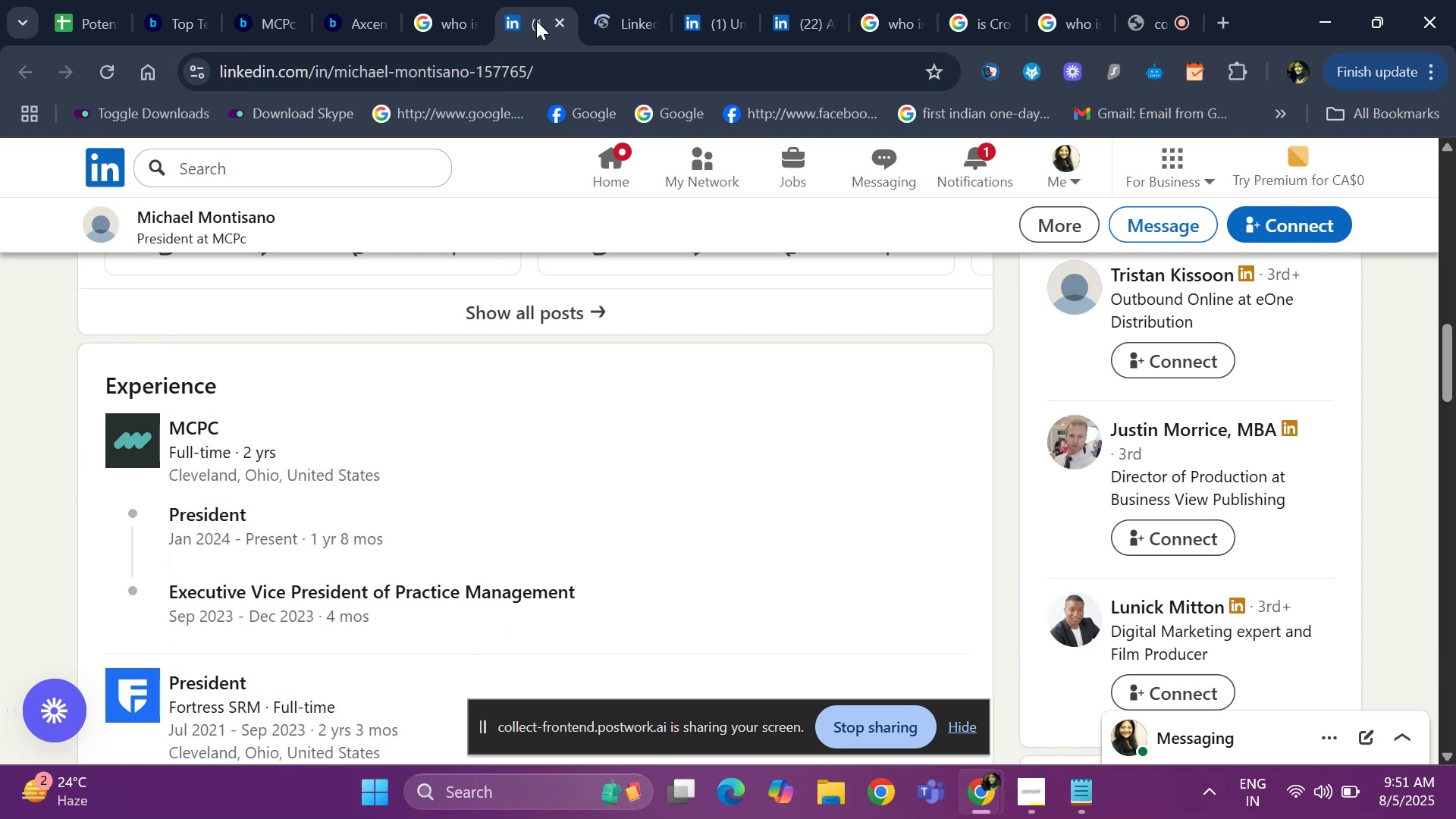 
left_click([615, 8])
 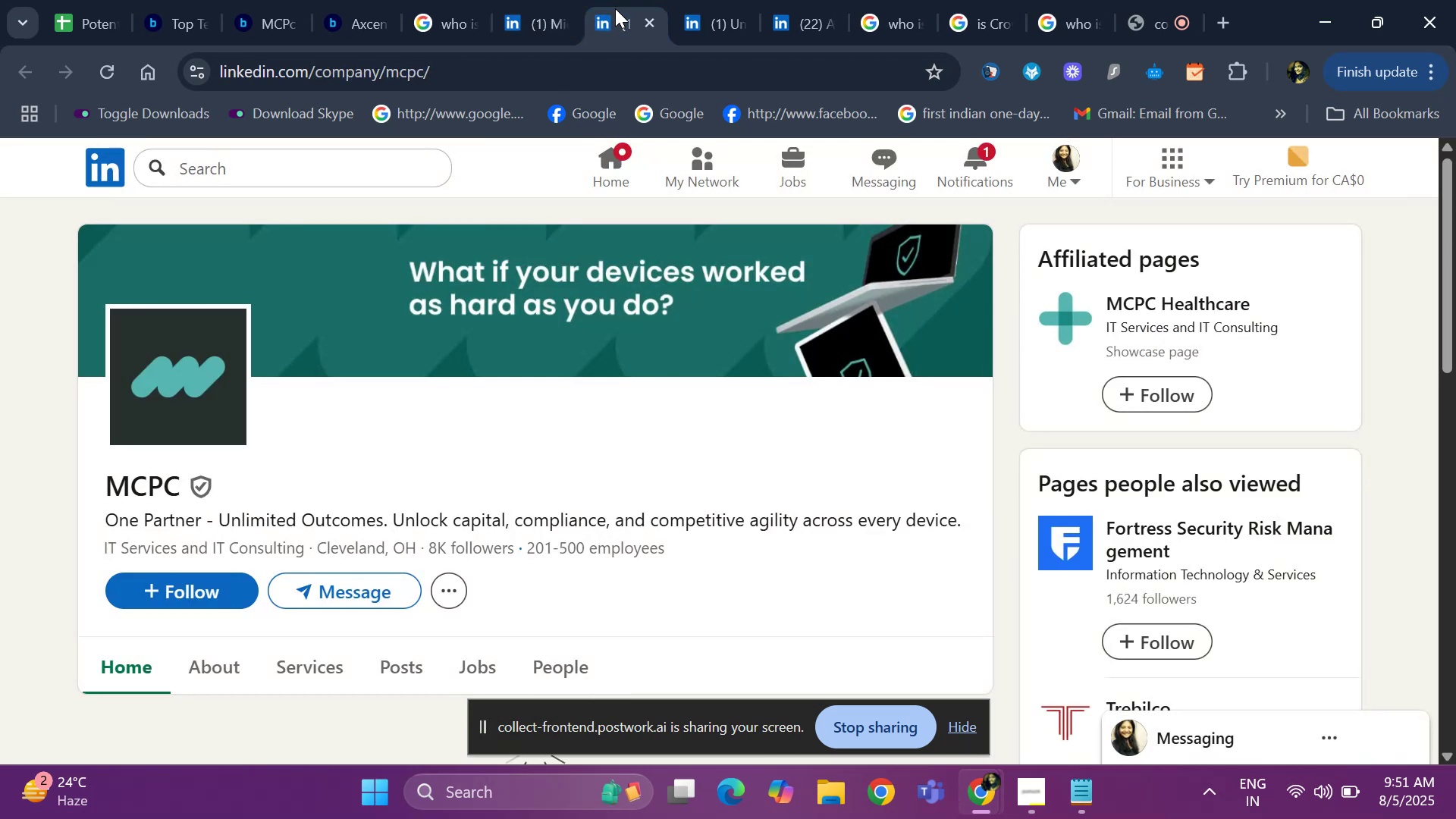 
wait(5.16)
 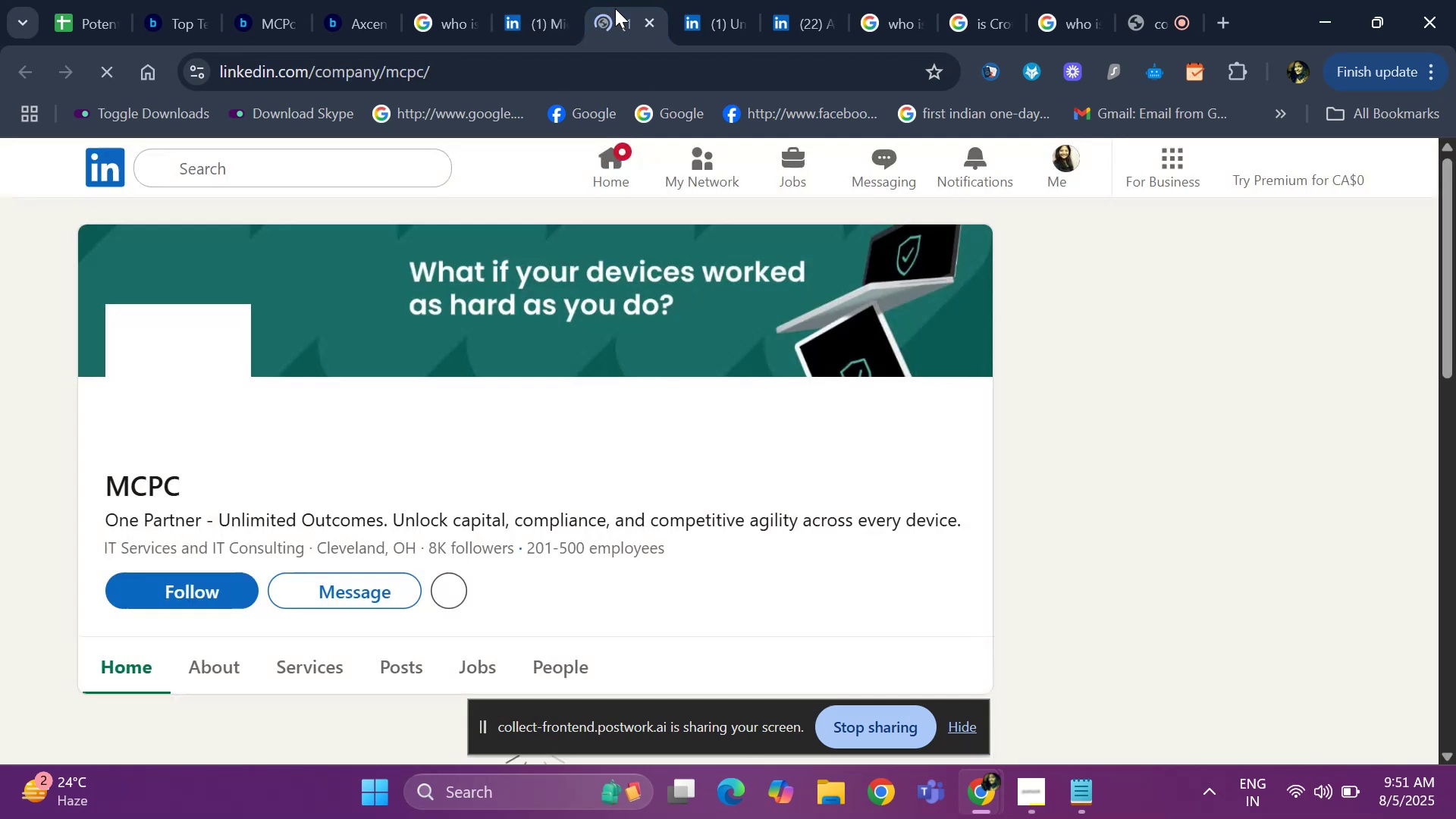 
left_click([522, 13])
 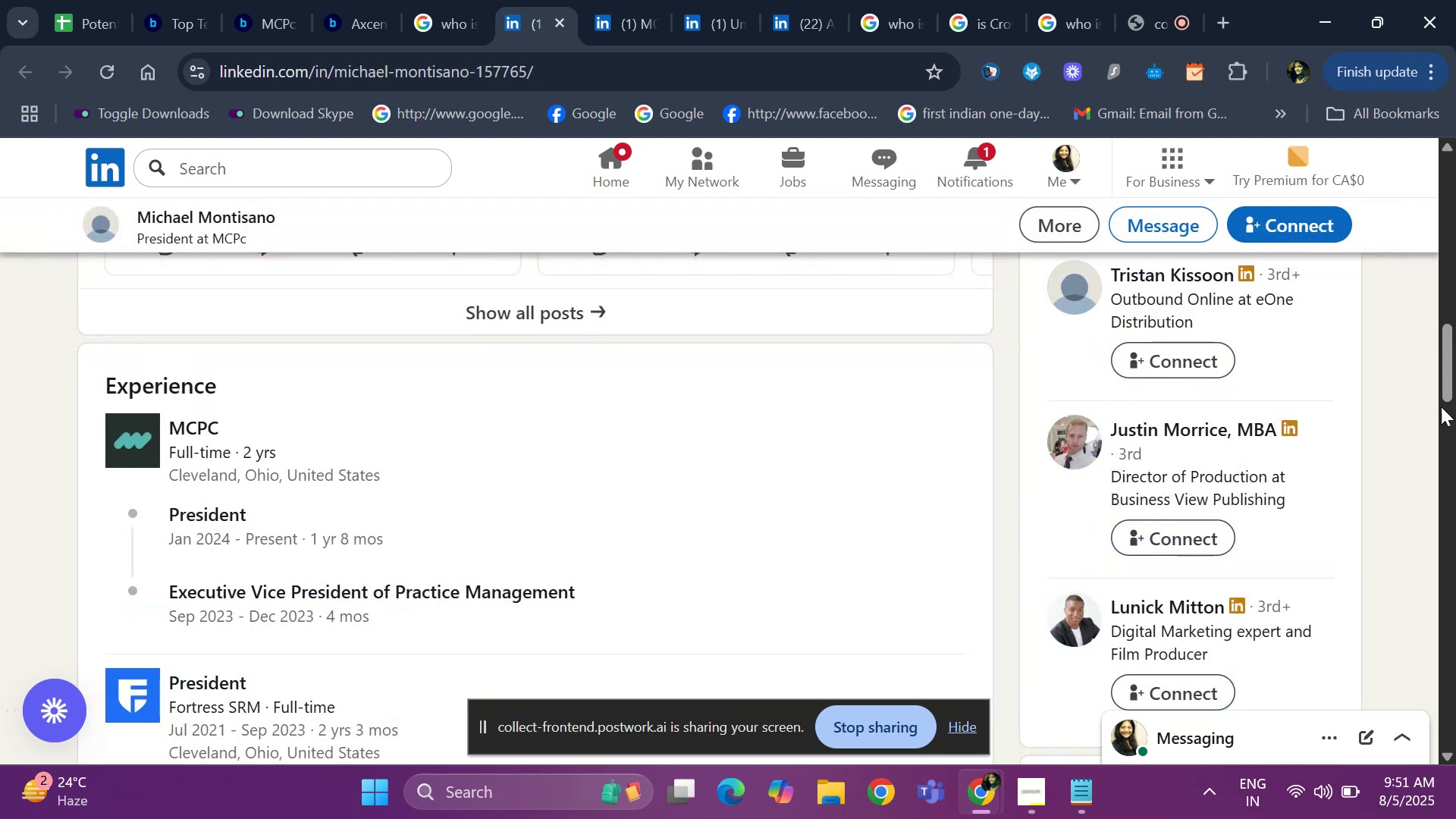 
left_click_drag(start_coordinate=[1455, 380], to_coordinate=[1455, 309])
 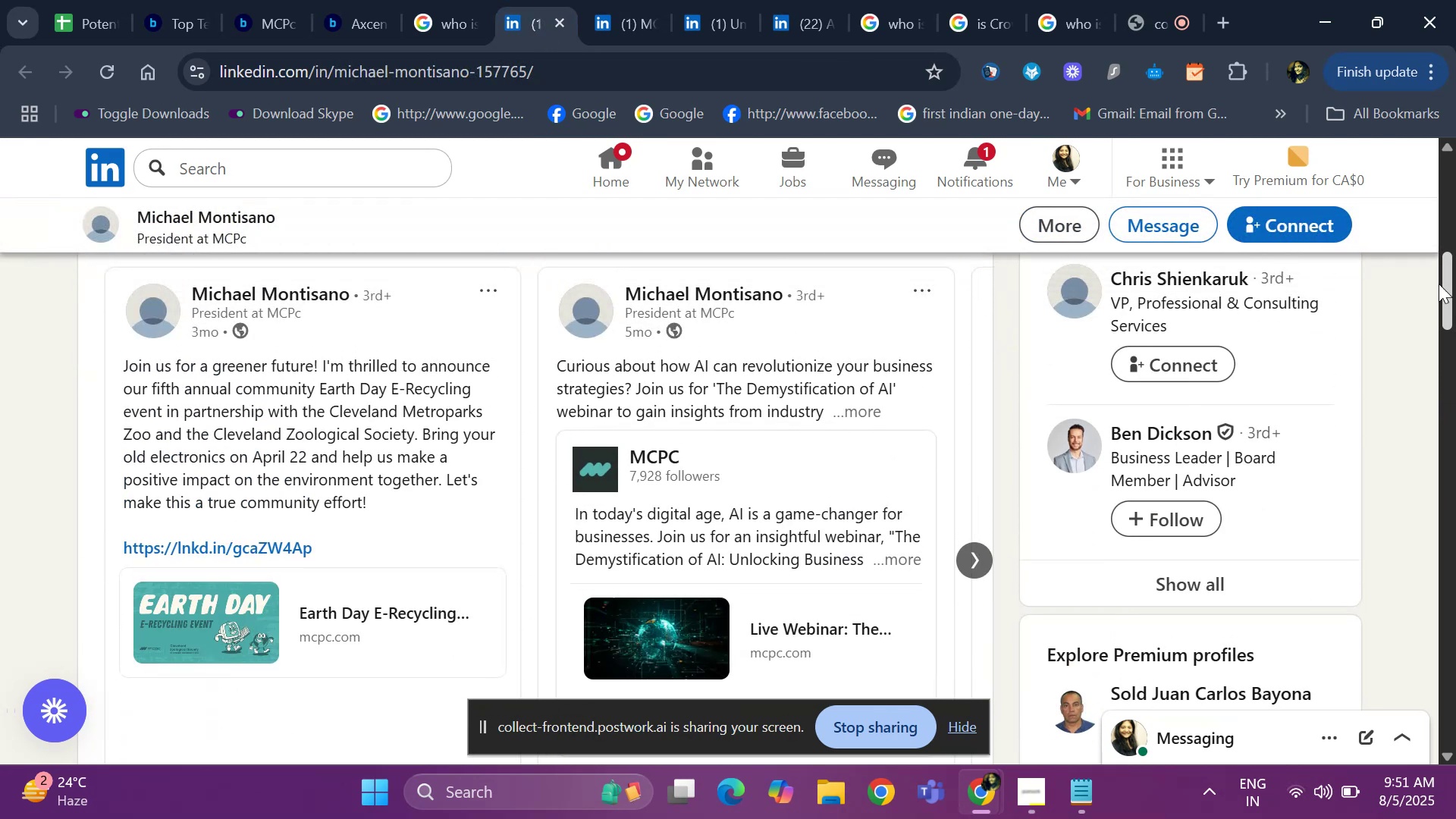 
left_click_drag(start_coordinate=[1439, 284], to_coordinate=[1455, 228])
 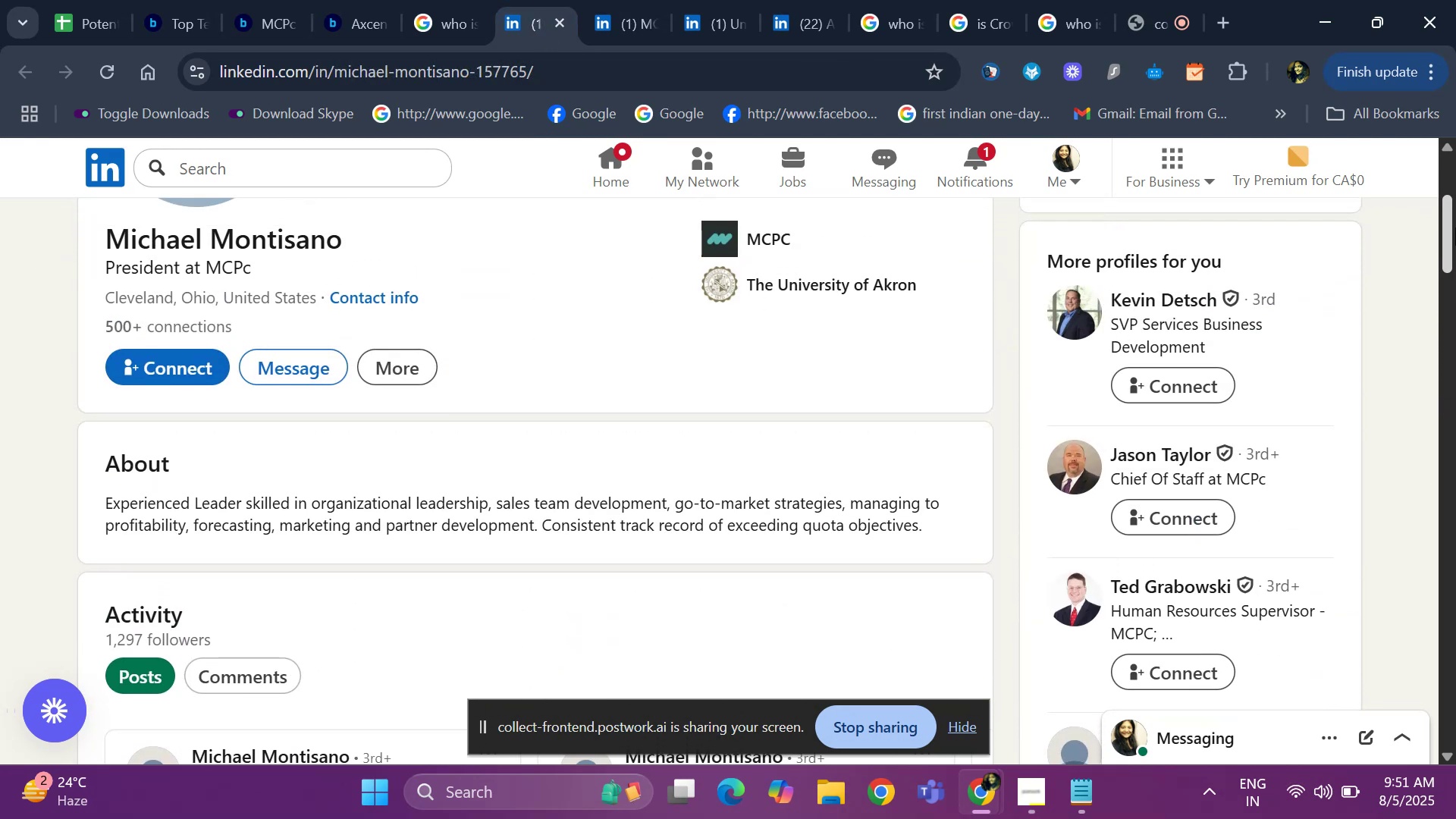 
left_click([1455, 228])
 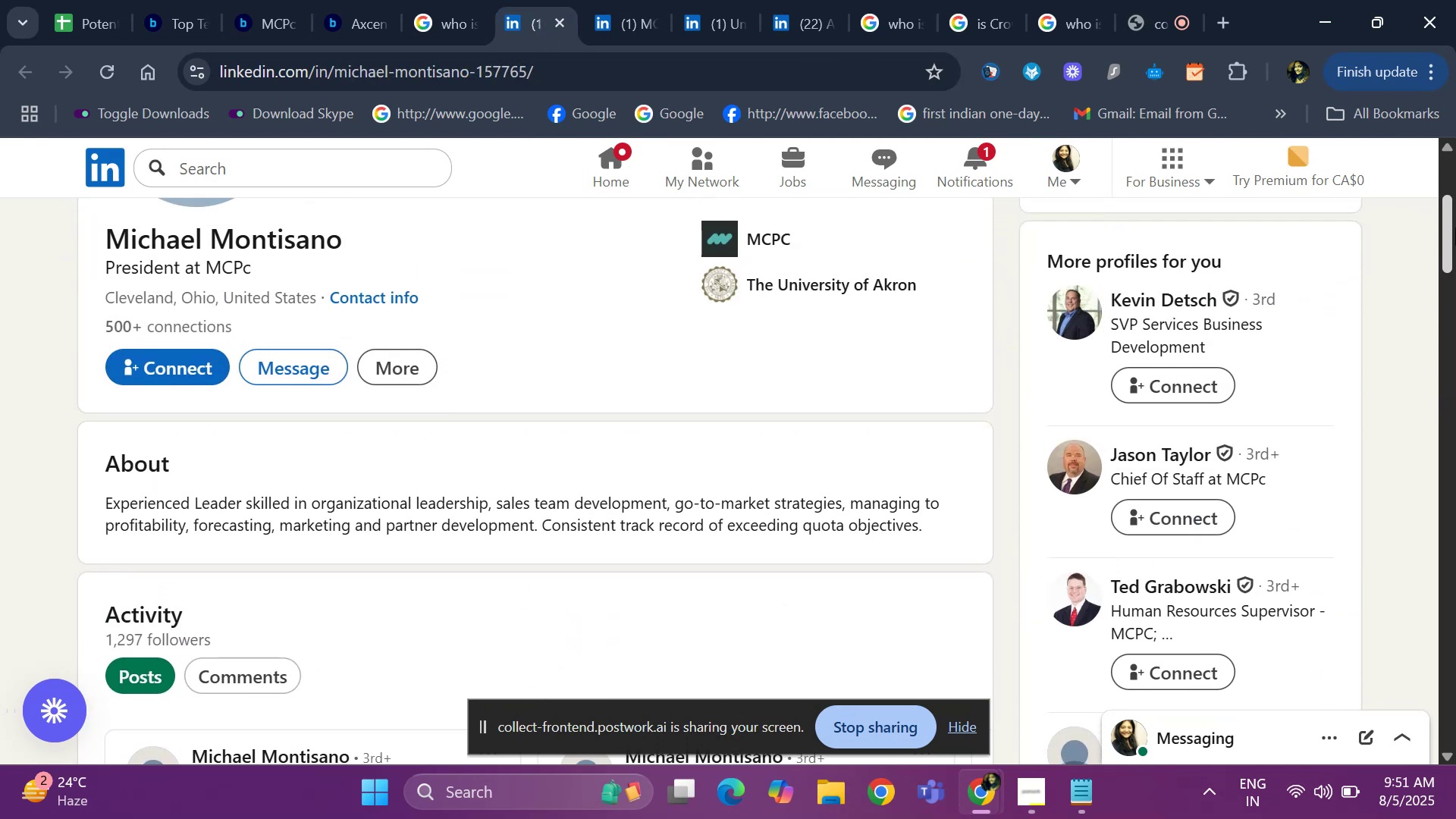 
double_click([1455, 228])
 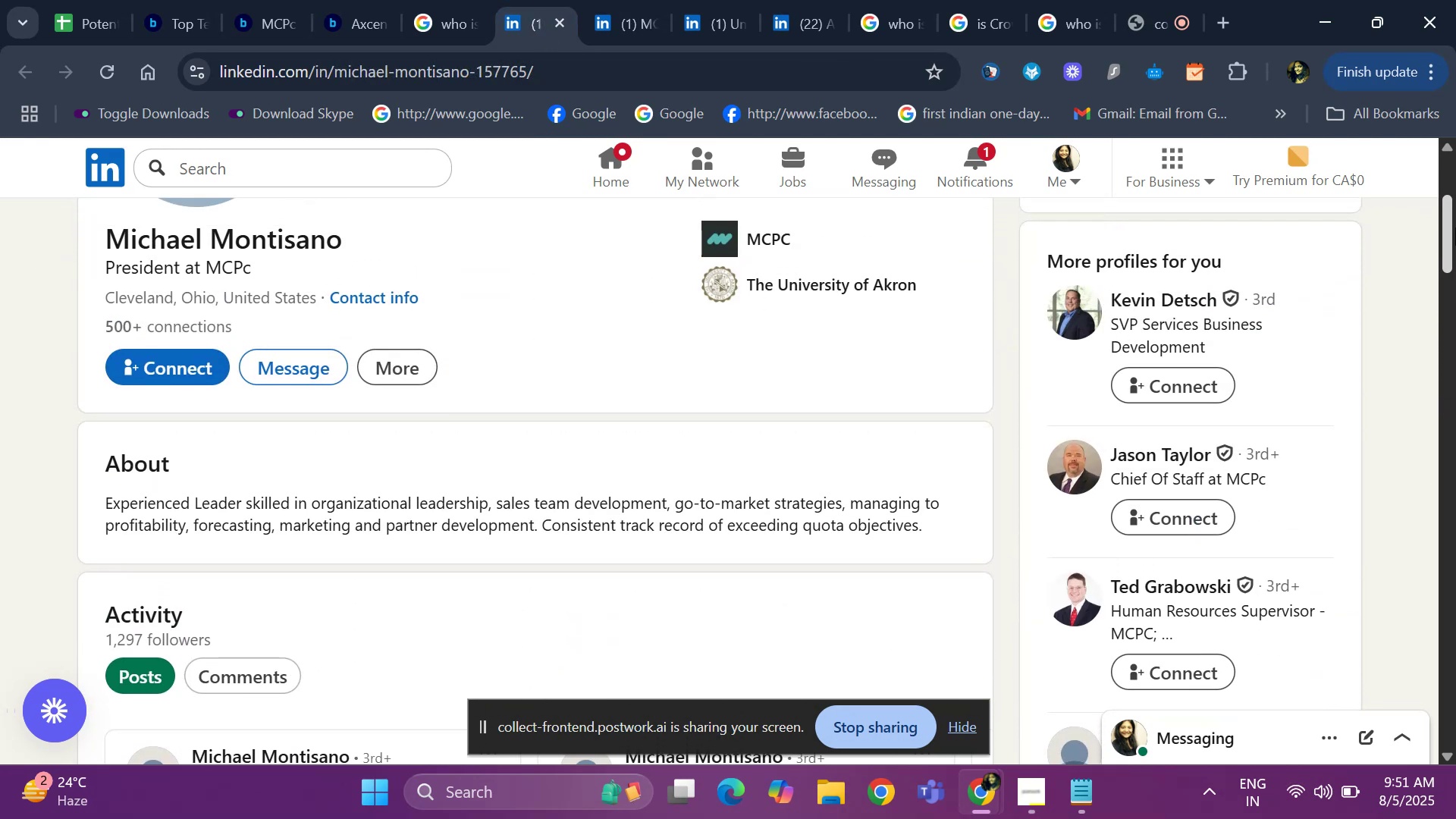 
left_click([1455, 228])
 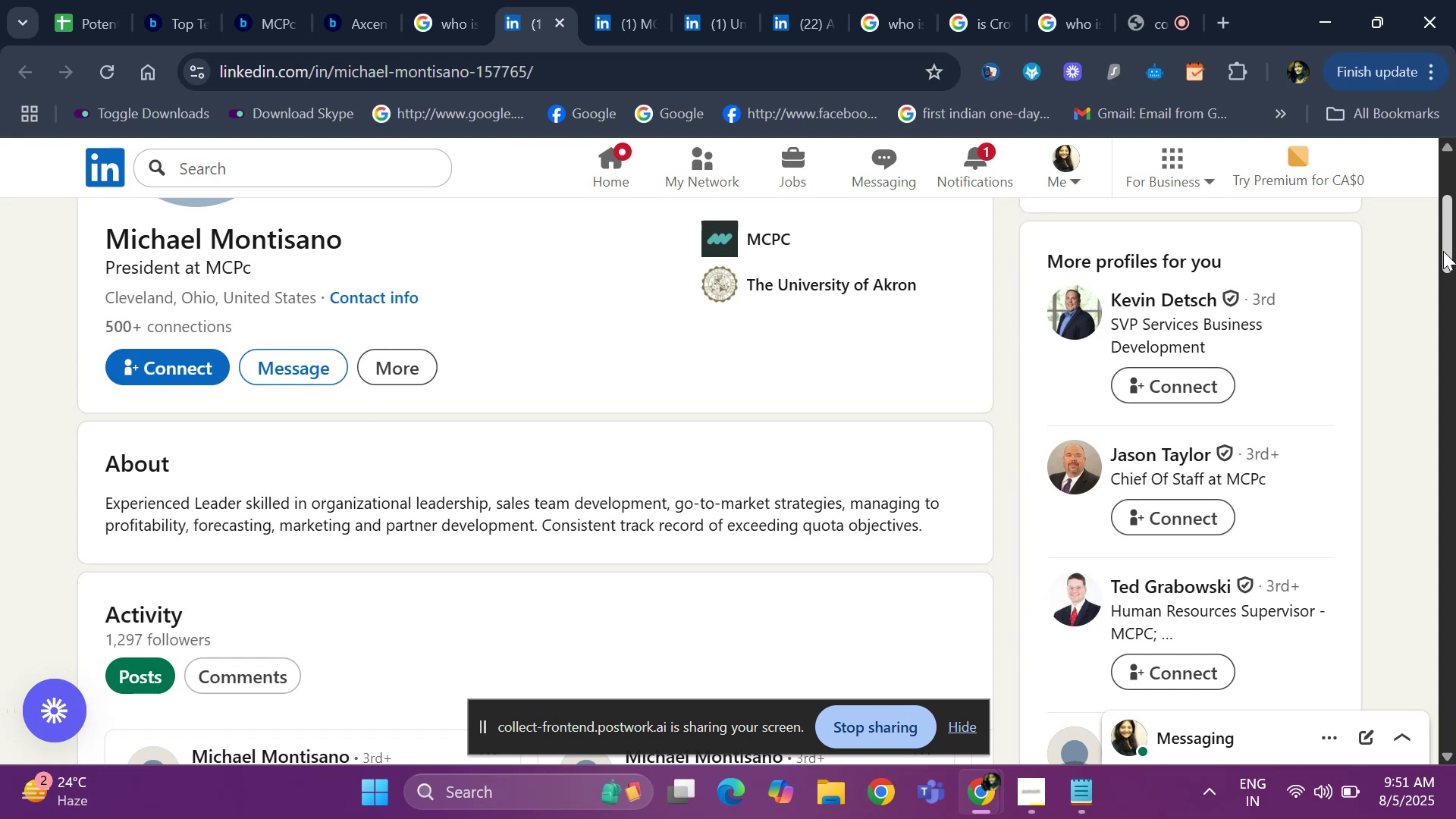 
left_click_drag(start_coordinate=[1454, 252], to_coordinate=[1454, 326])
 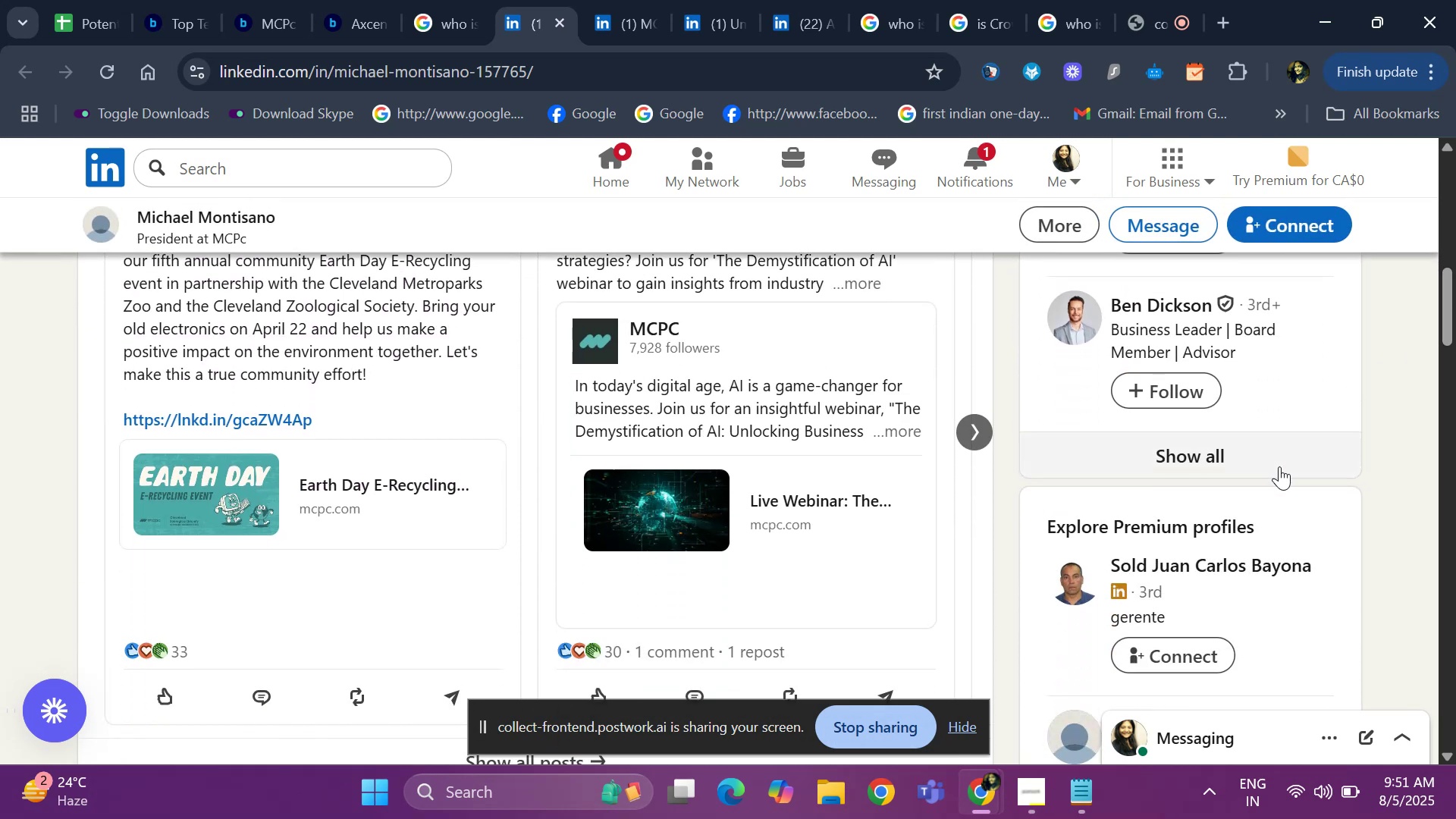 
left_click([1279, 466])
 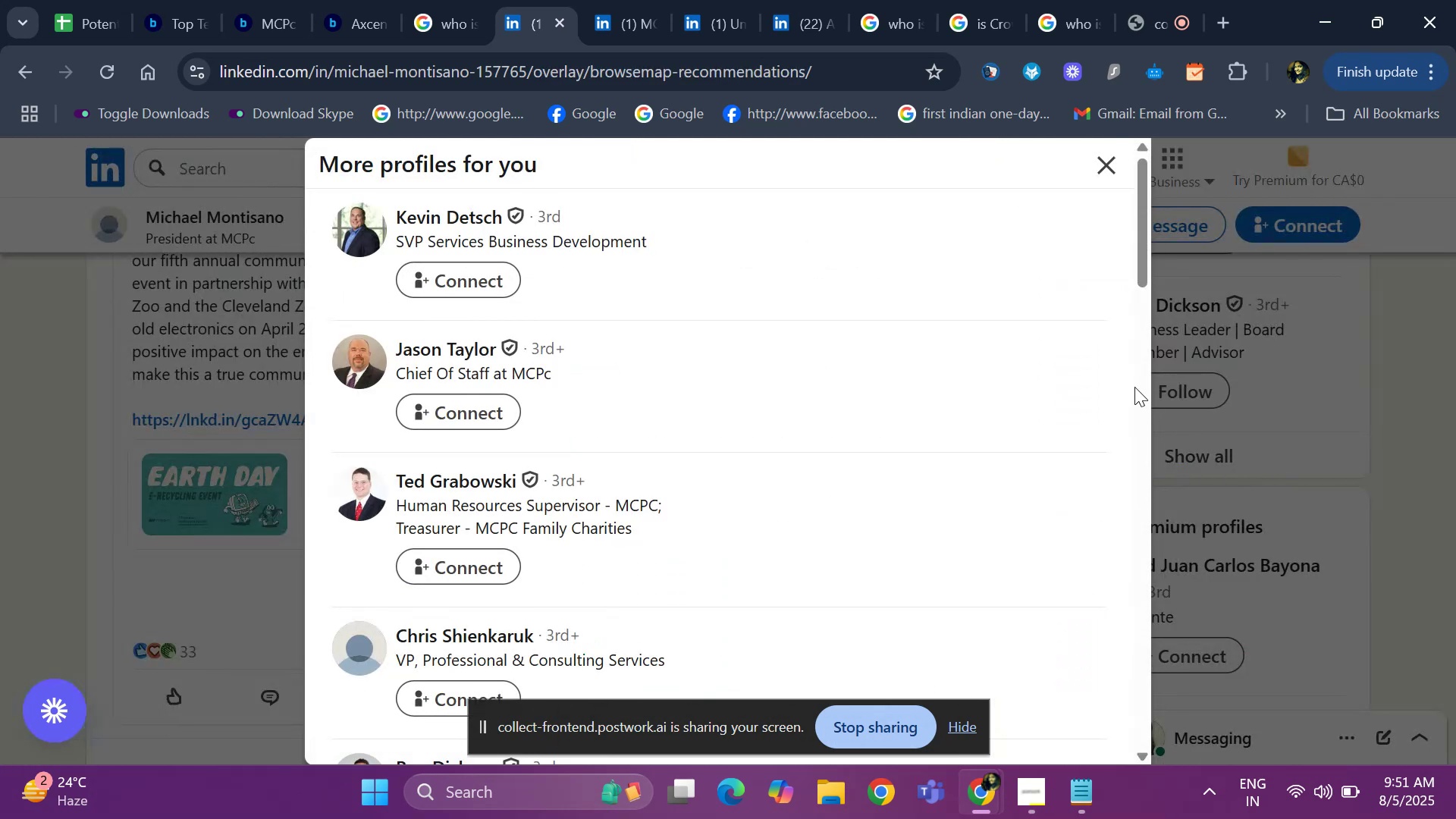 
left_click_drag(start_coordinate=[1139, 223], to_coordinate=[1141, 244])
 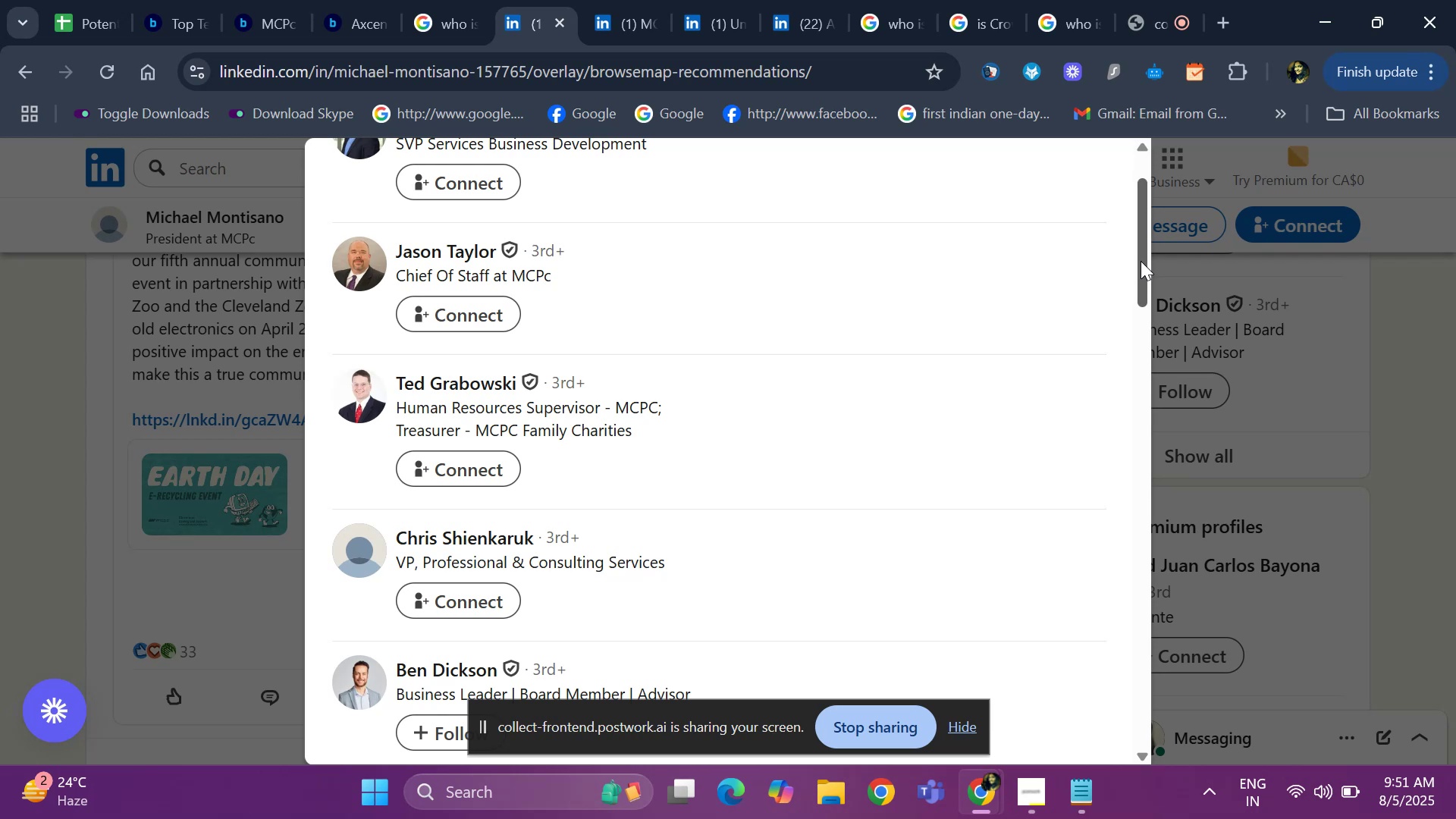 
left_click_drag(start_coordinate=[1141, 261], to_coordinate=[1153, 403])
 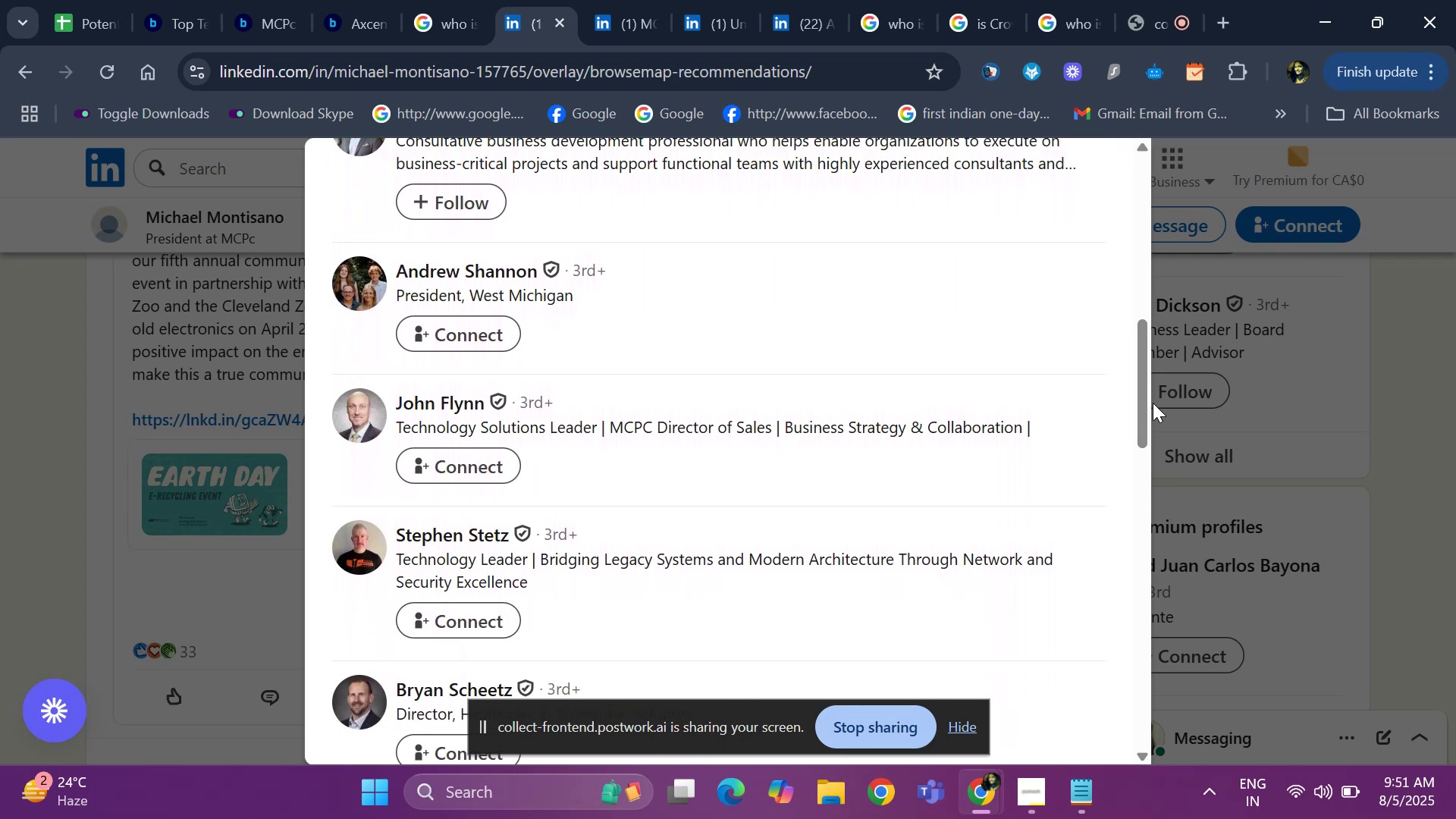 
left_click([1153, 403])
 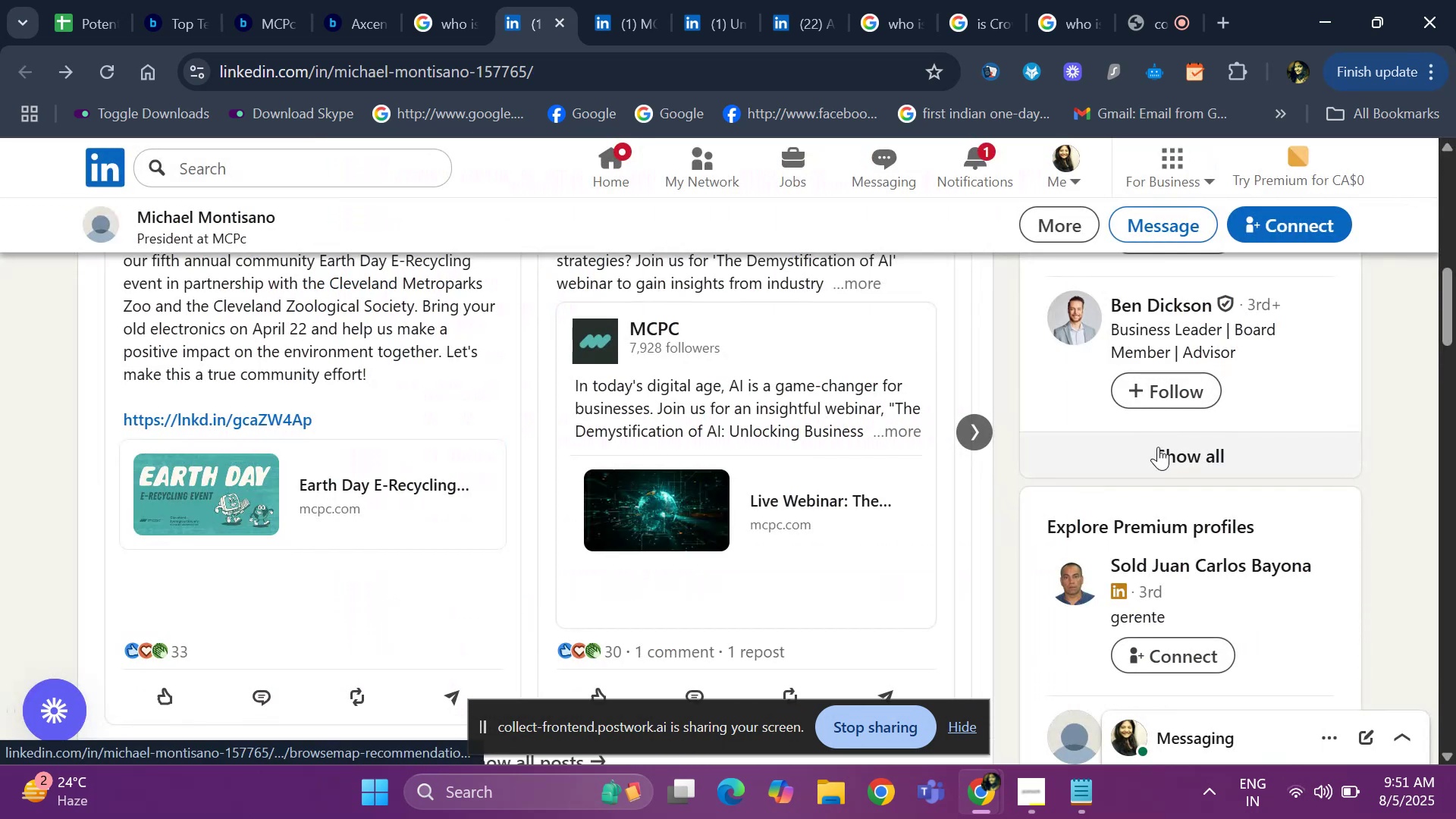 
left_click([1155, 454])
 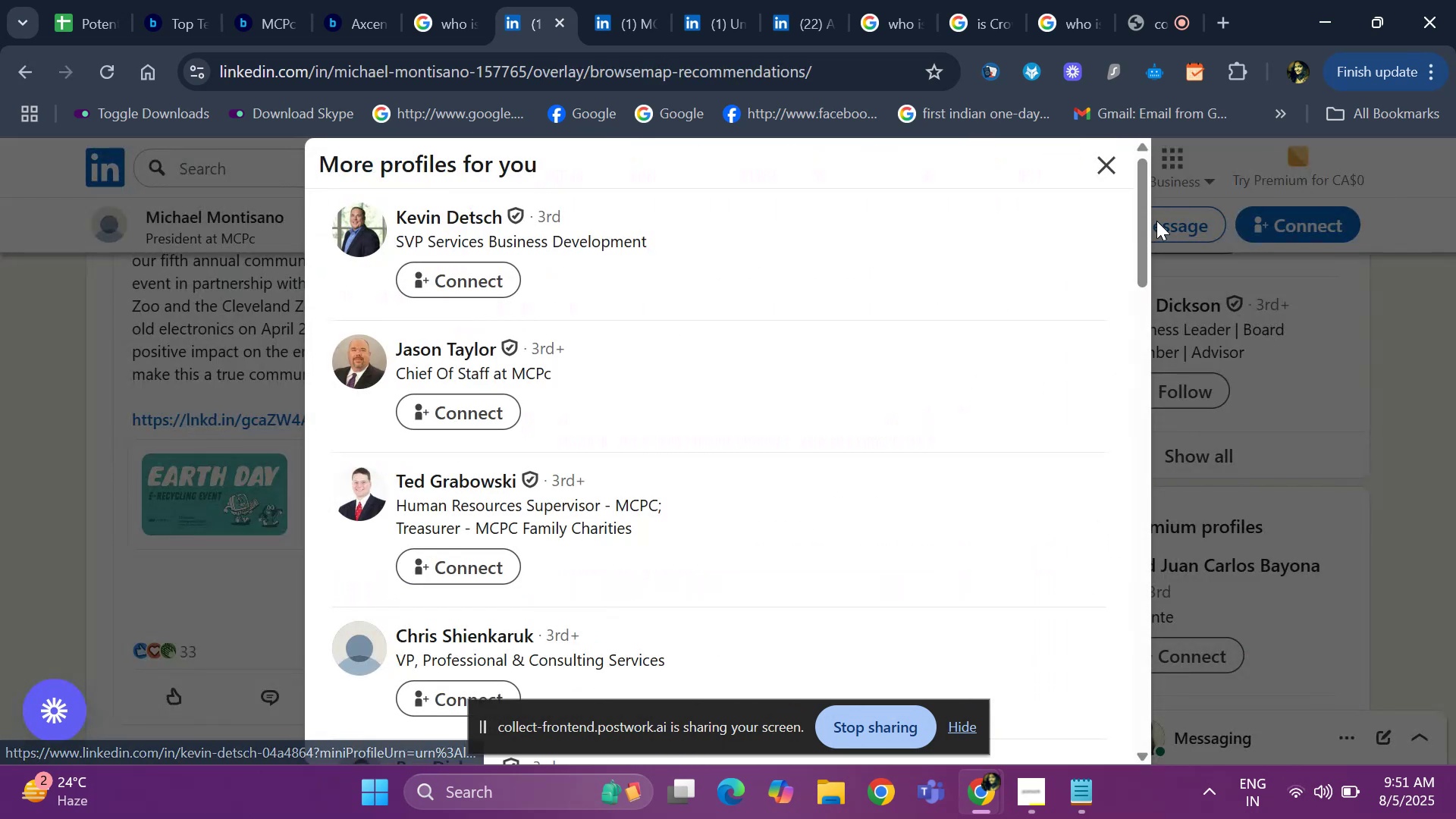 
left_click_drag(start_coordinate=[1141, 225], to_coordinate=[1142, 709])
 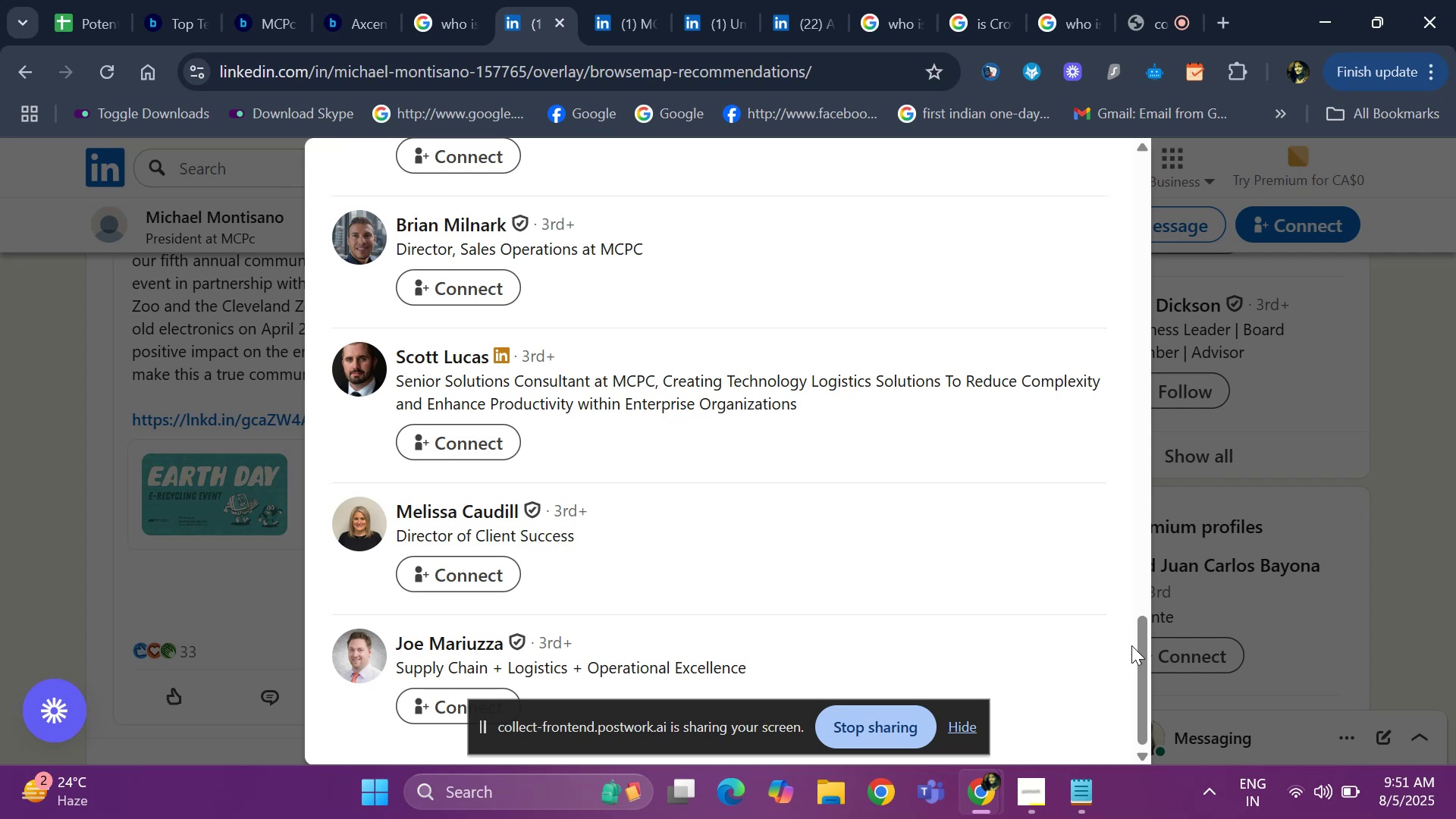 
left_click_drag(start_coordinate=[1141, 621], to_coordinate=[1156, 434])
 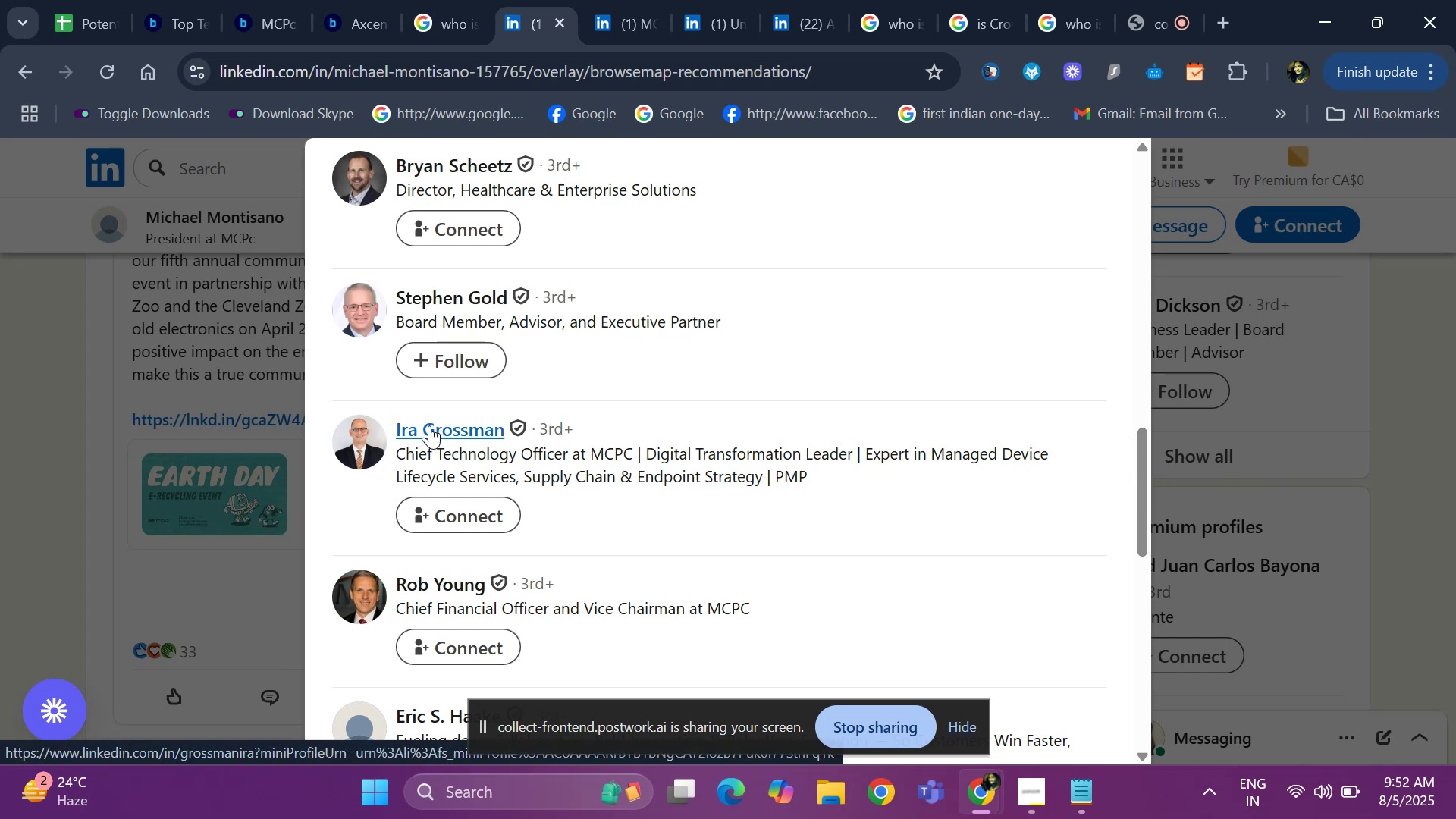 
left_click([429, 425])
 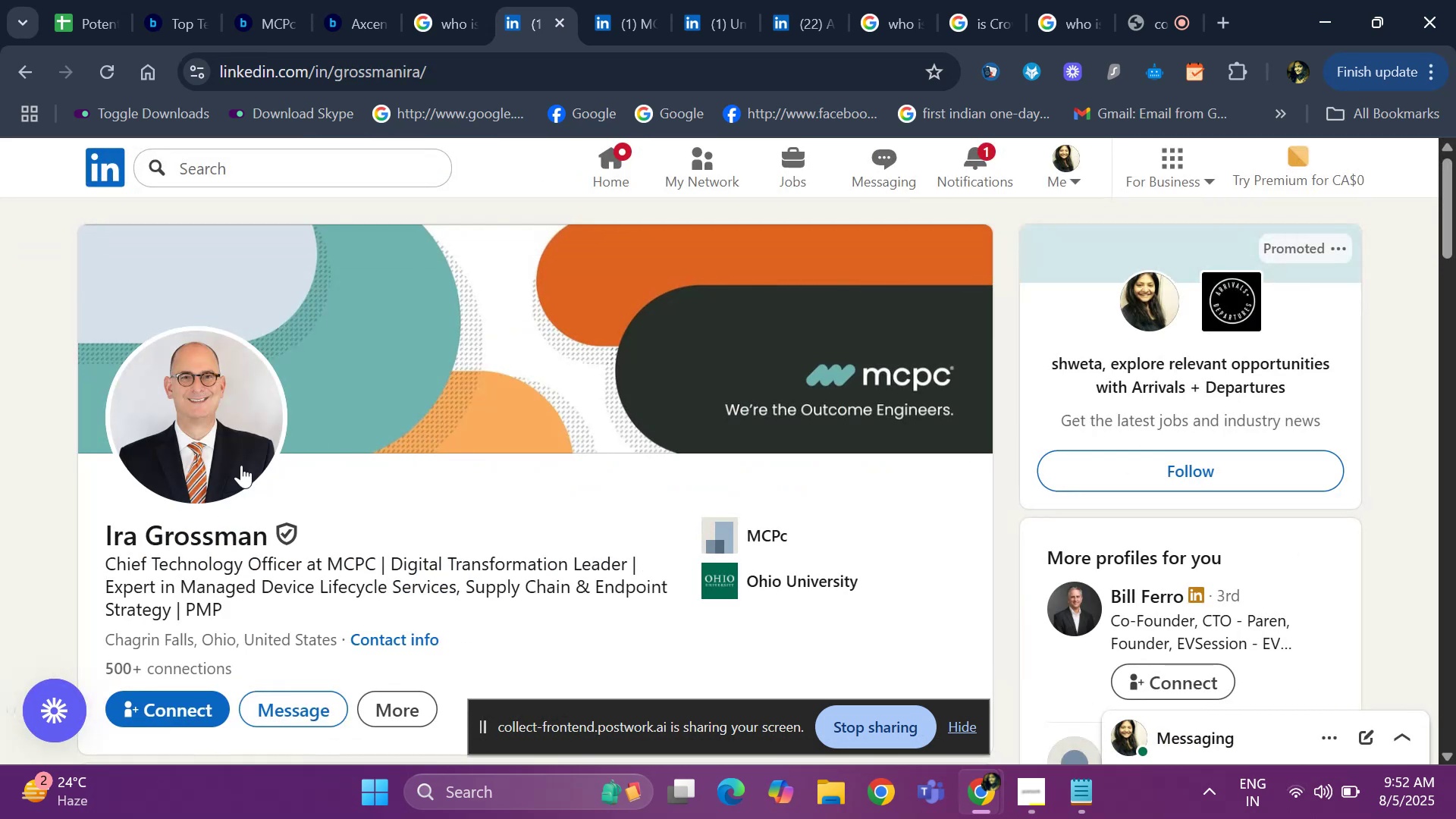 
wait(5.12)
 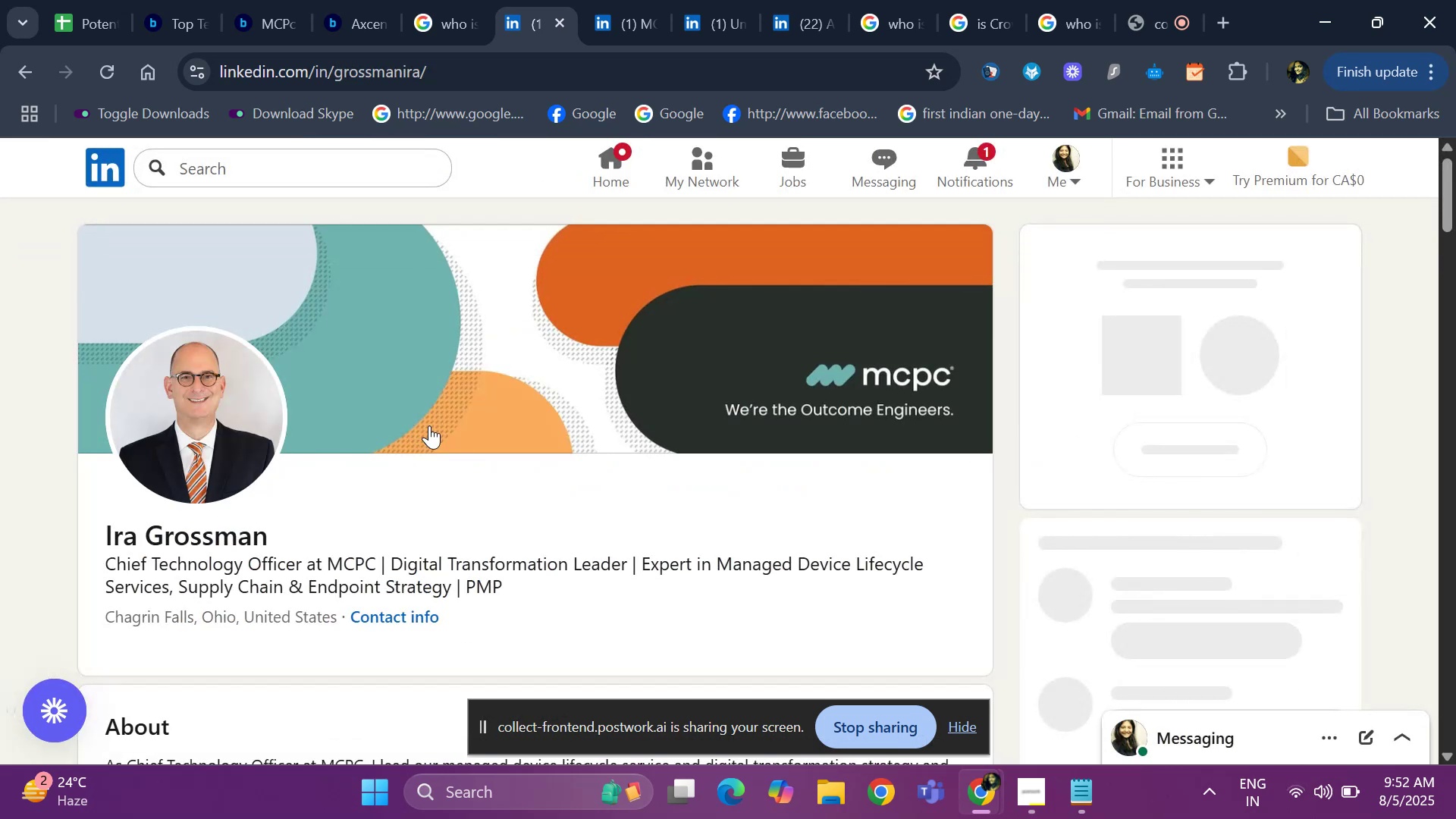 
left_click_drag(start_coordinate=[96, 528], to_coordinate=[275, 542])
 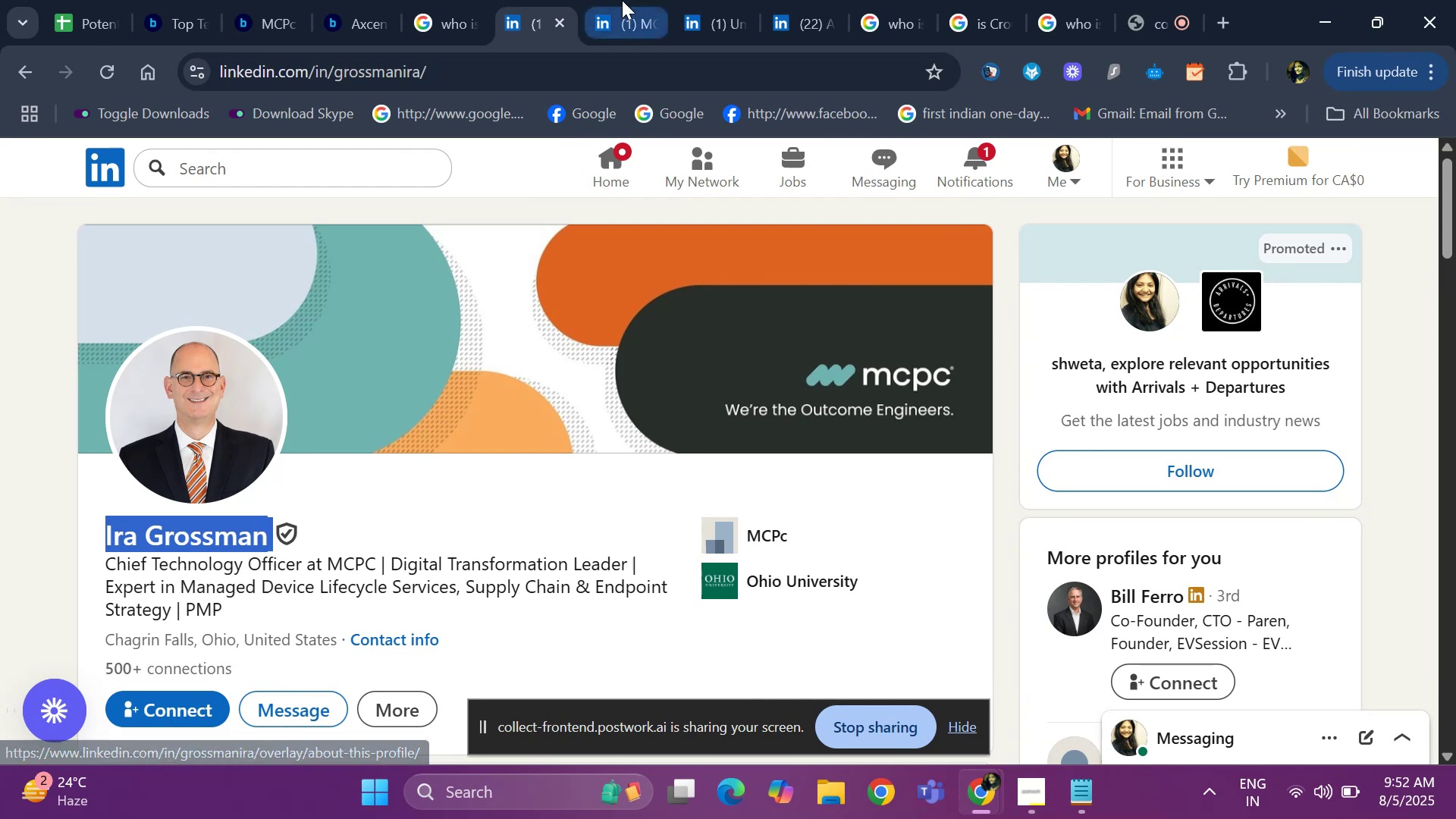 
left_click([622, 0])
 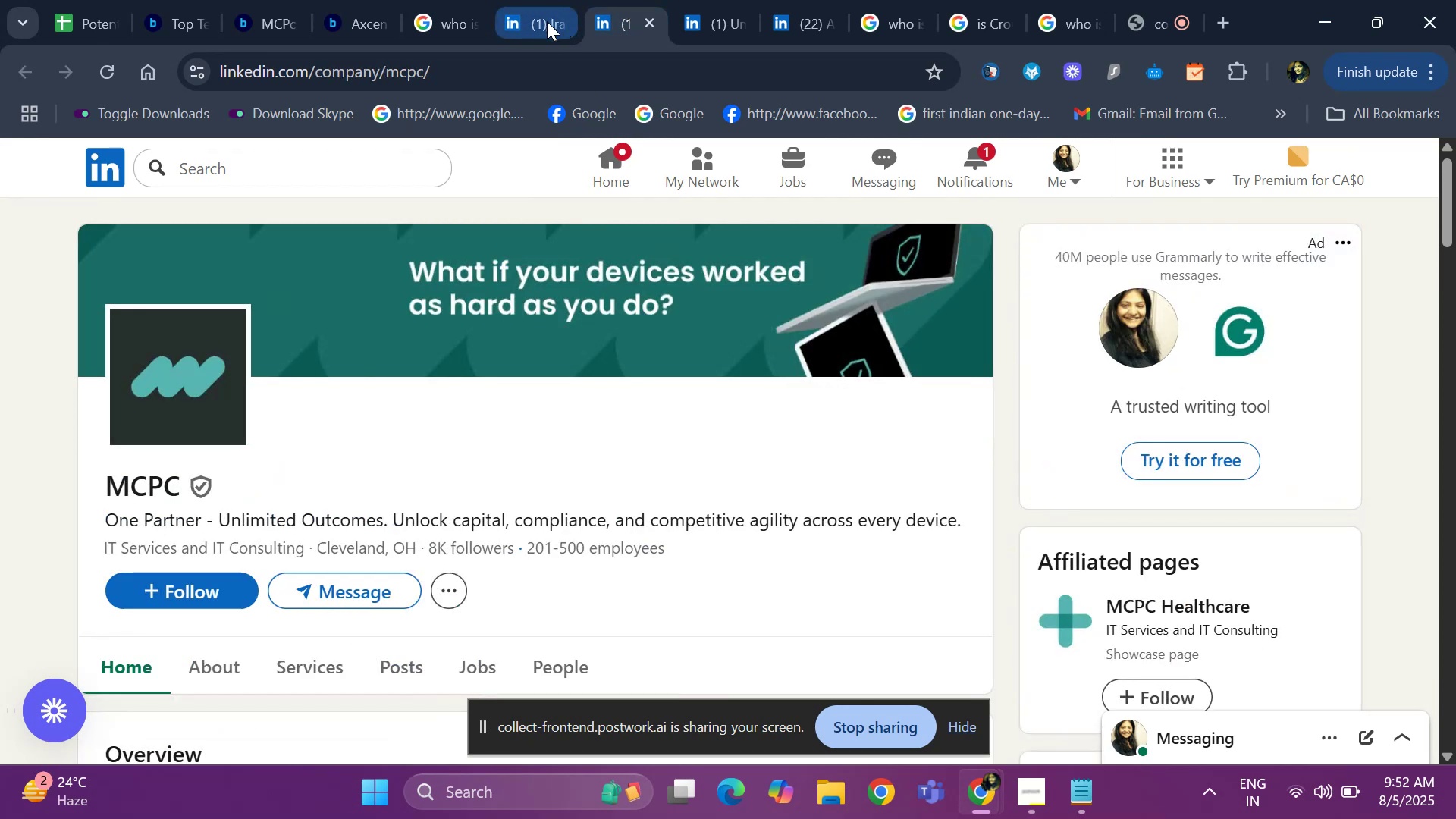 
left_click([543, 21])
 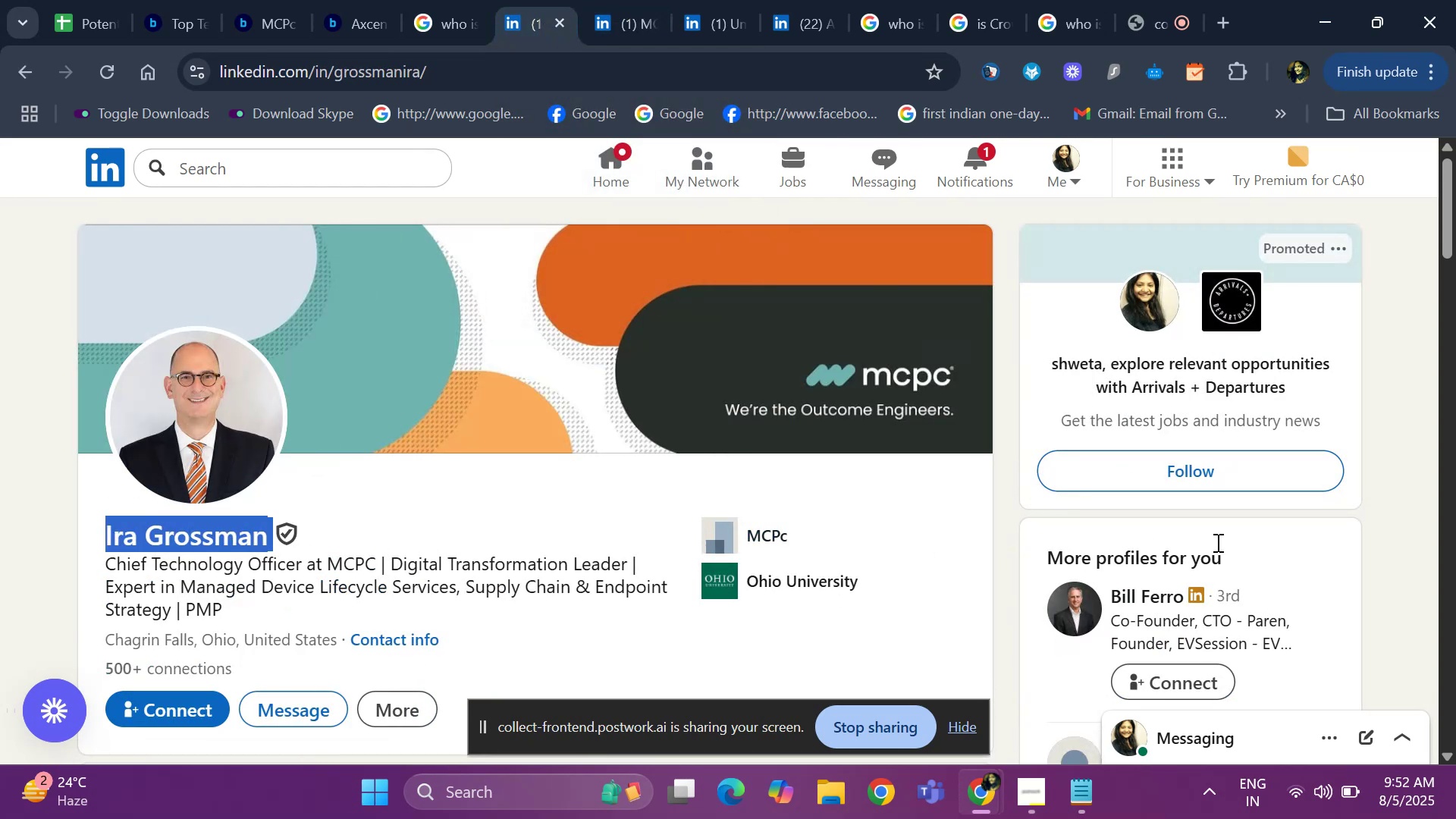 
left_click_drag(start_coordinate=[1452, 243], to_coordinate=[1455, 269])
 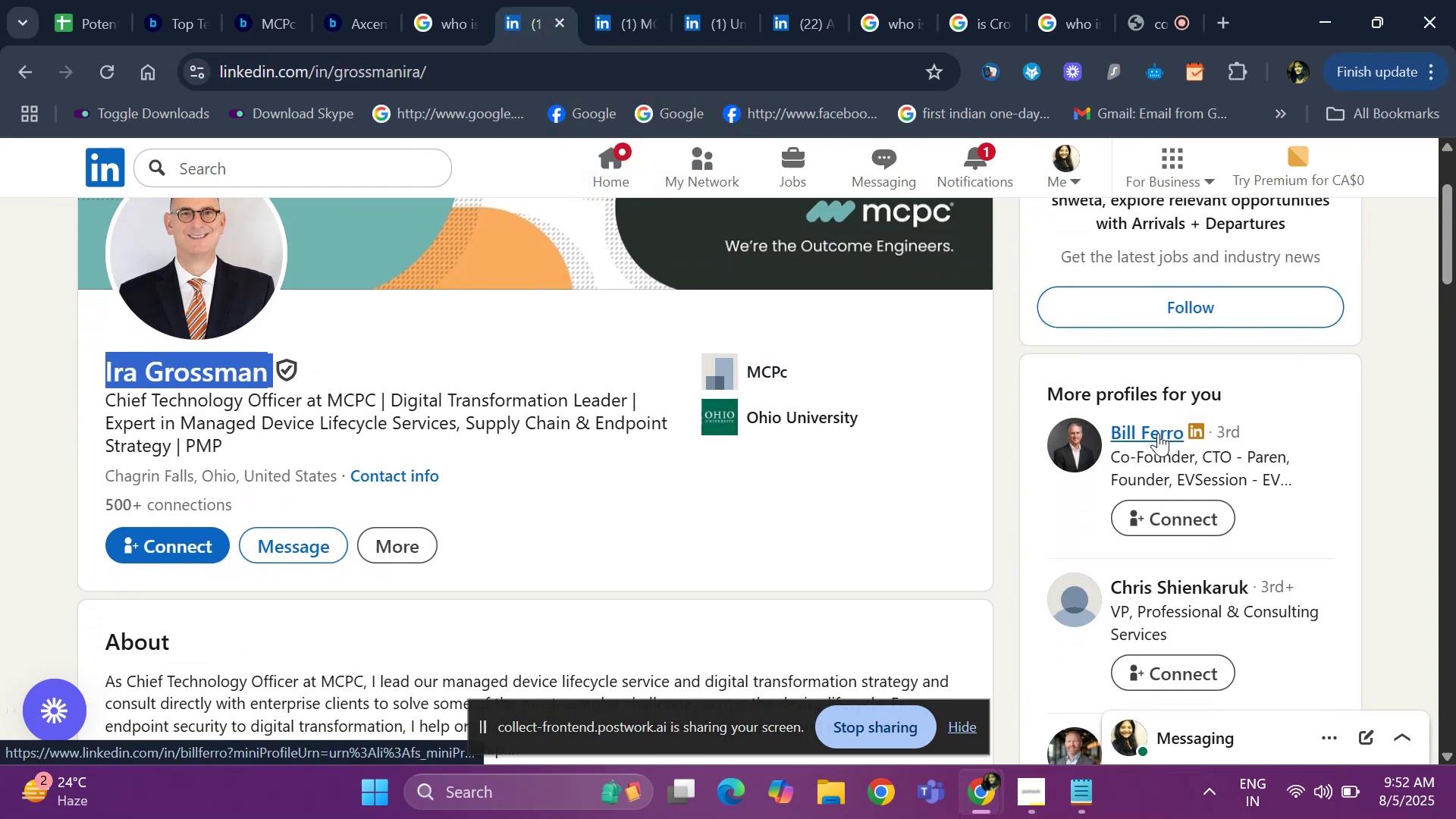 
right_click([1158, 433])
 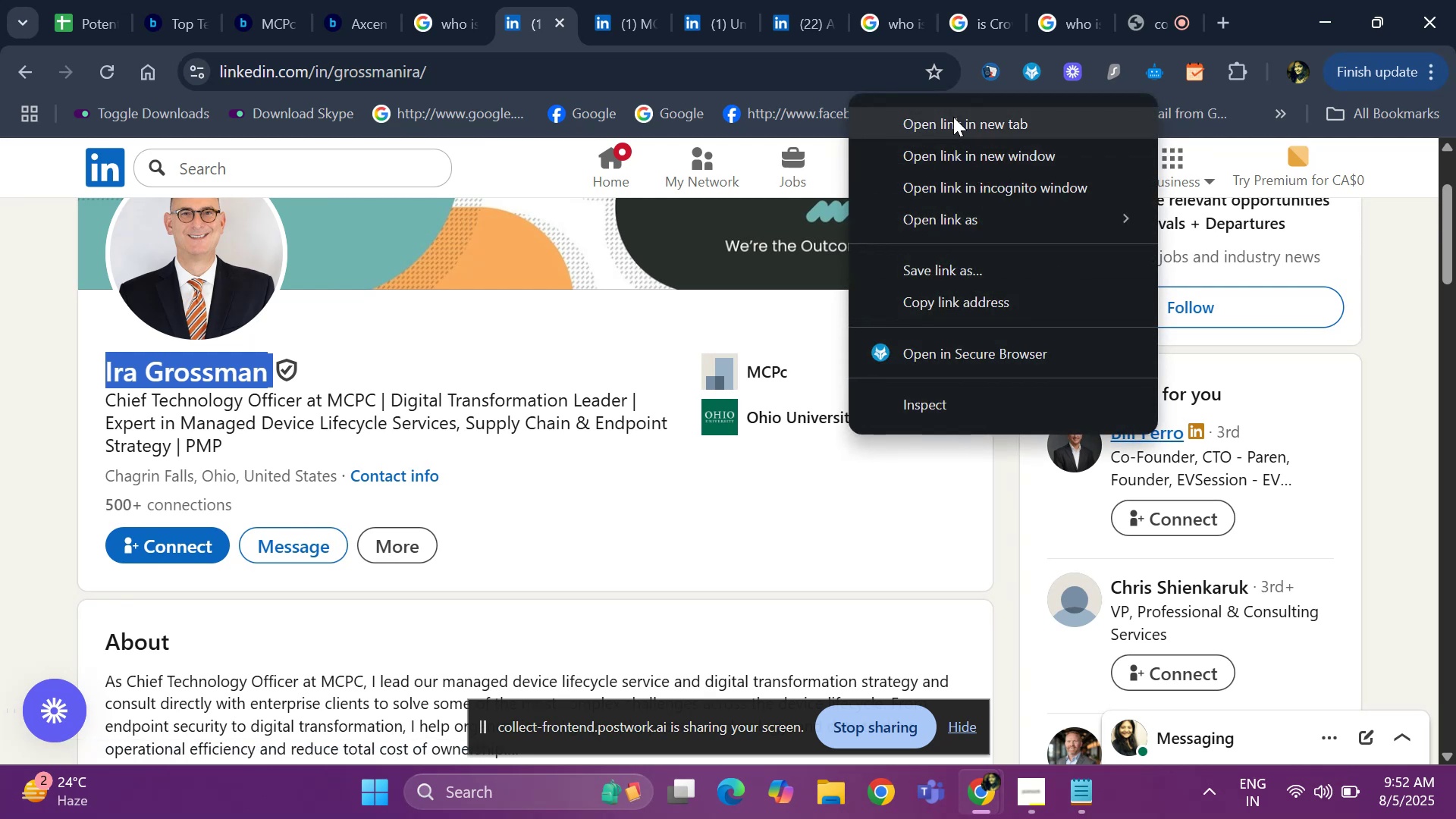 
left_click([953, 116])
 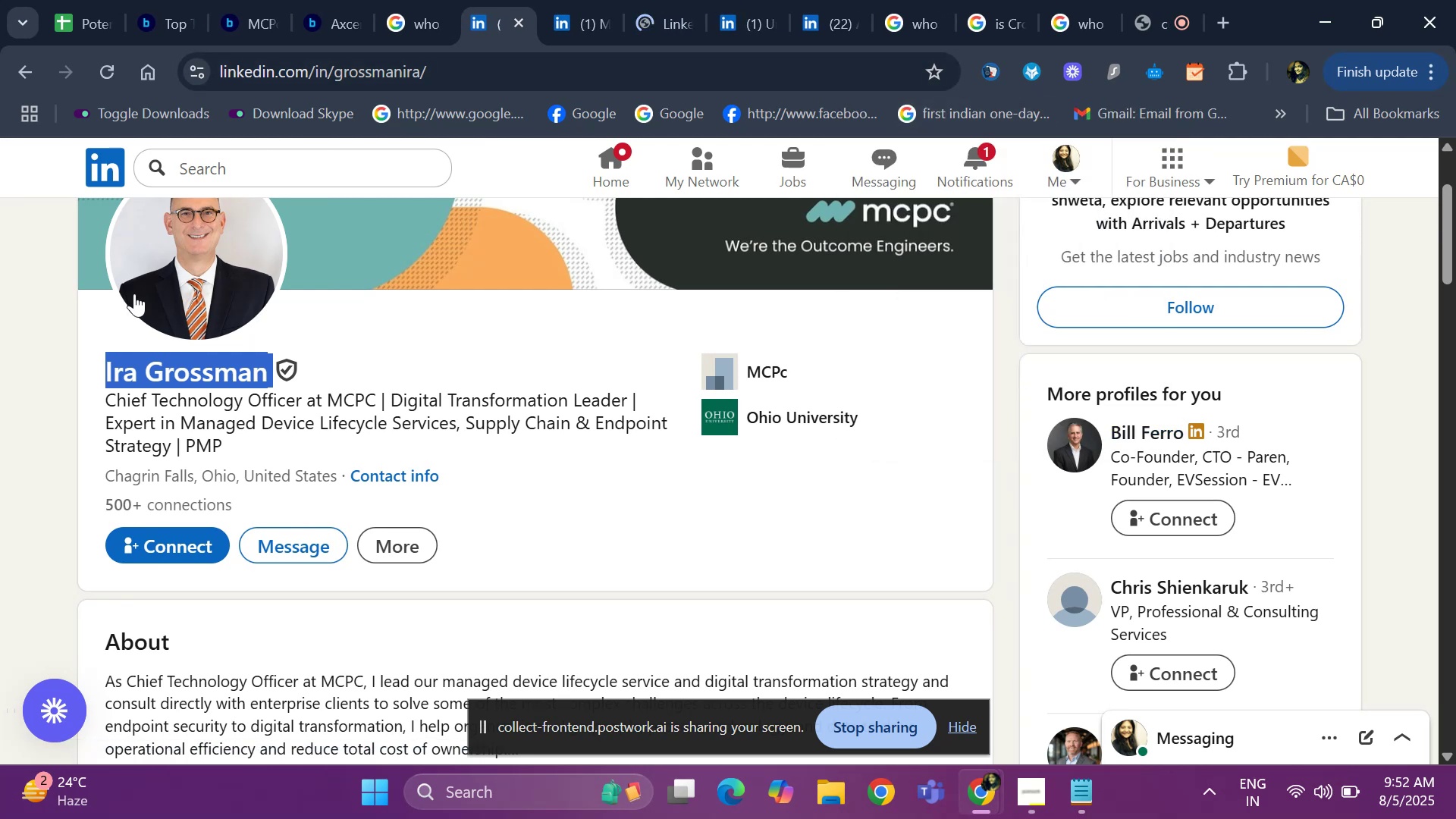 
key(Control+ControlLeft)
 